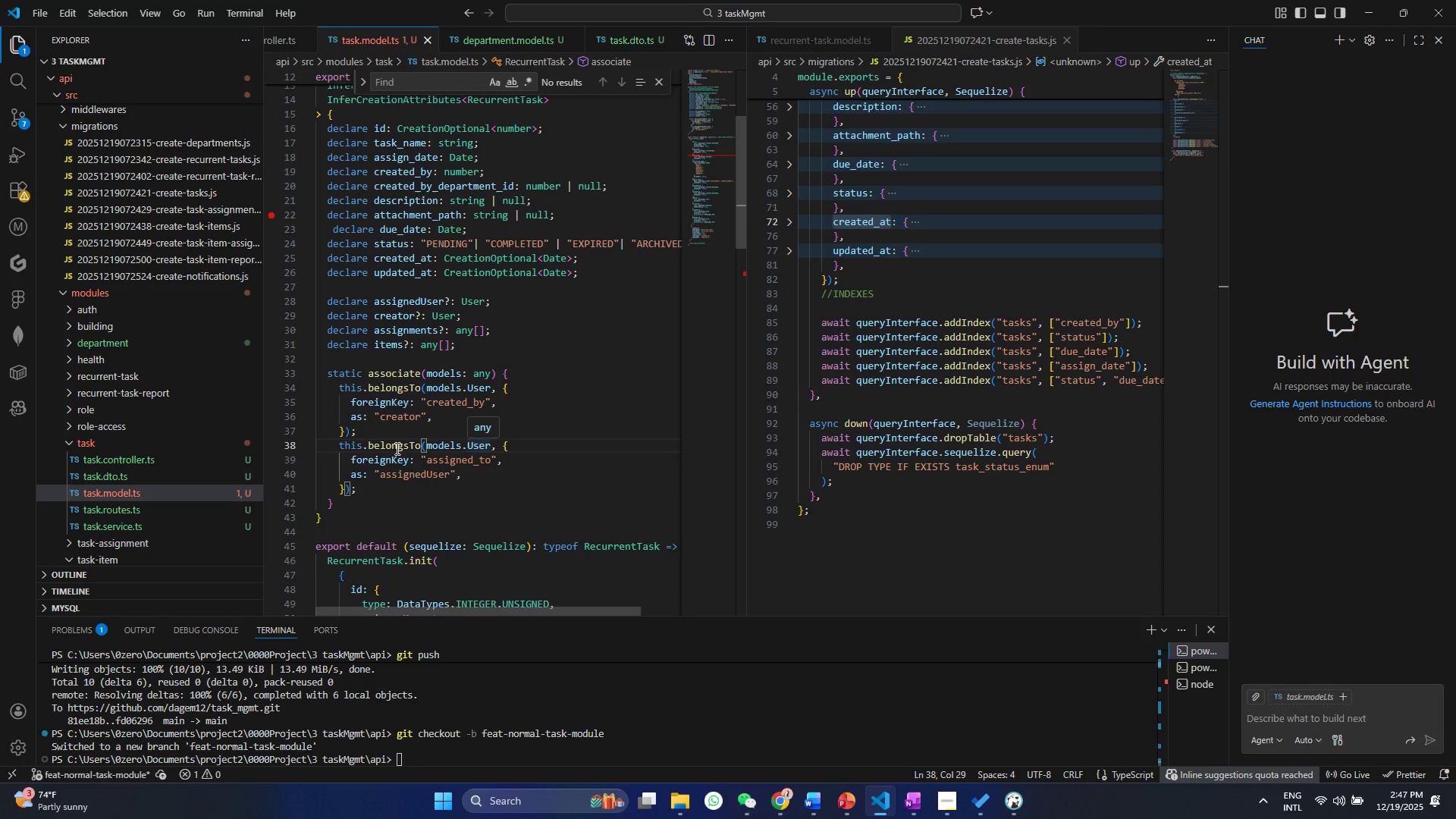 
wait(5.86)
 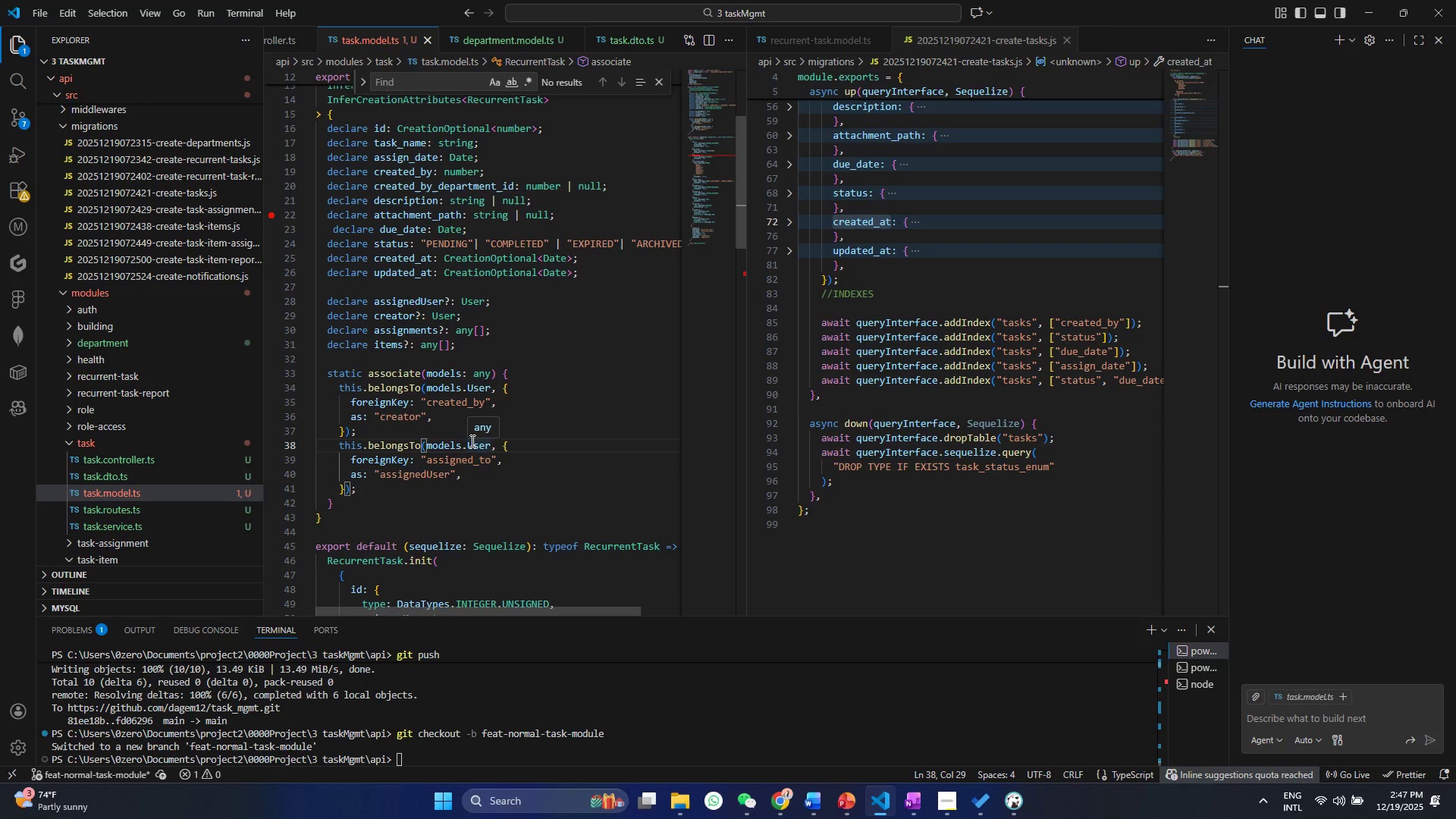 
left_click([488, 564])
 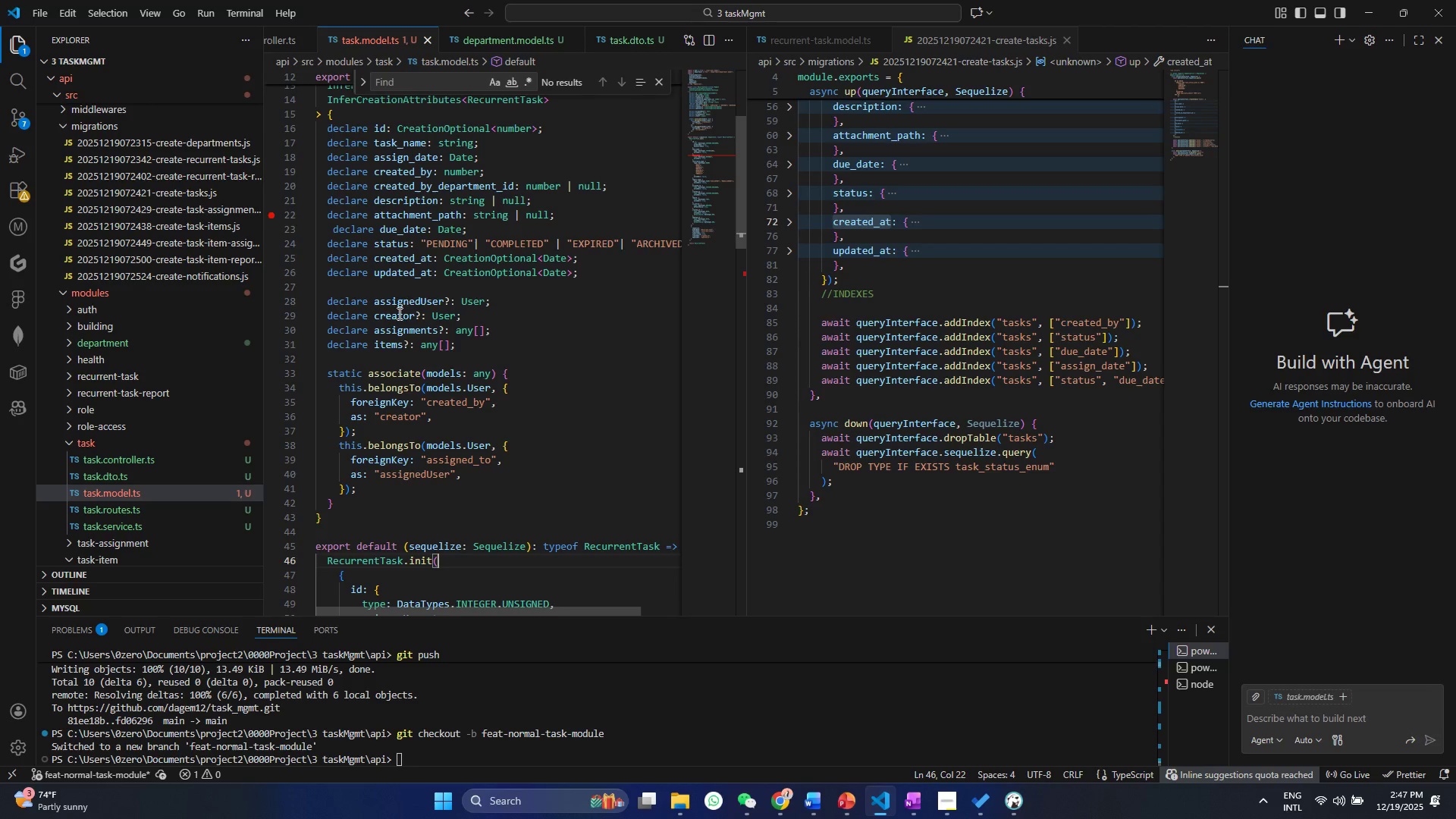 
double_click([398, 313])
 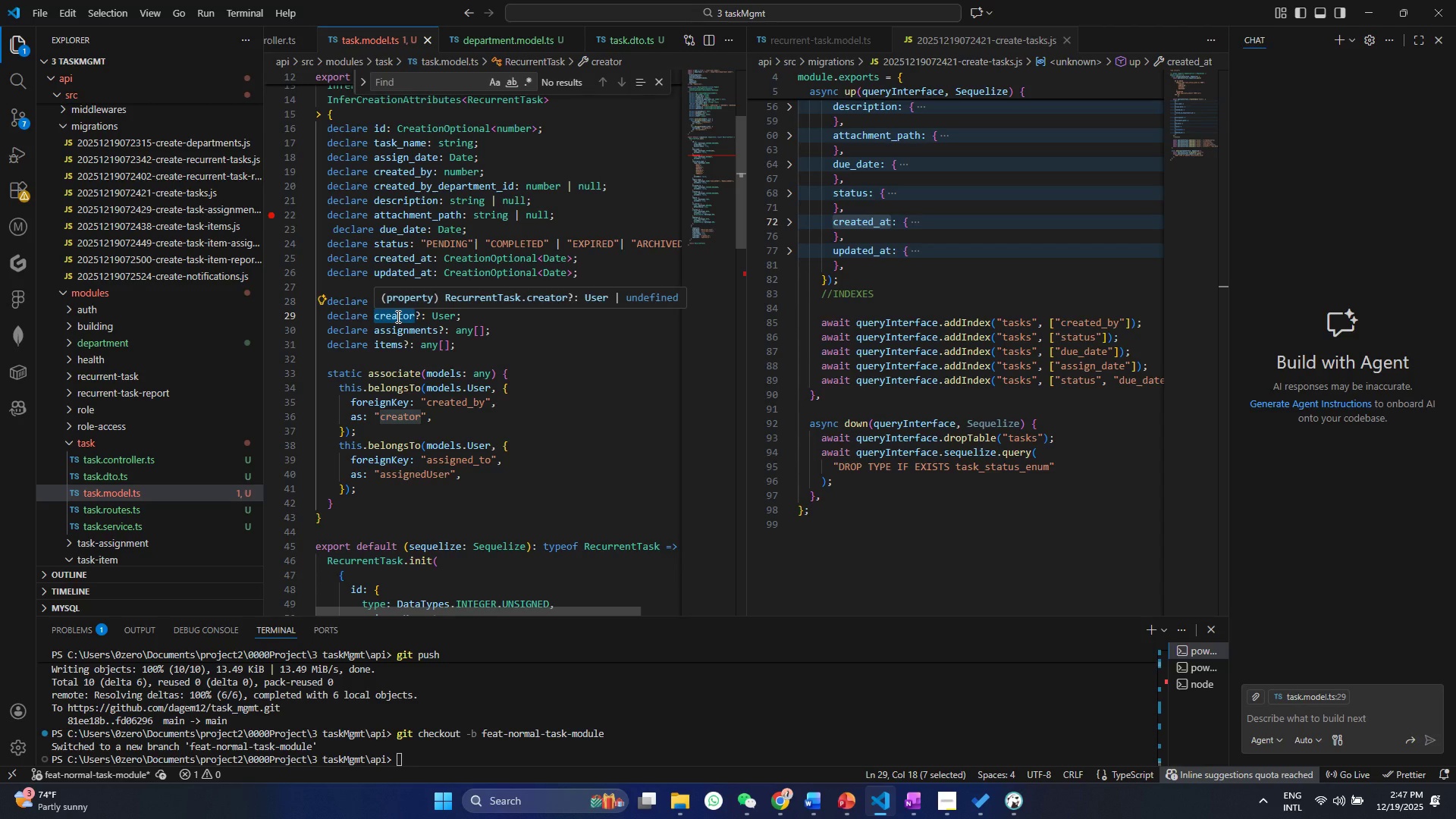 
type(departmenr)
key(Backspace)
type(t)
 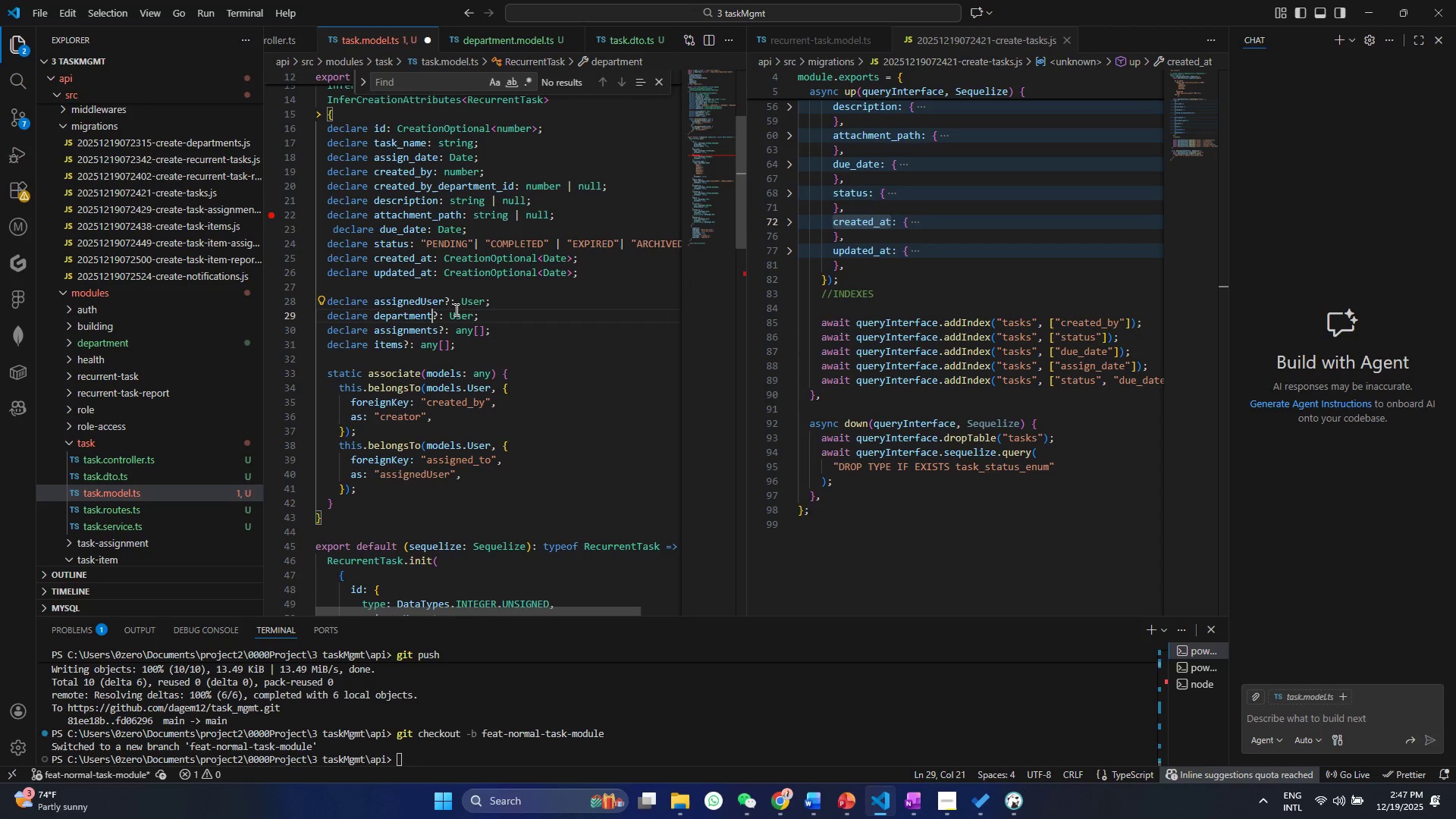 
double_click([457, 311])
 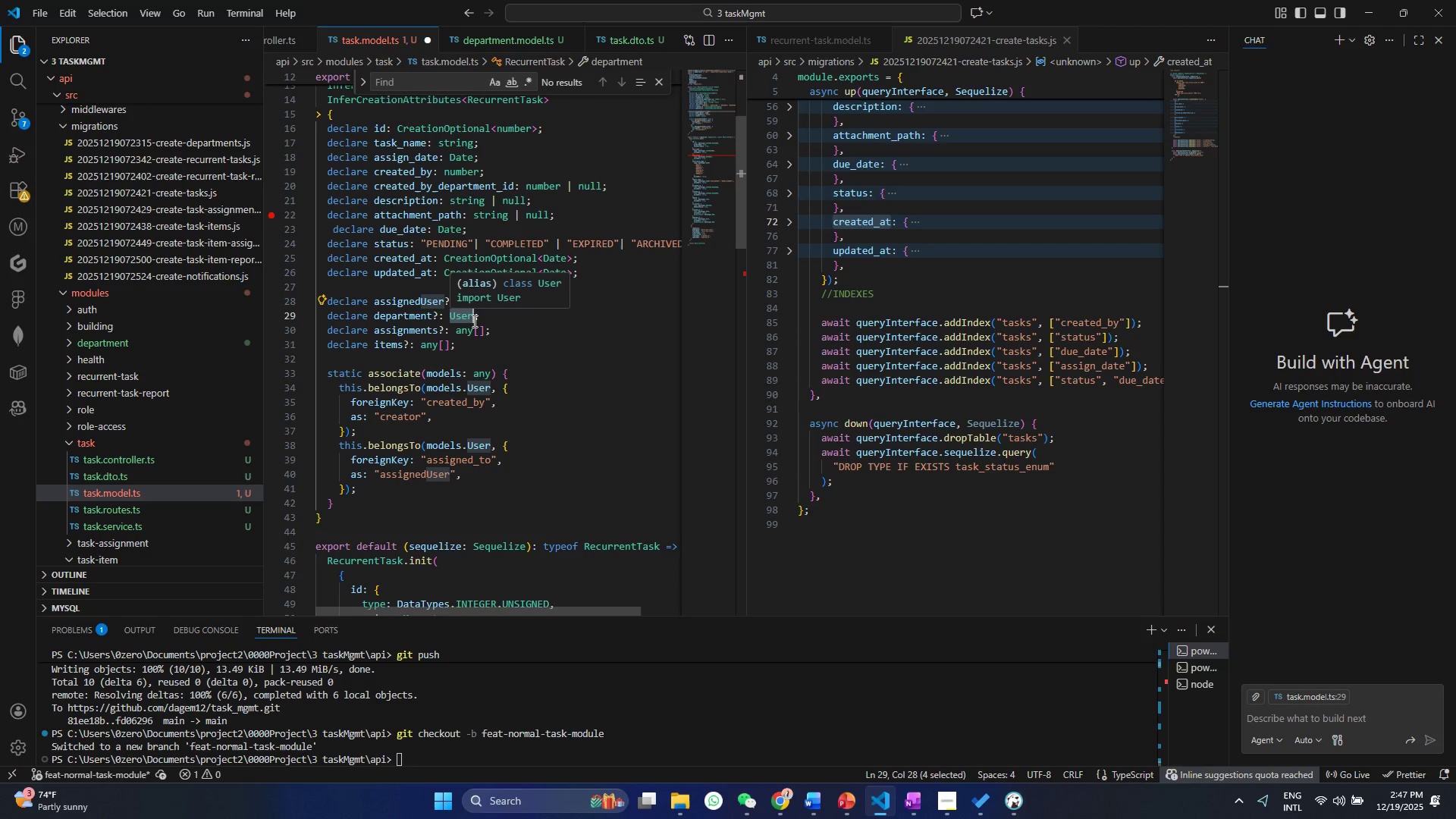 
type(De)
 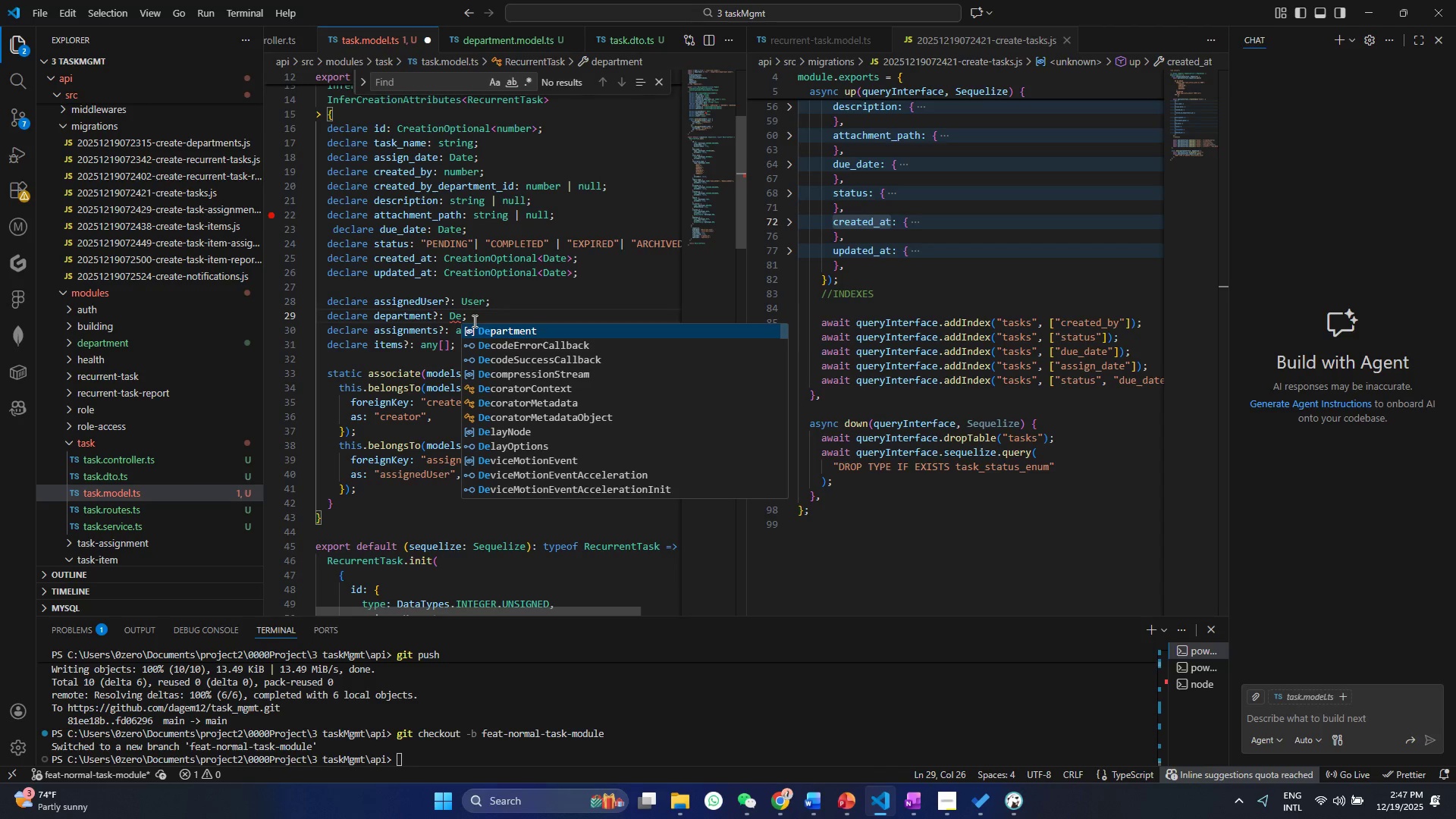 
key(Enter)
 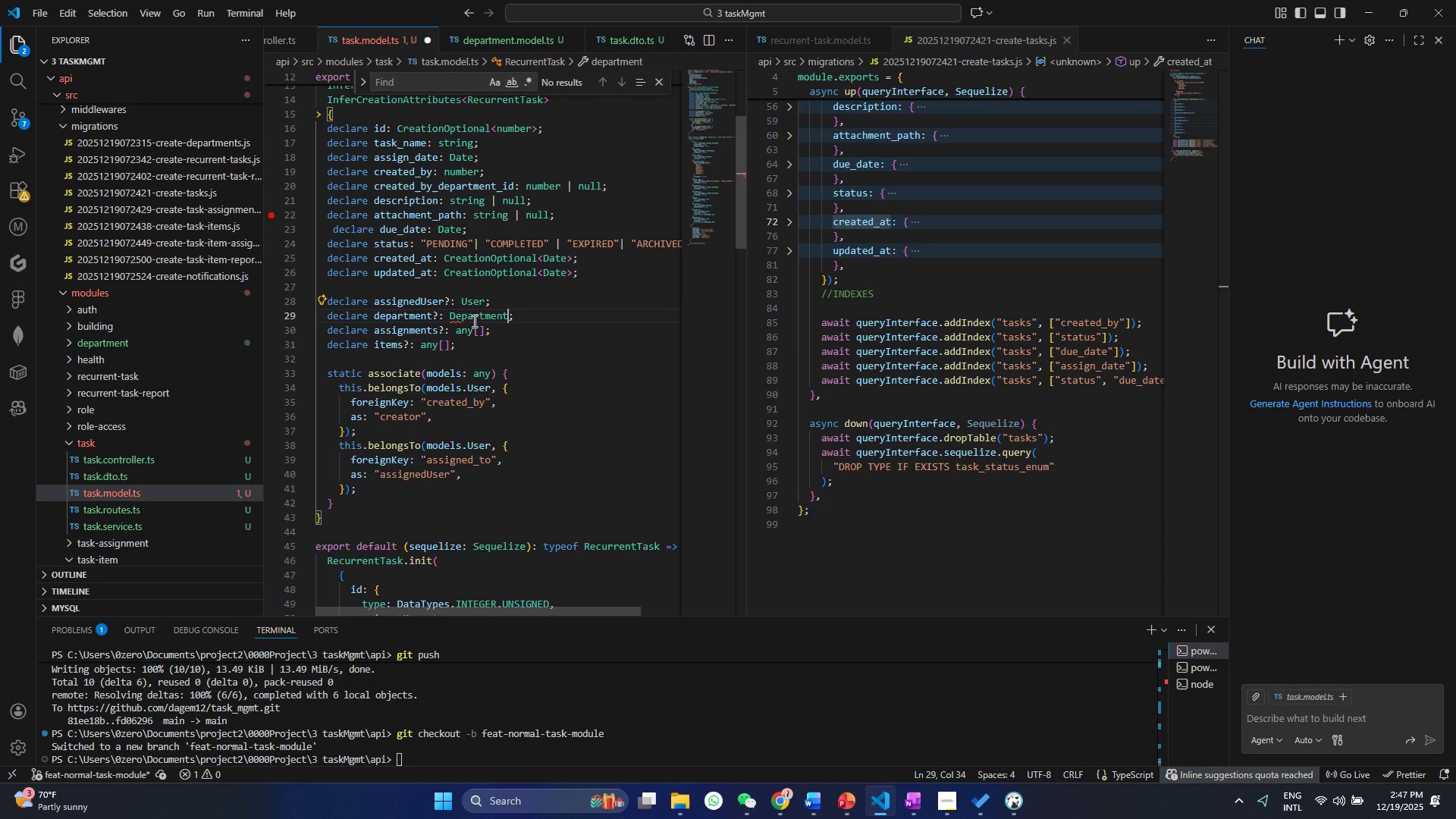 
key(Control+ControlLeft)
 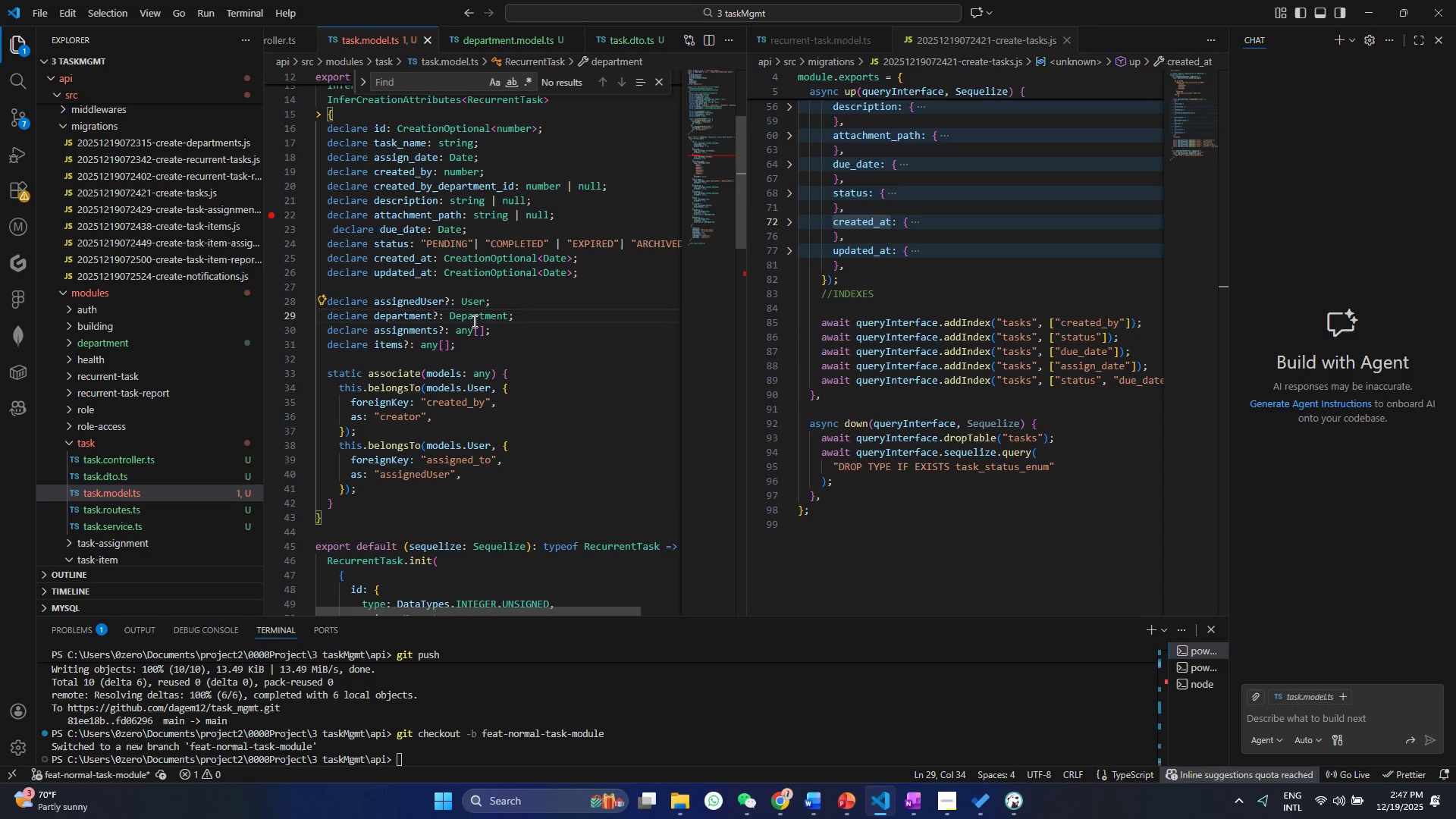 
key(Control+S)
 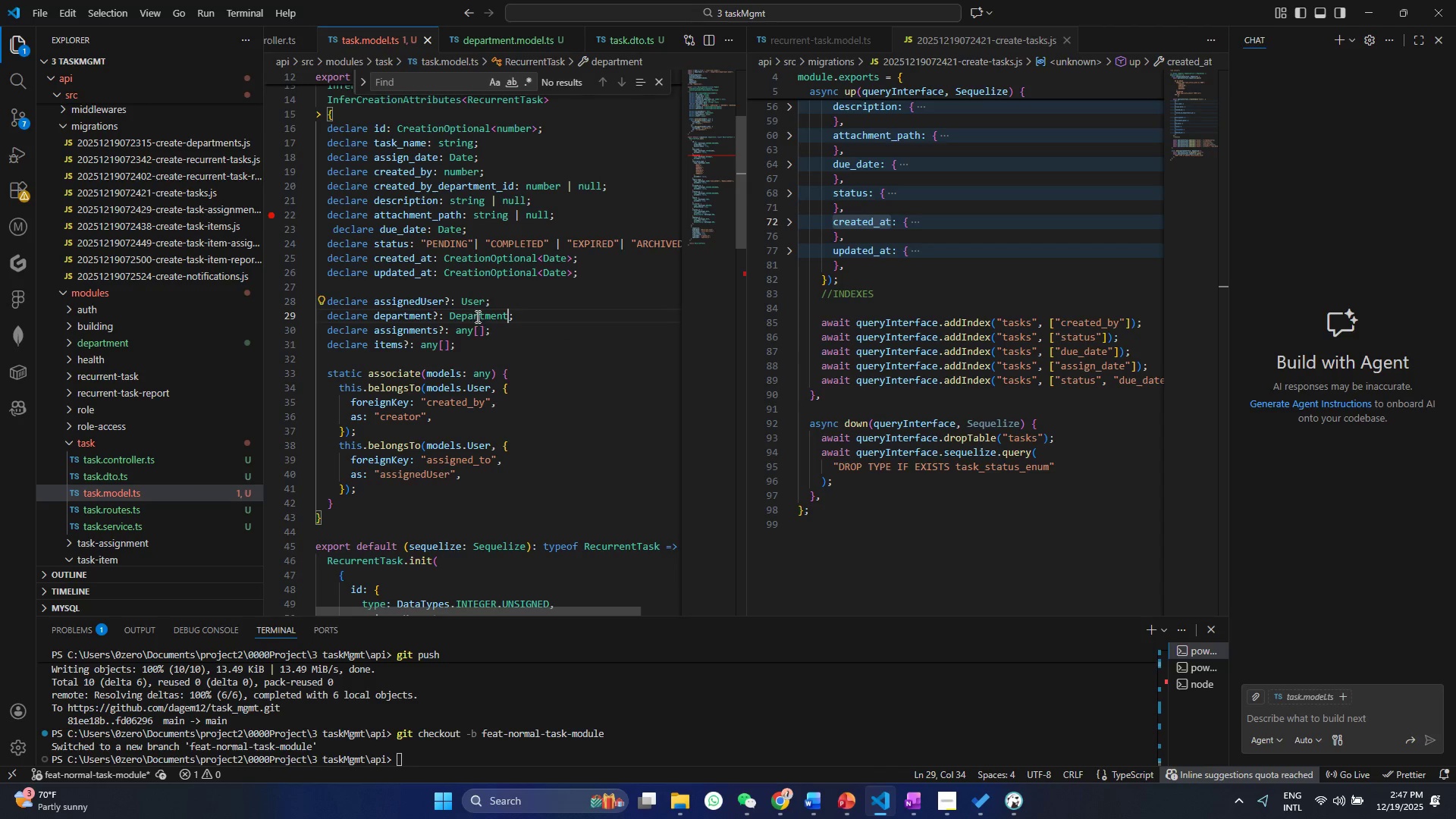 
scroll: coordinate [473, 326], scroll_direction: down, amount: 10.0
 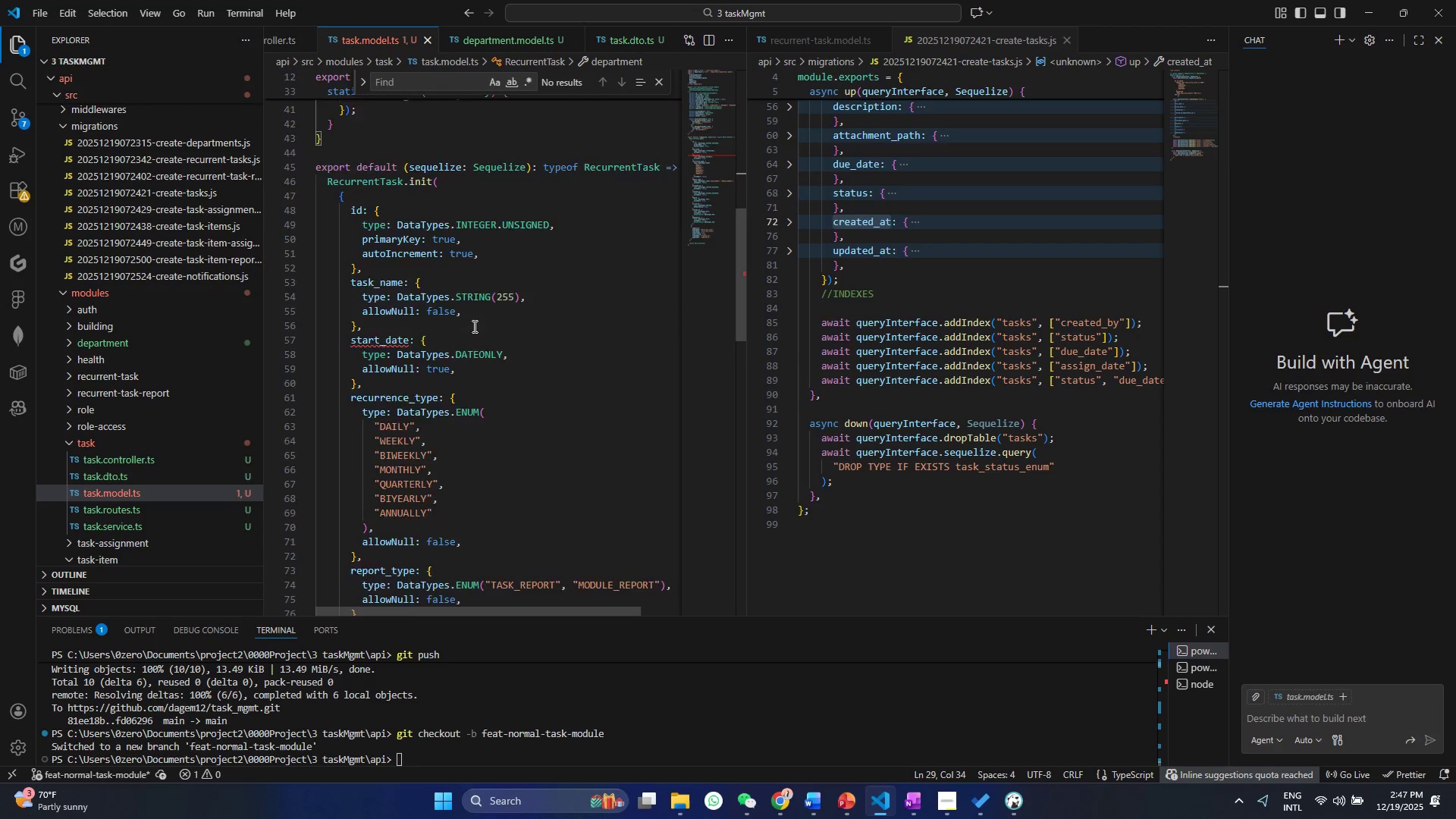 
scroll: coordinate [473, 326], scroll_direction: up, amount: 7.0
 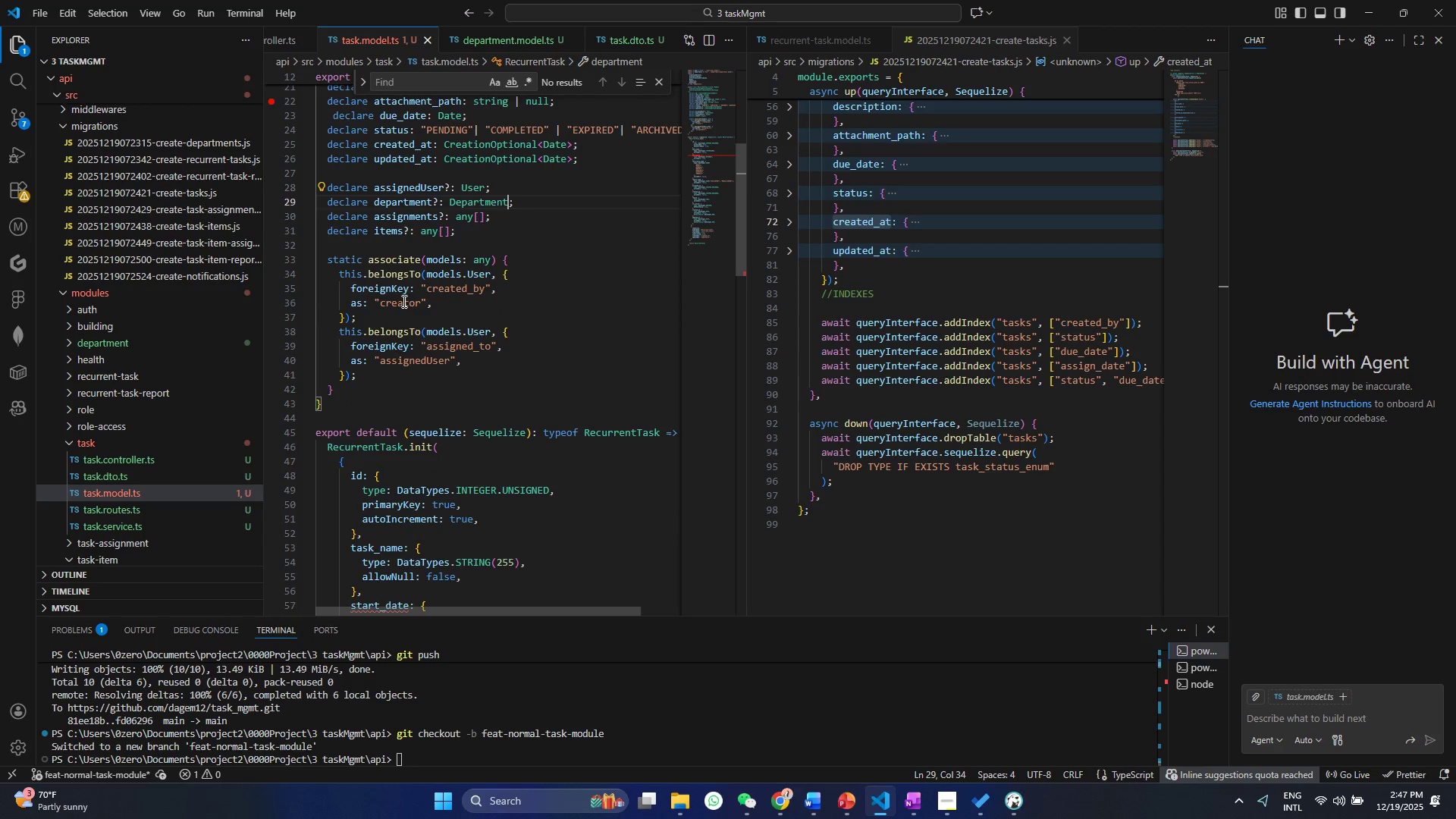 
left_click([392, 290])
 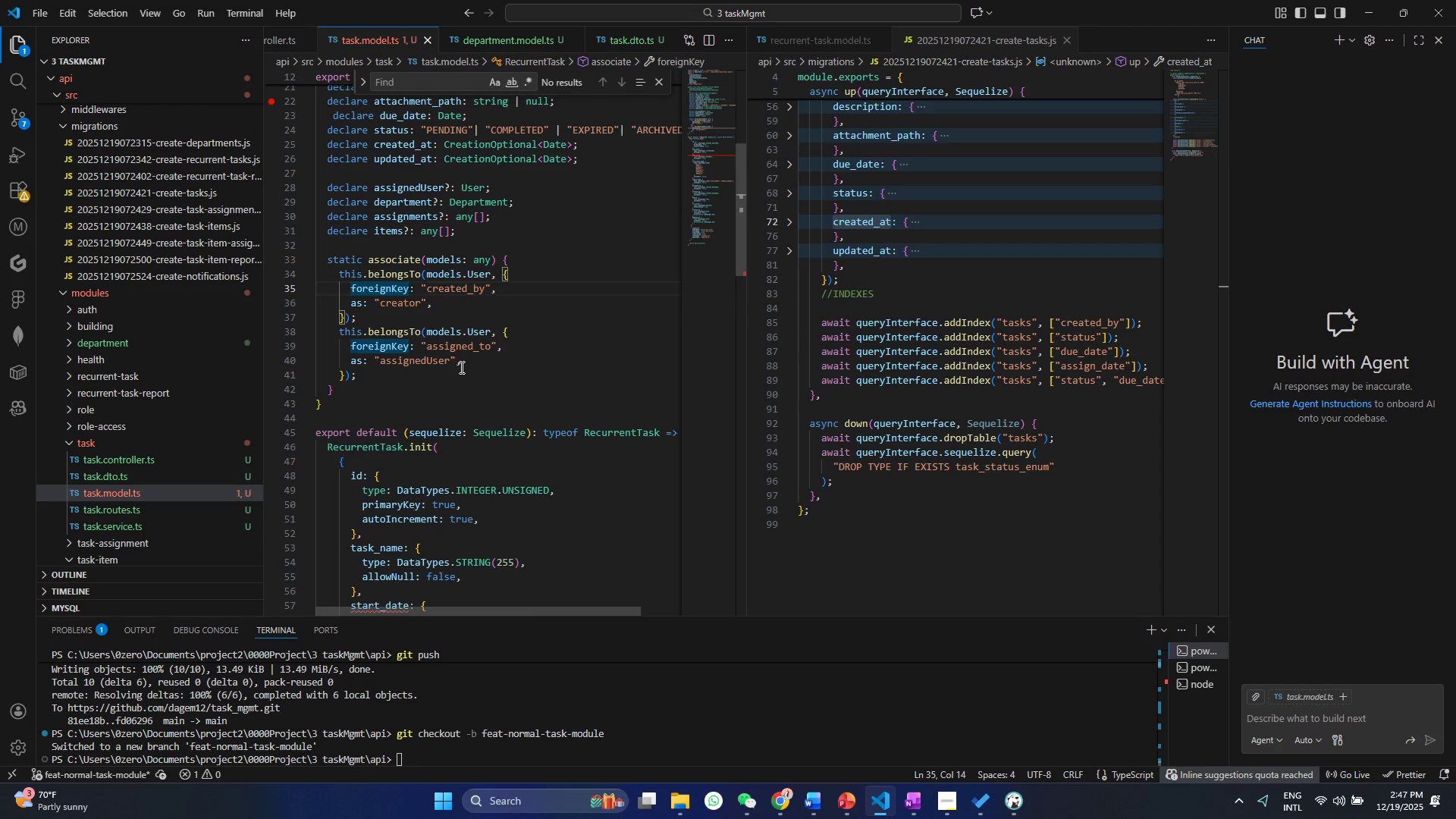 
scroll: coordinate [460, 367], scroll_direction: up, amount: 14.0
 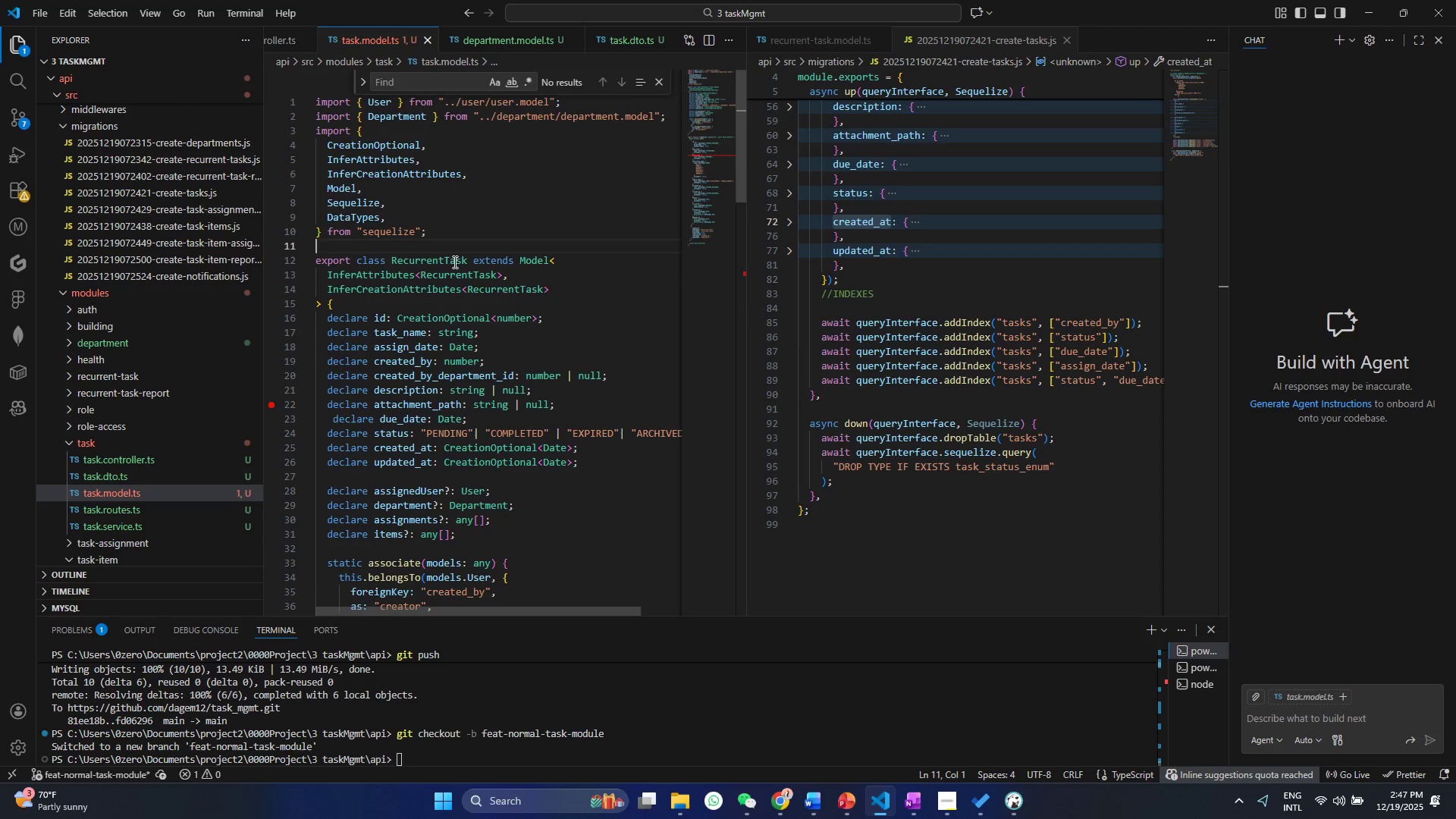 
double_click([453, 262])
 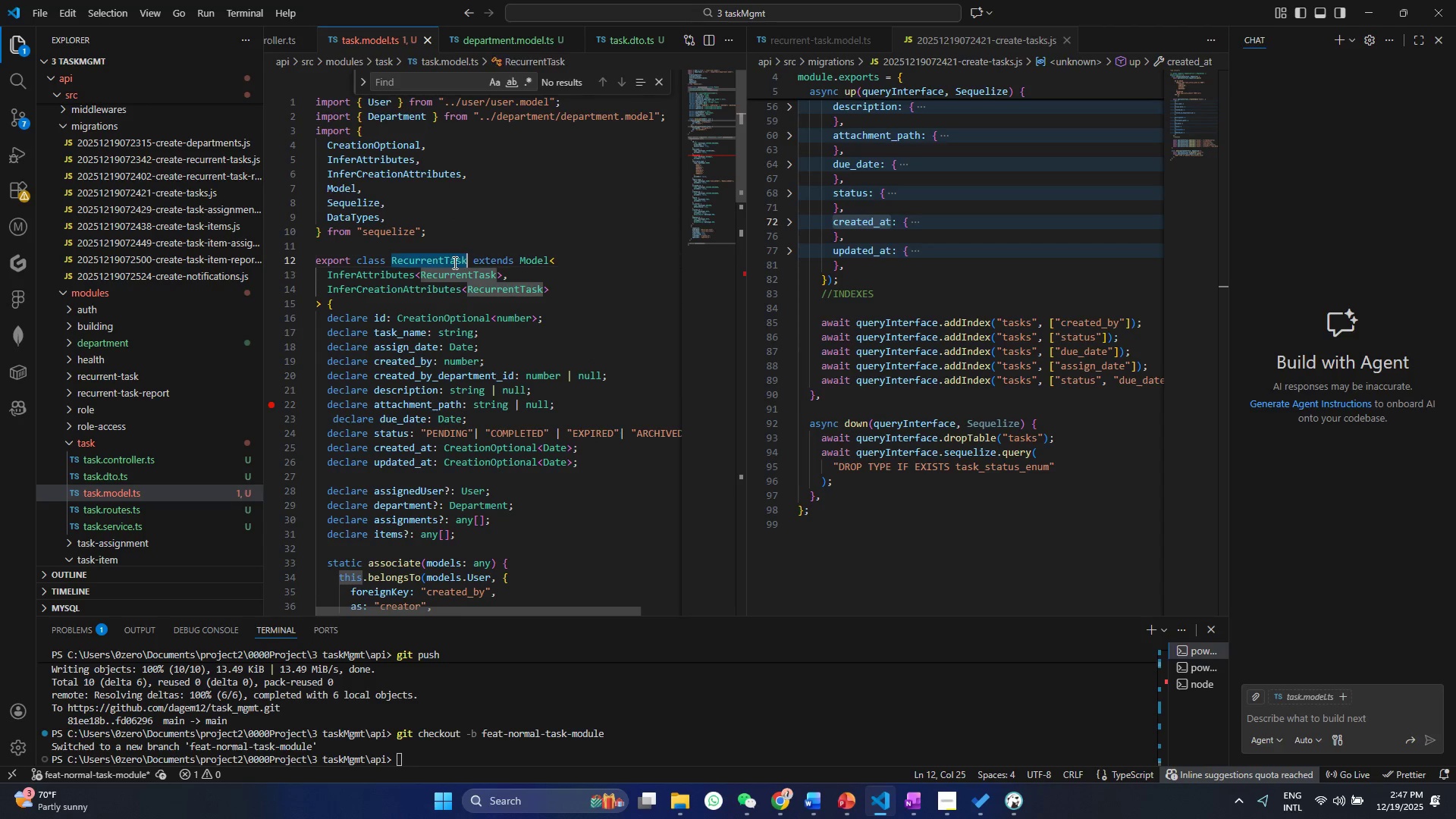 
triple_click([453, 262])
 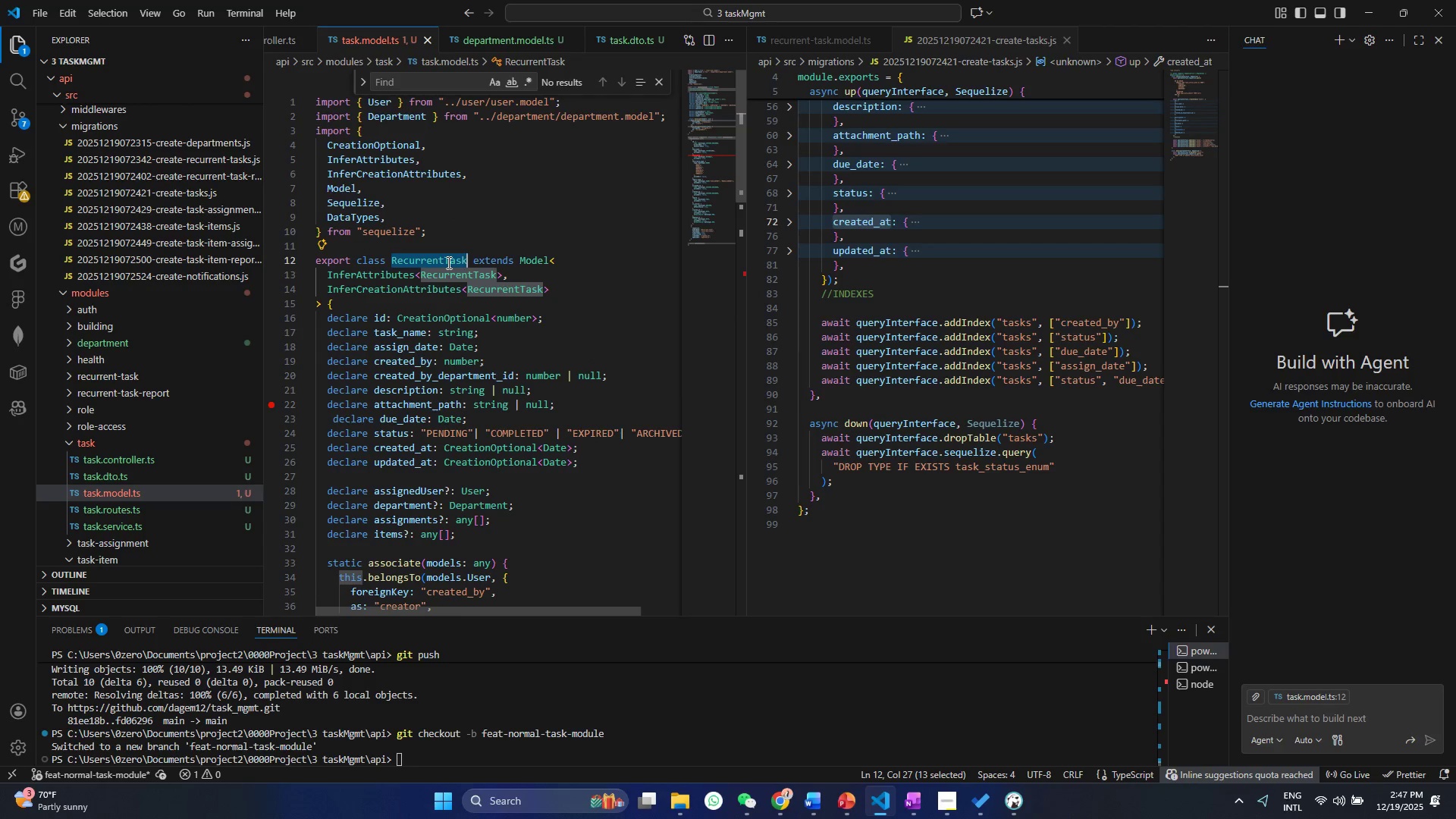 
double_click([447, 262])
 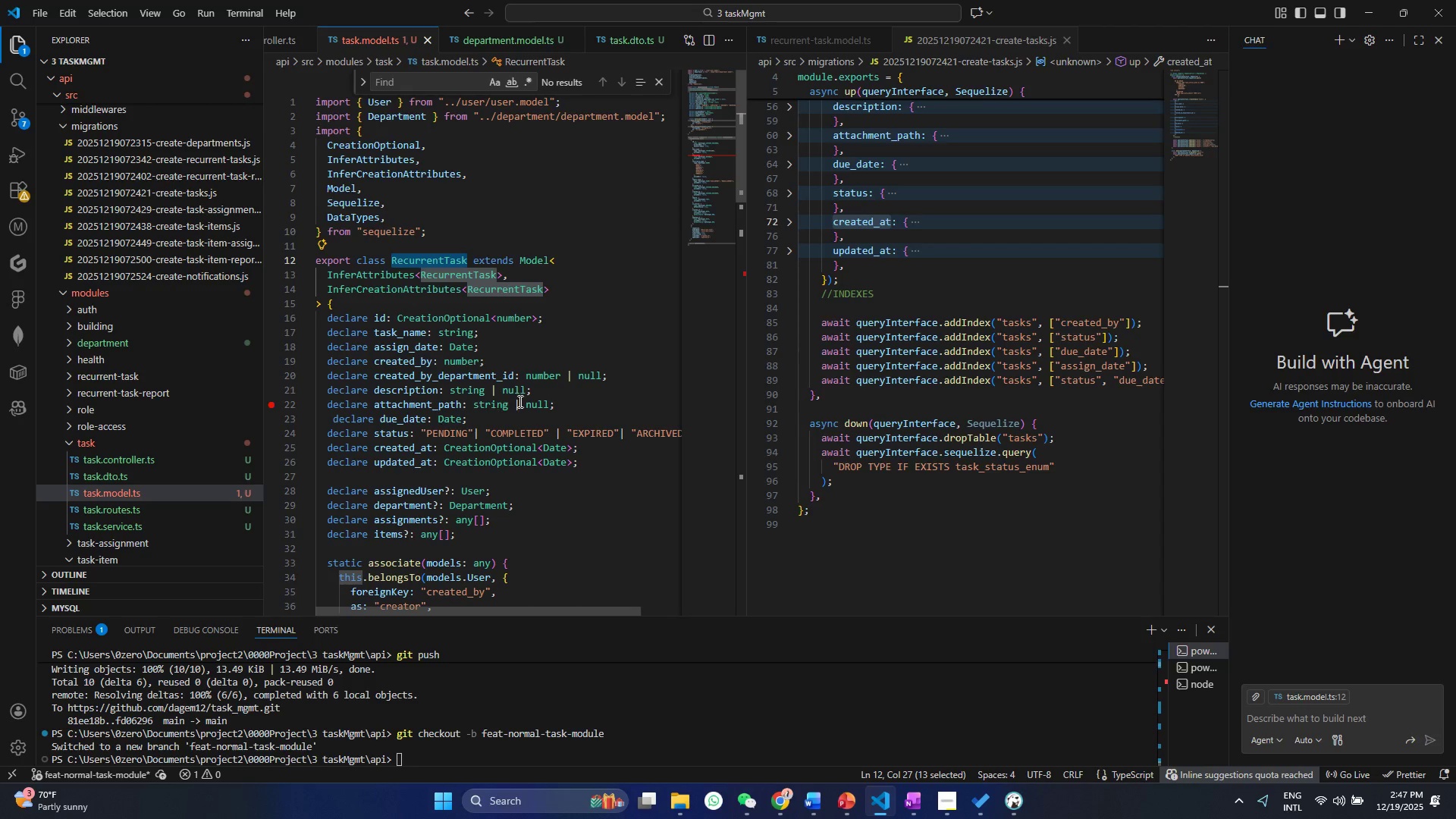 
double_click([433, 260])
 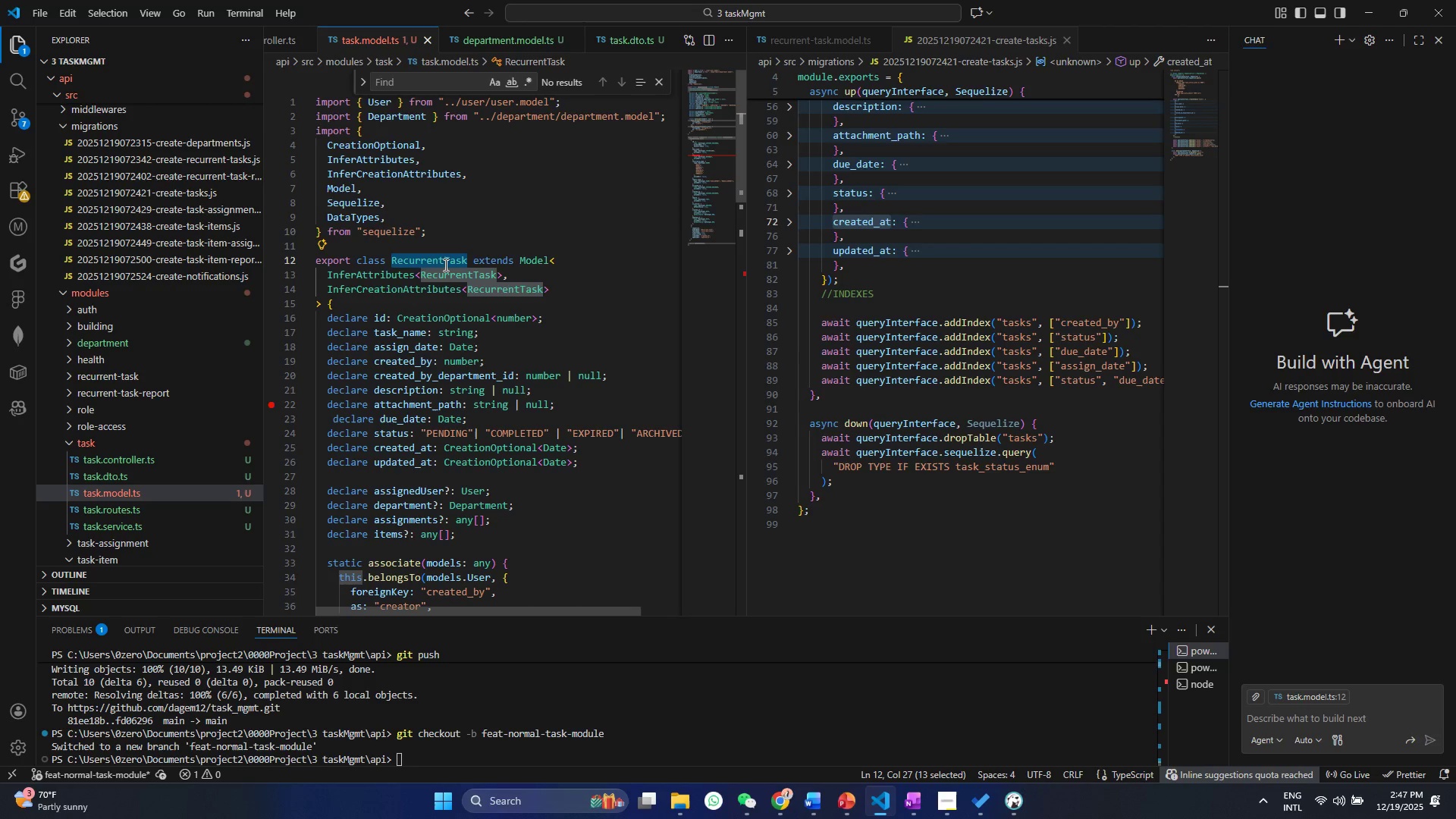 
left_click_drag(start_coordinate=[444, 265], to_coordinate=[395, 256])
 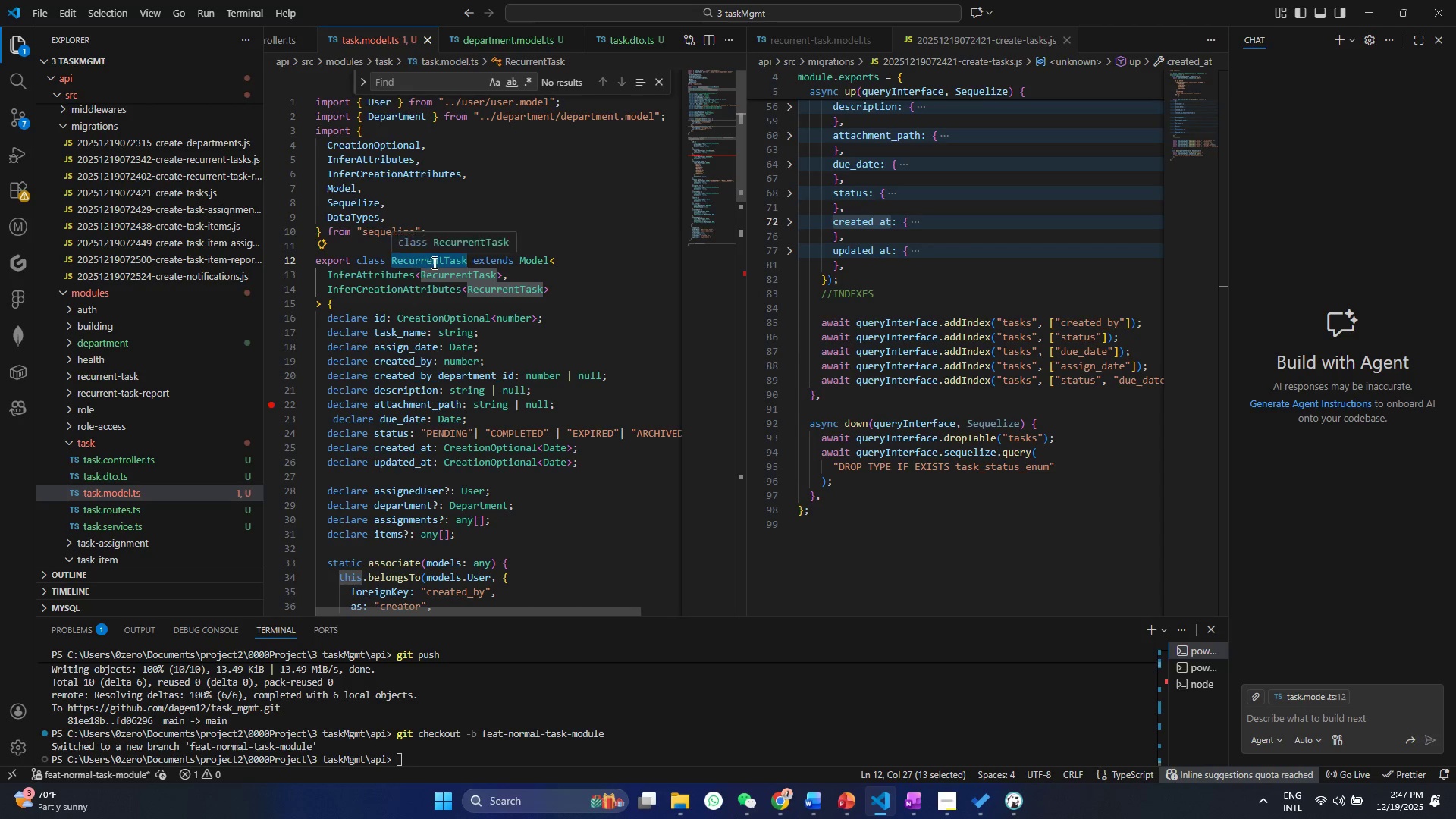 
left_click([433, 262])
 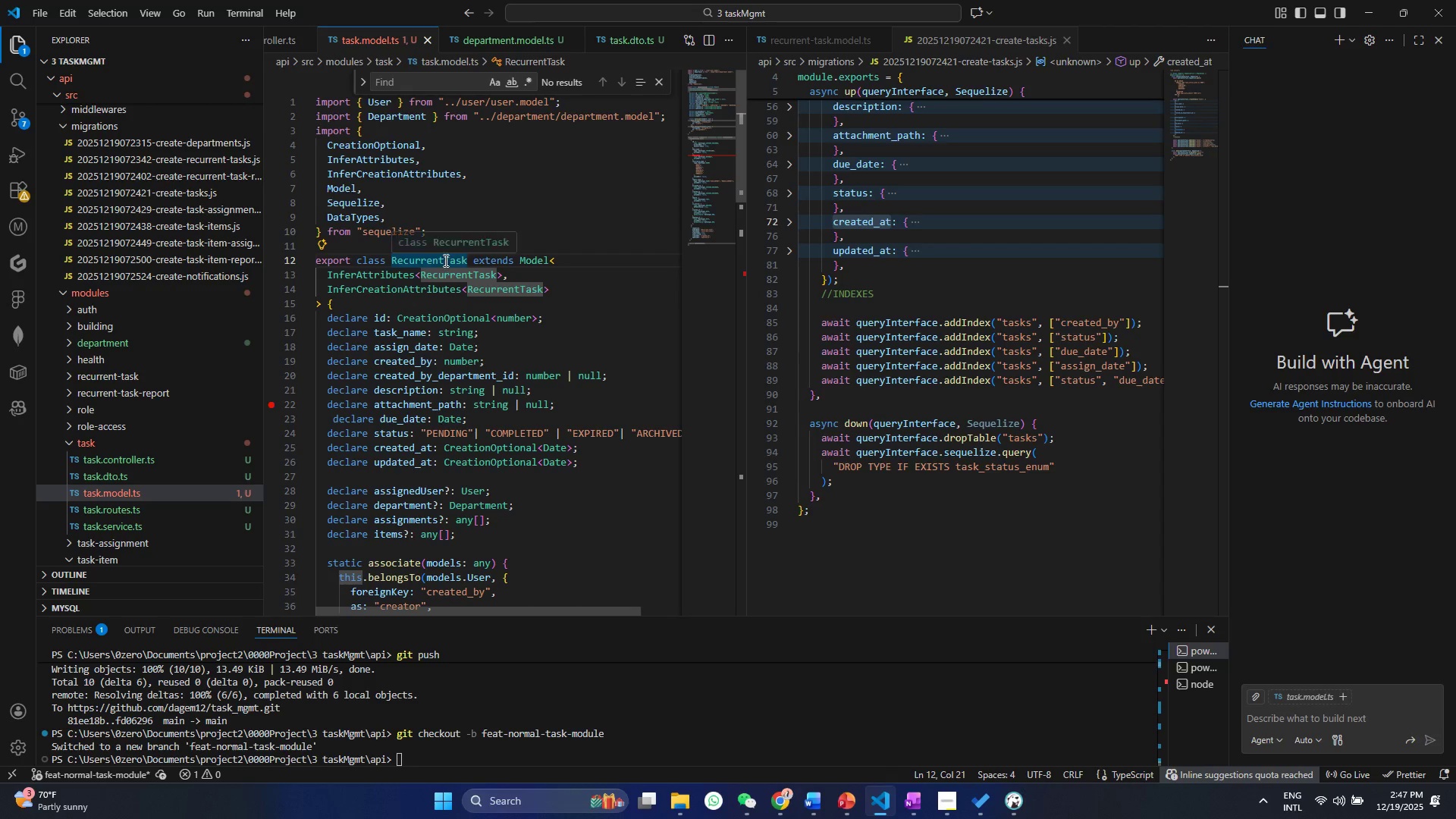 
left_click_drag(start_coordinate=[444, 259], to_coordinate=[389, 262])
 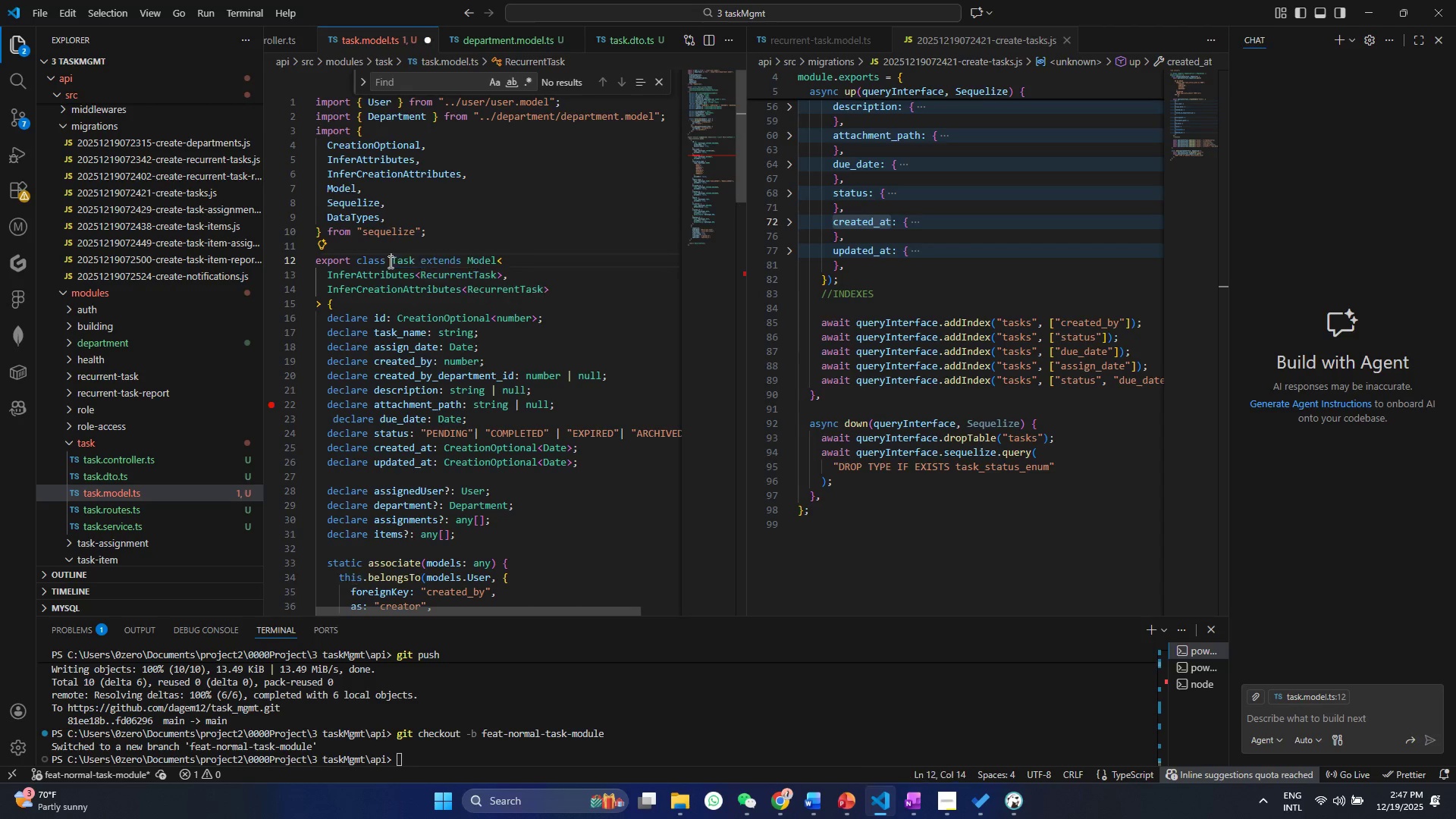 
key(Backspace)
 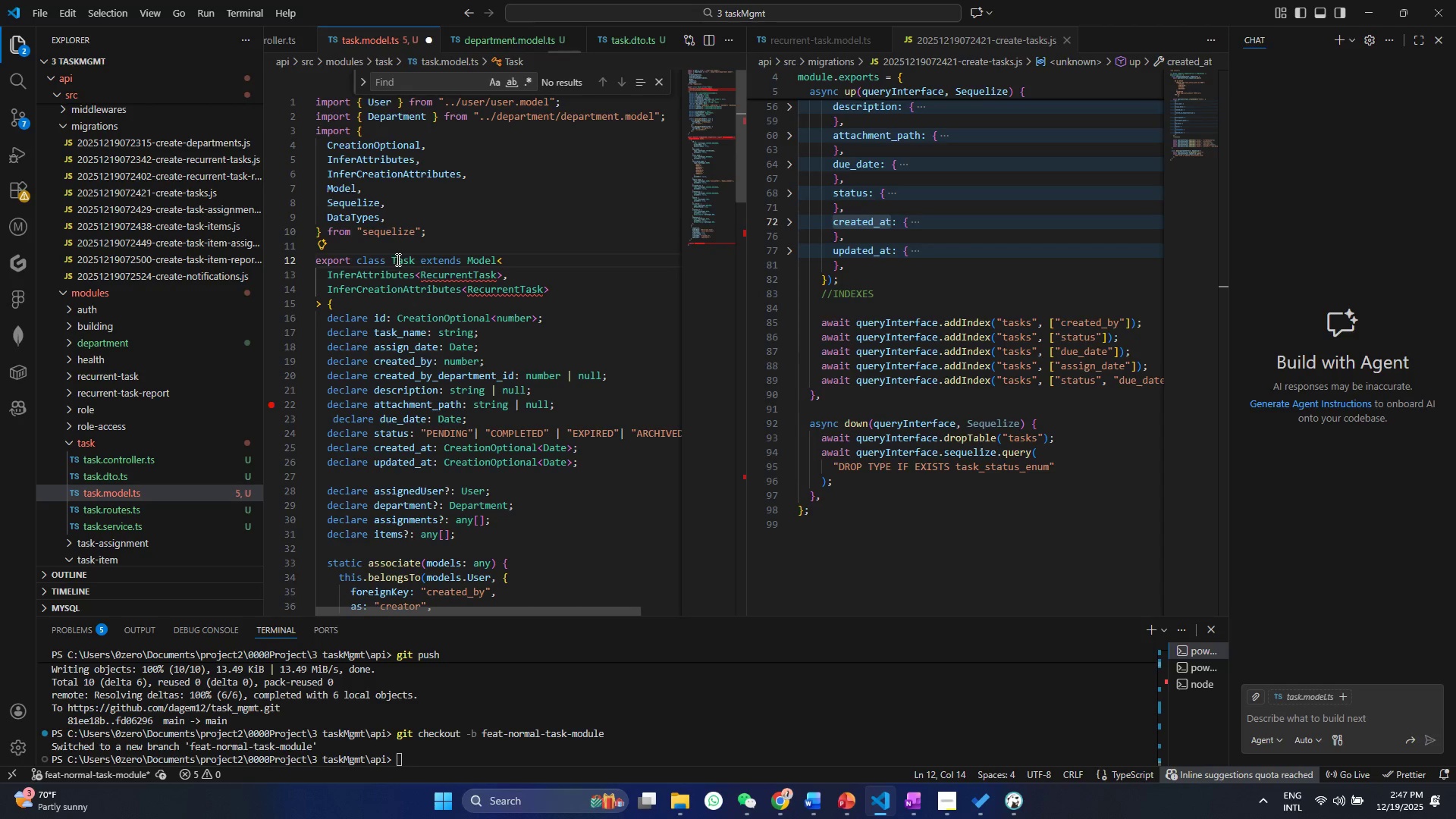 
left_click([397, 259])
 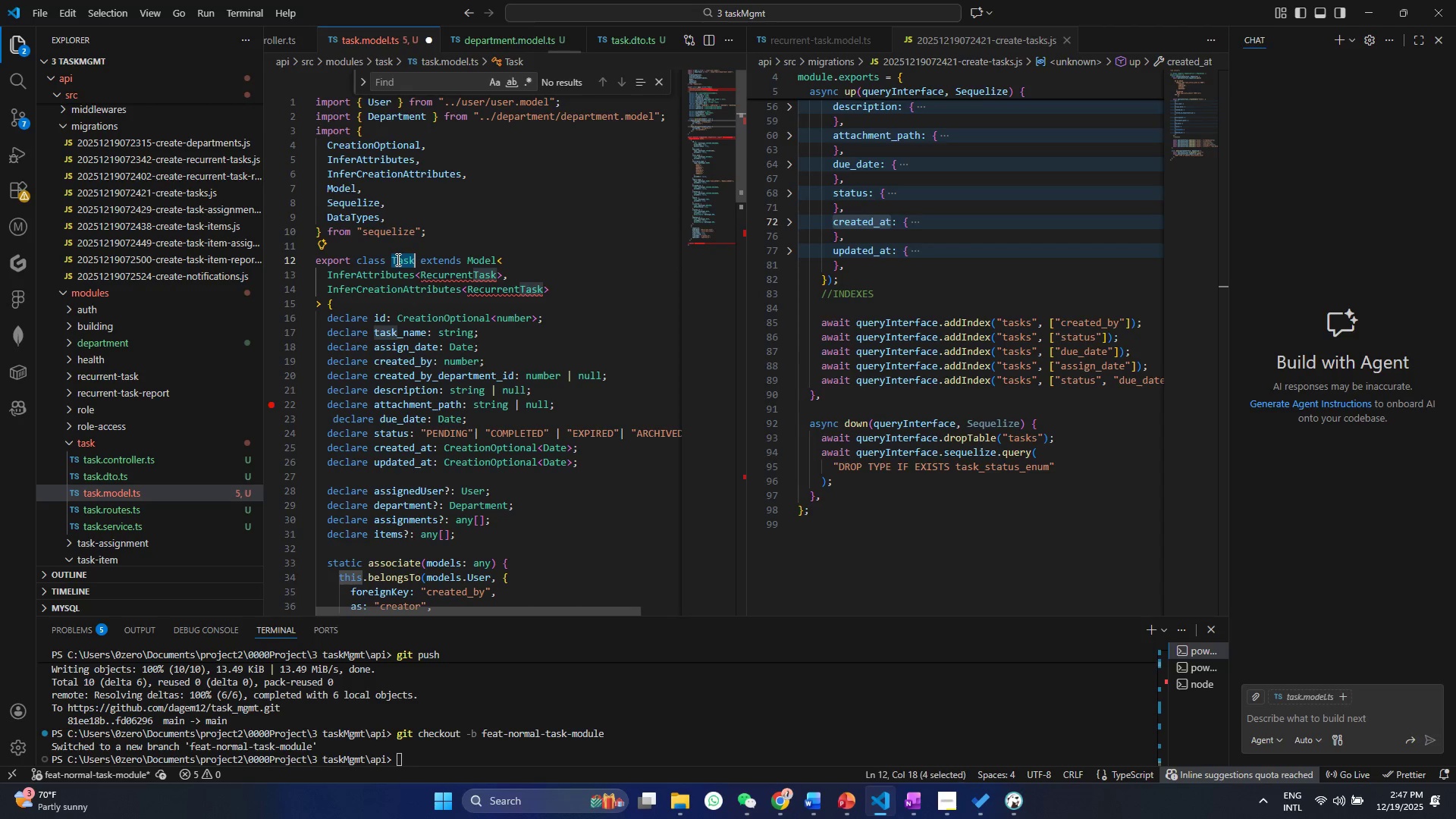 
key(Control+ControlLeft)
 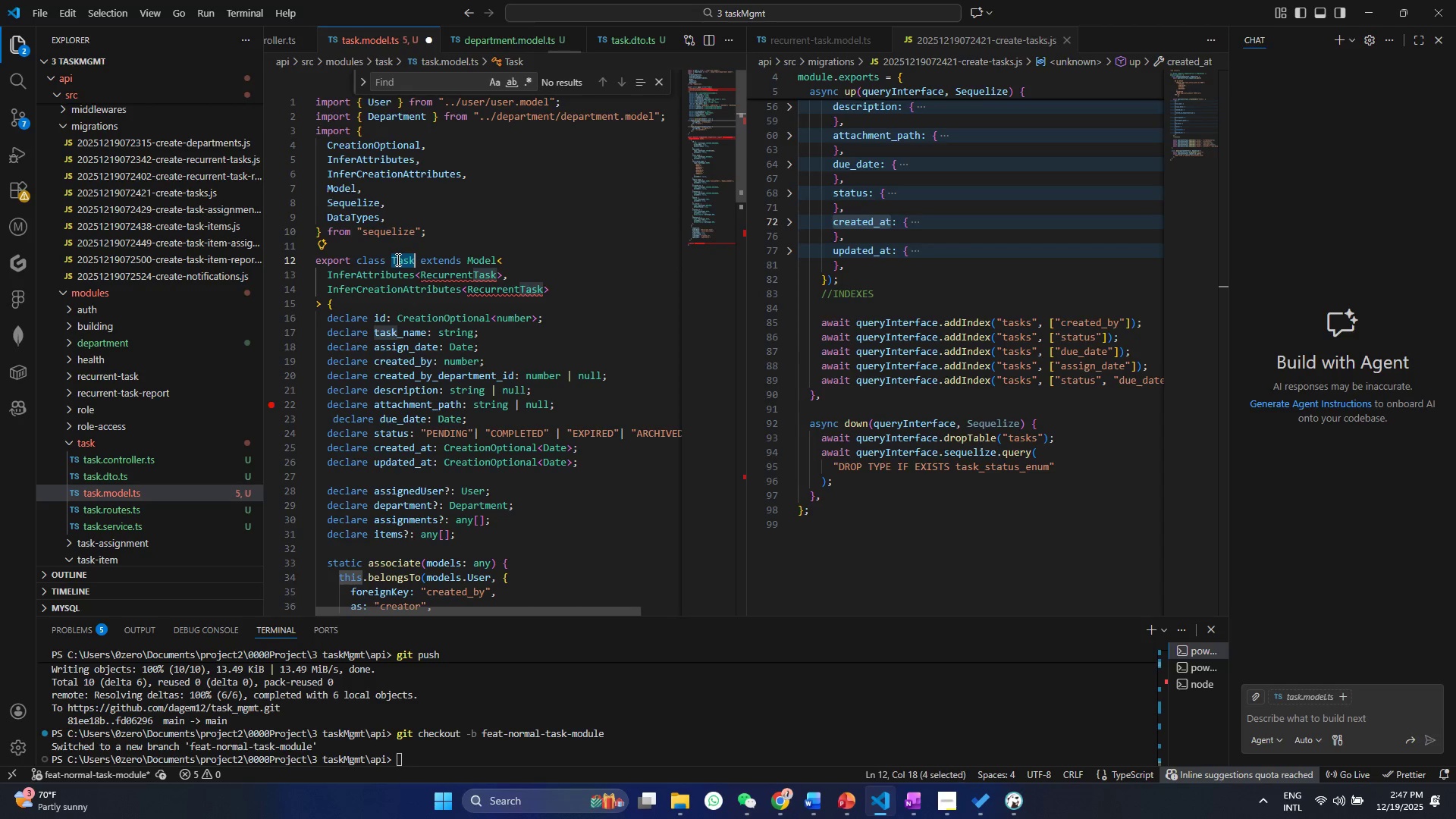 
double_click([397, 259])
 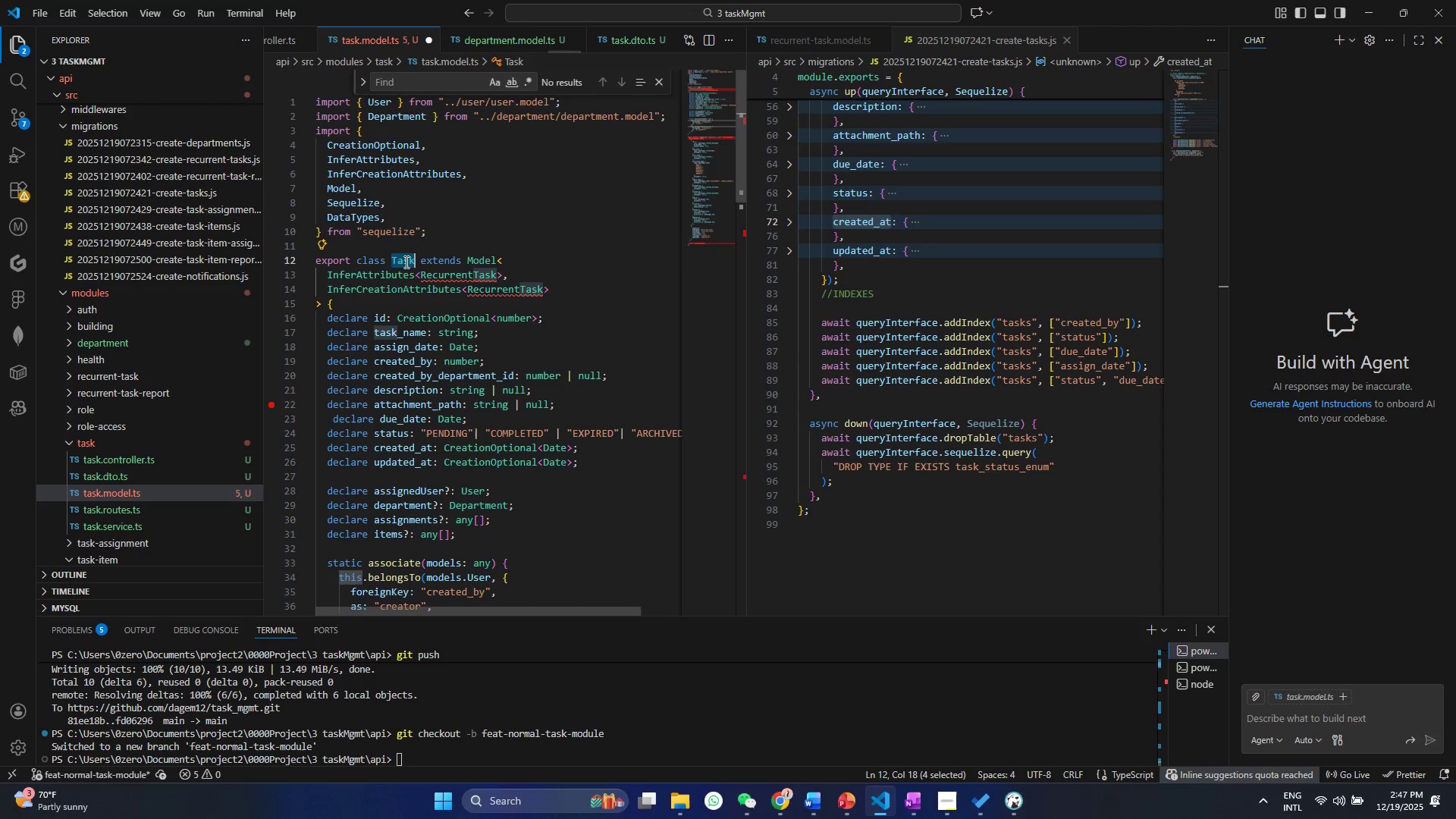 
key(Control+C)
 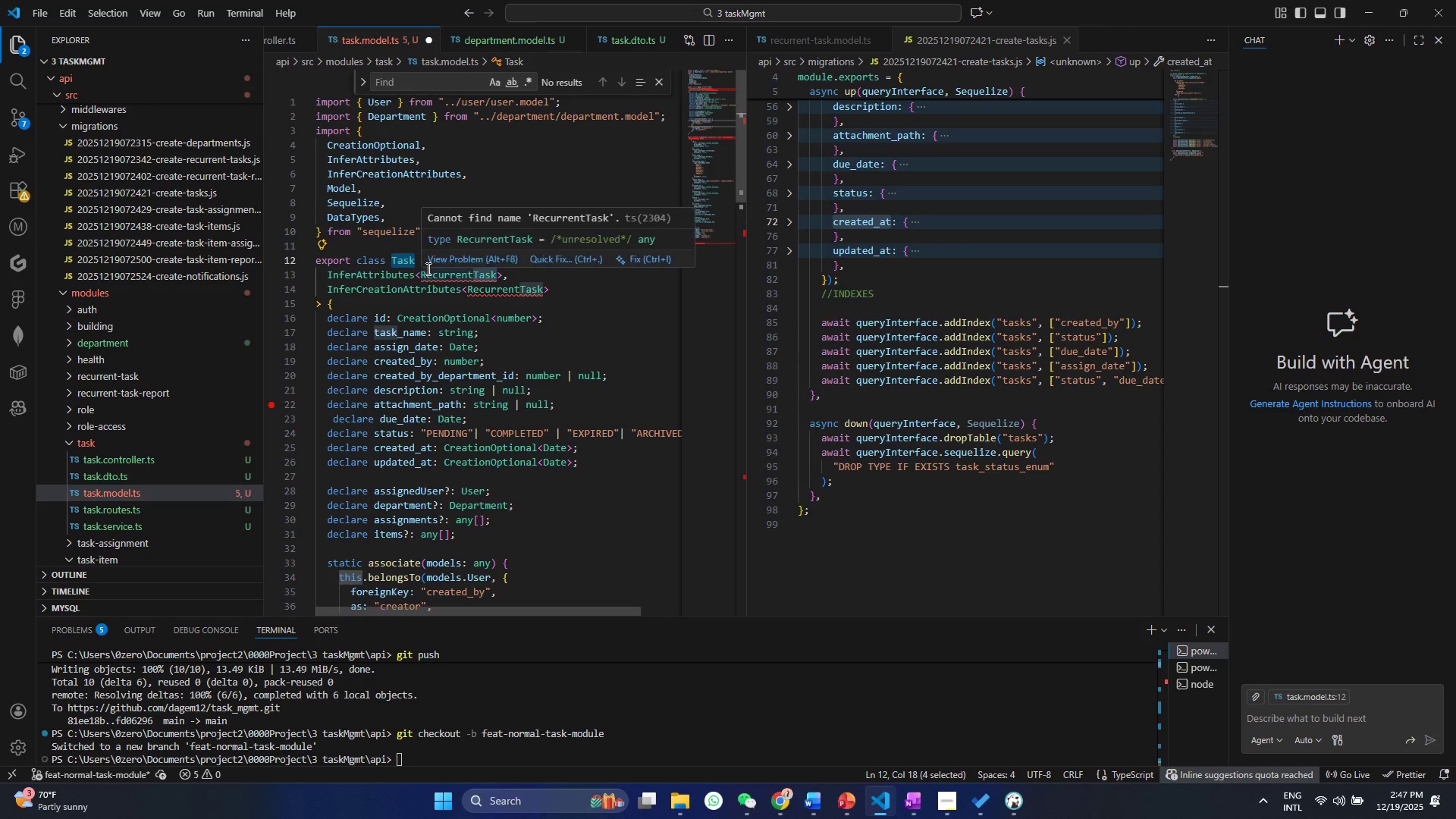 
key(Control+ControlLeft)
 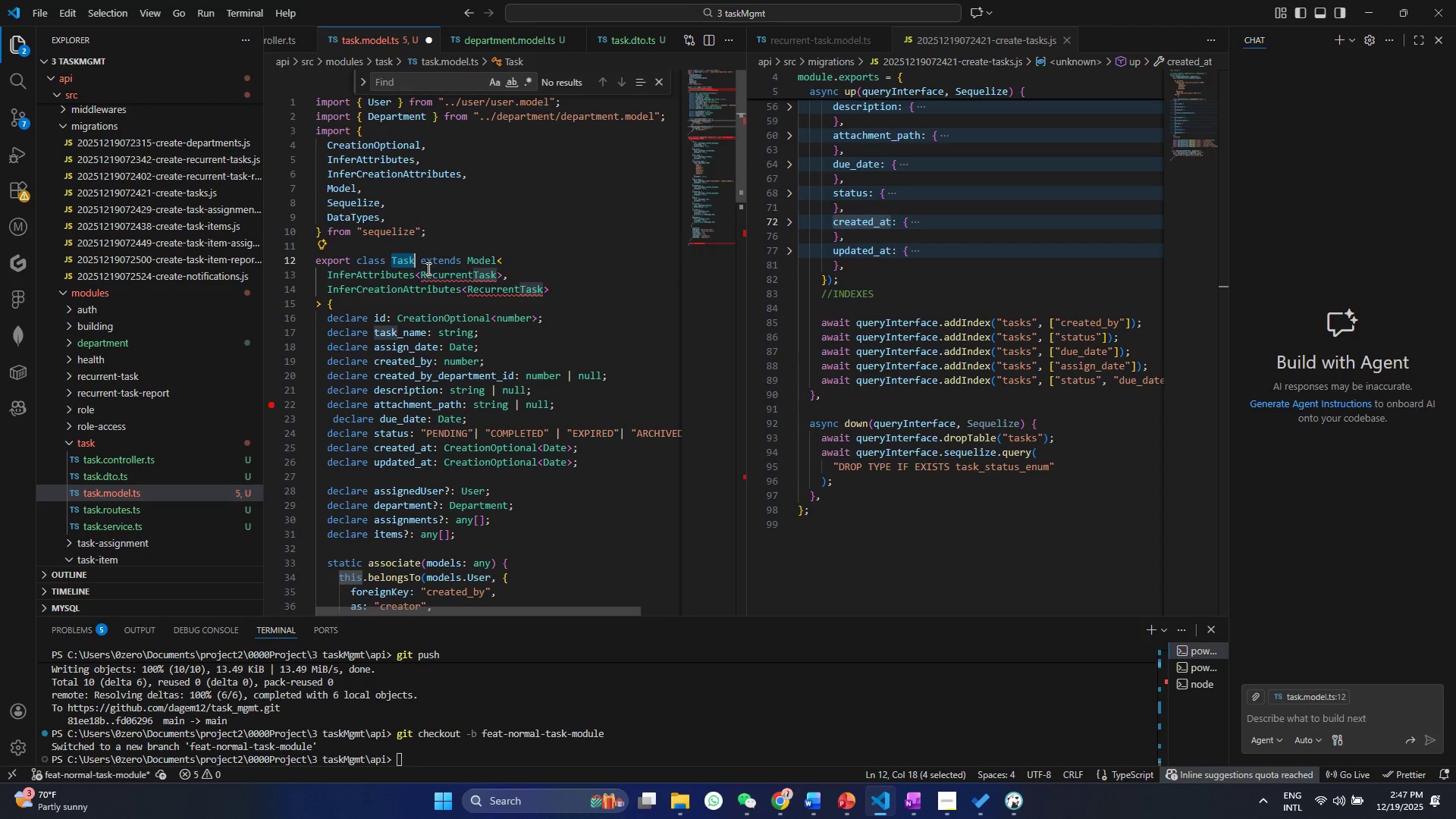 
key(Control+C)
 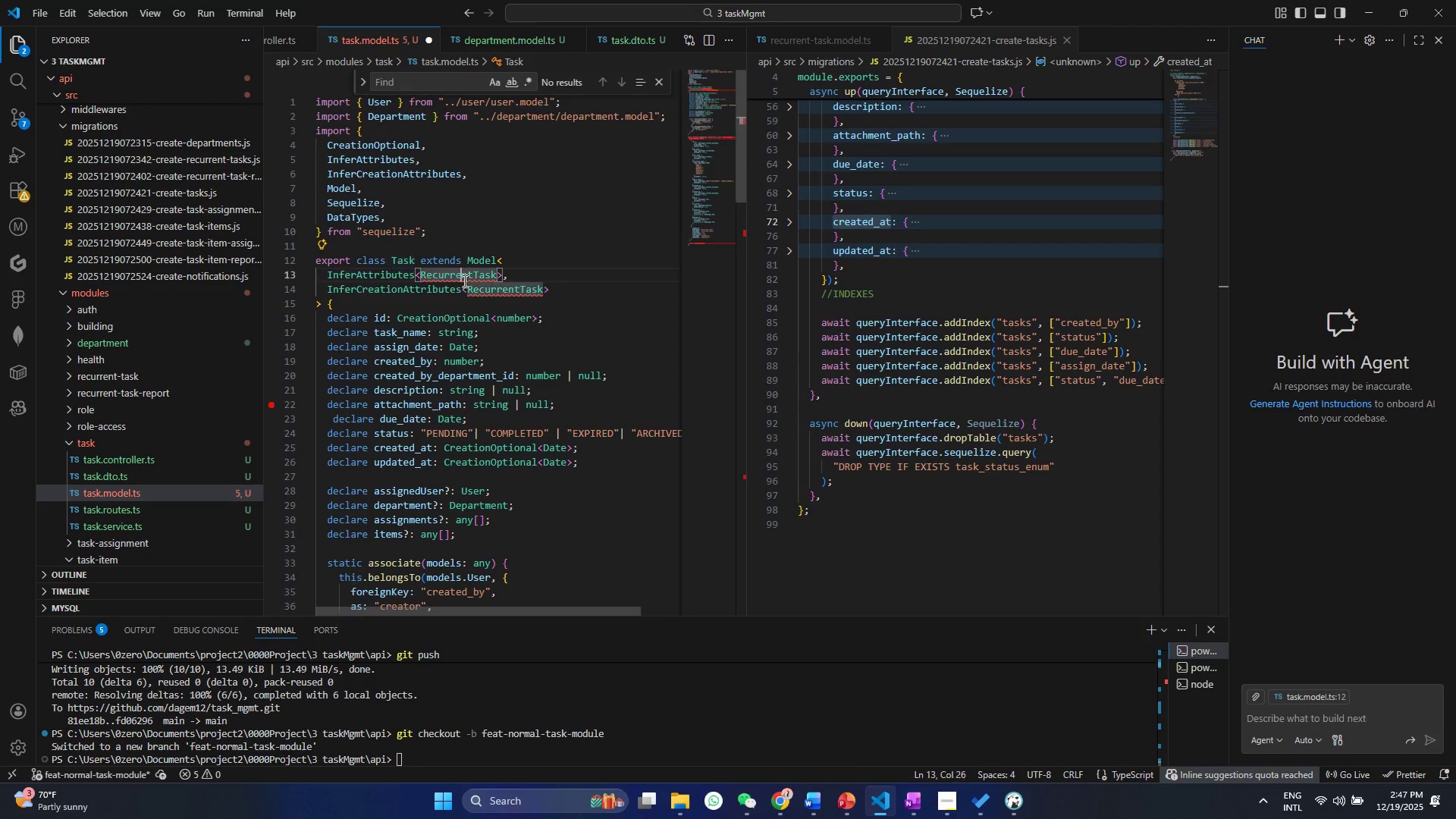 
double_click([463, 281])
 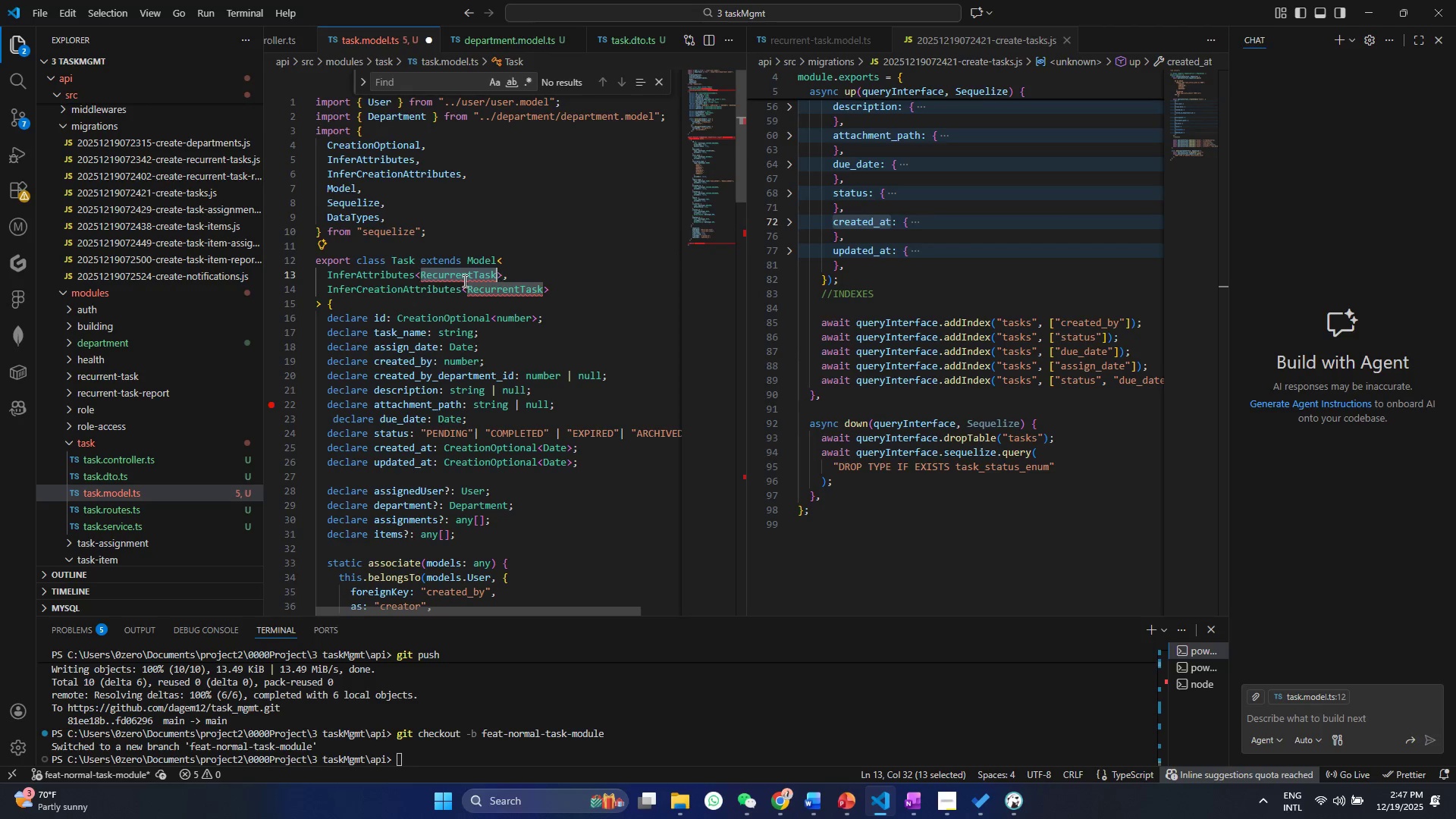 
key(Control+ControlLeft)
 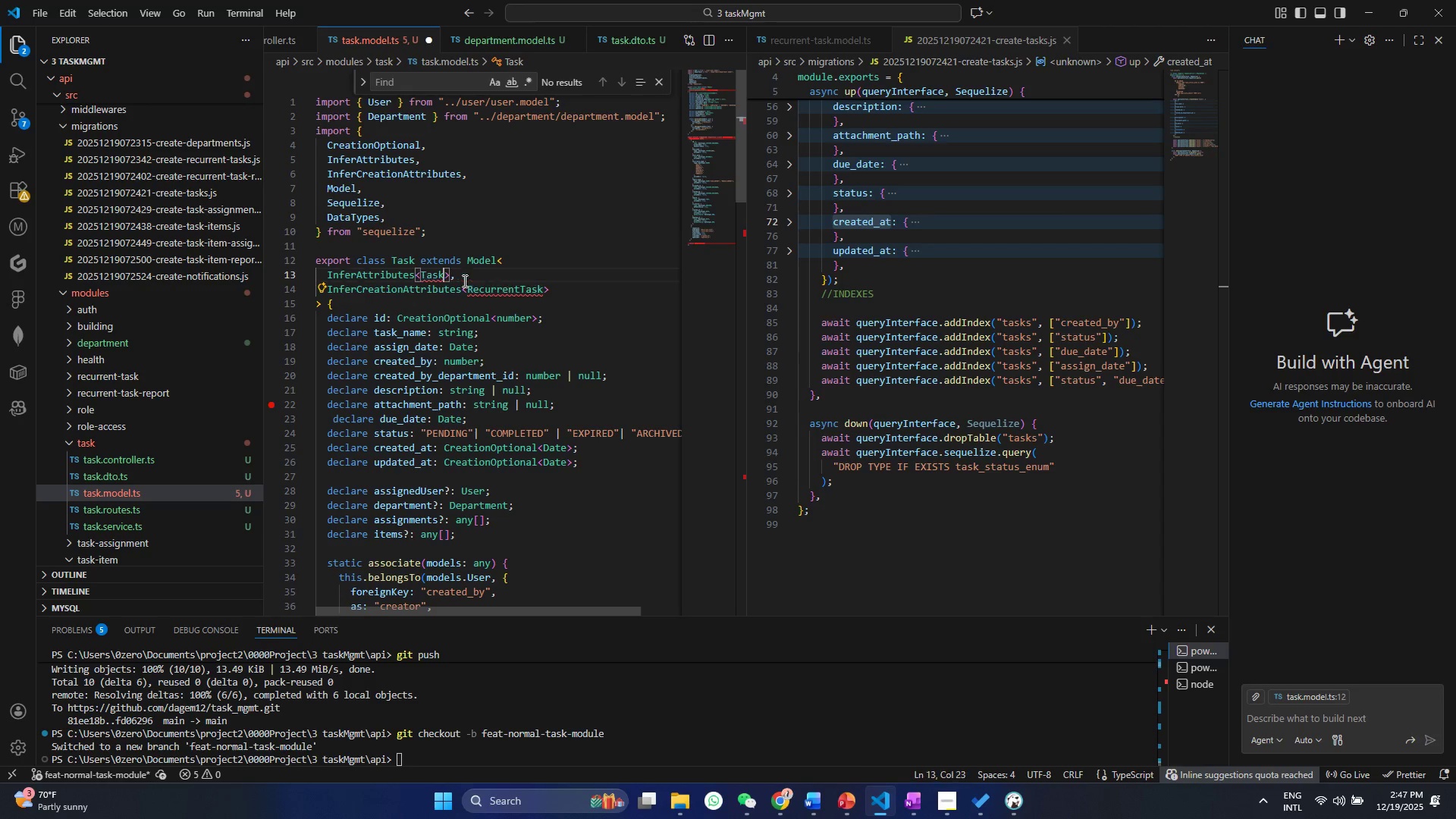 
key(Control+V)
 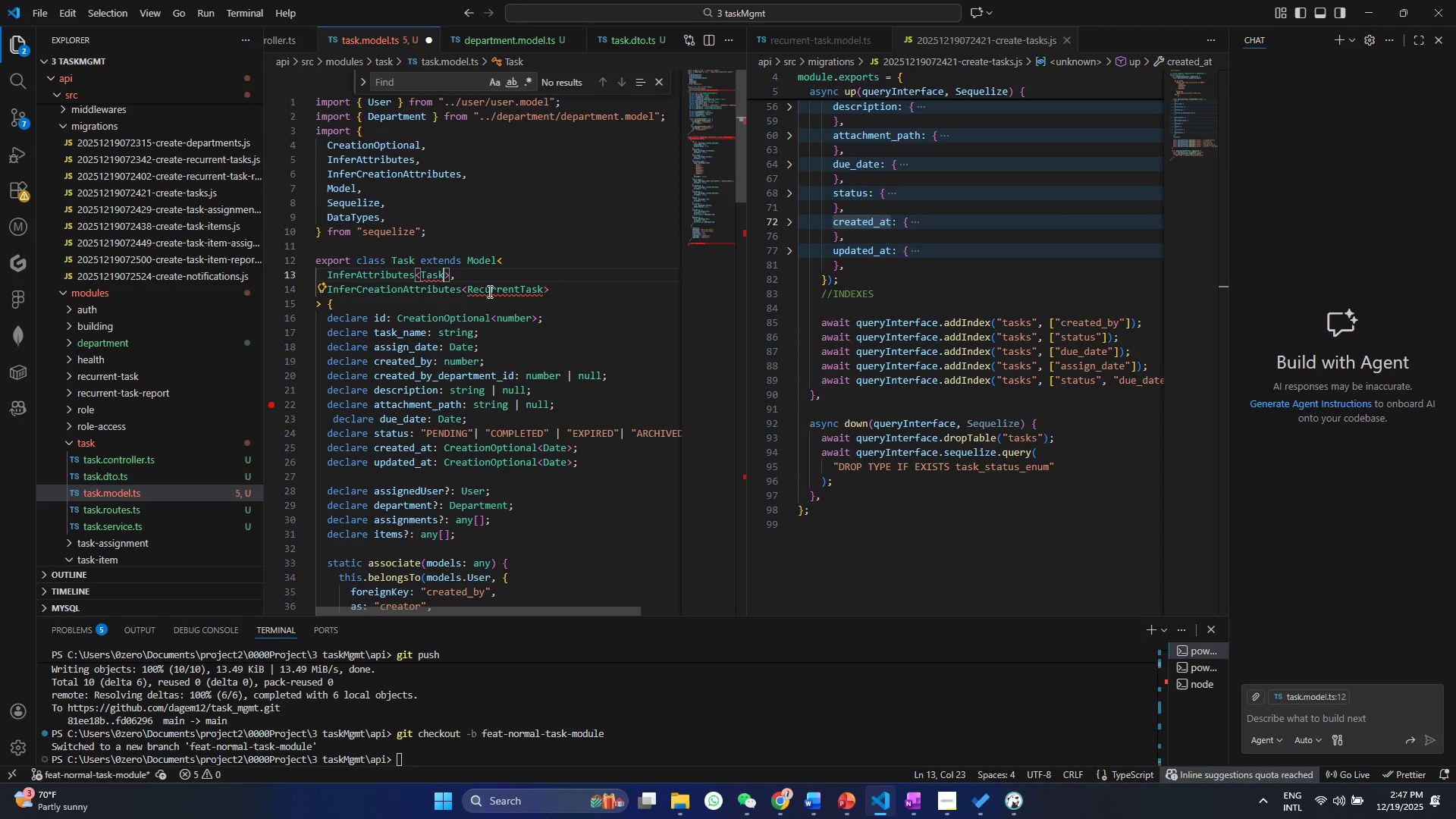 
left_click([488, 291])
 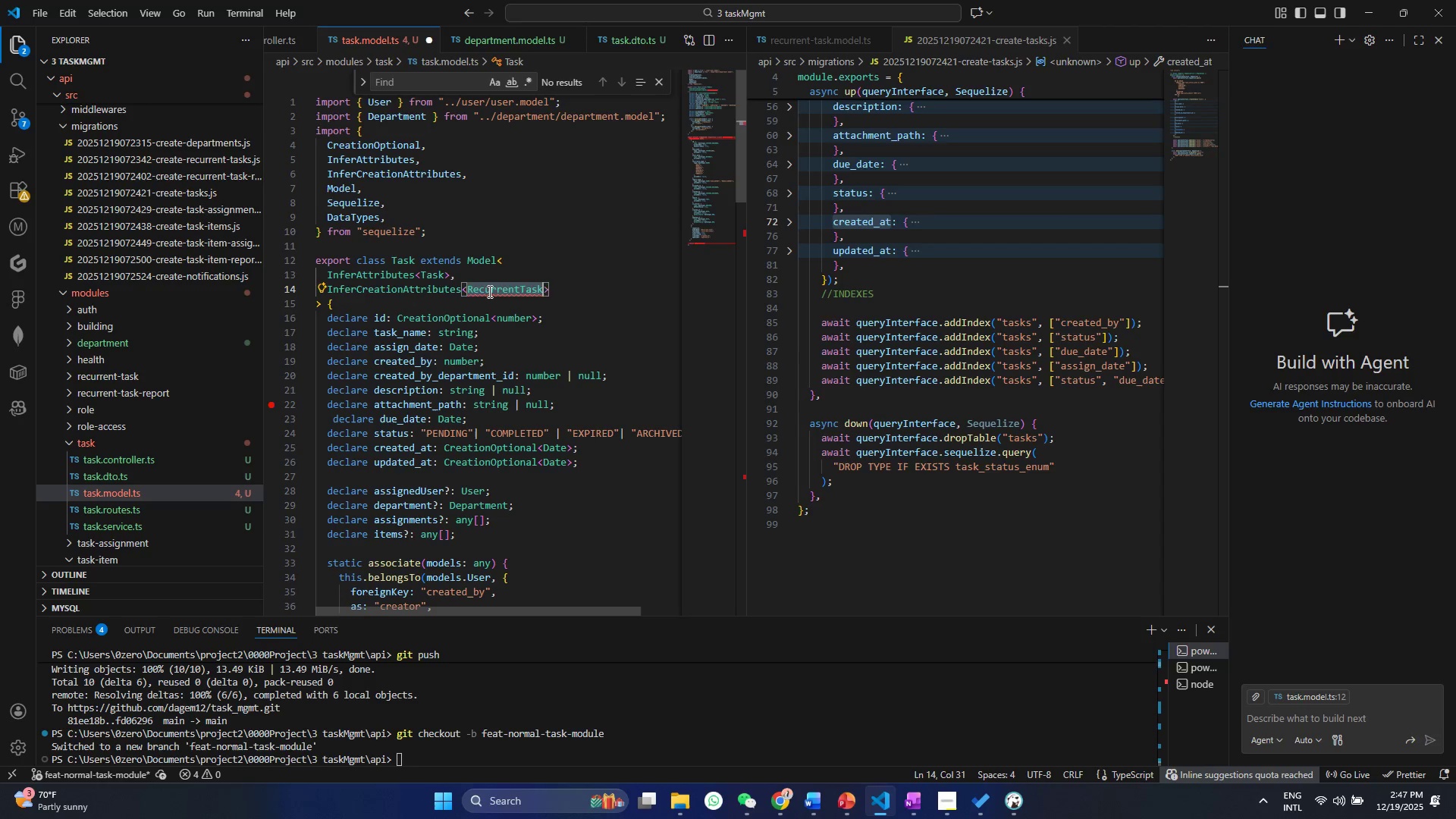 
double_click([488, 291])
 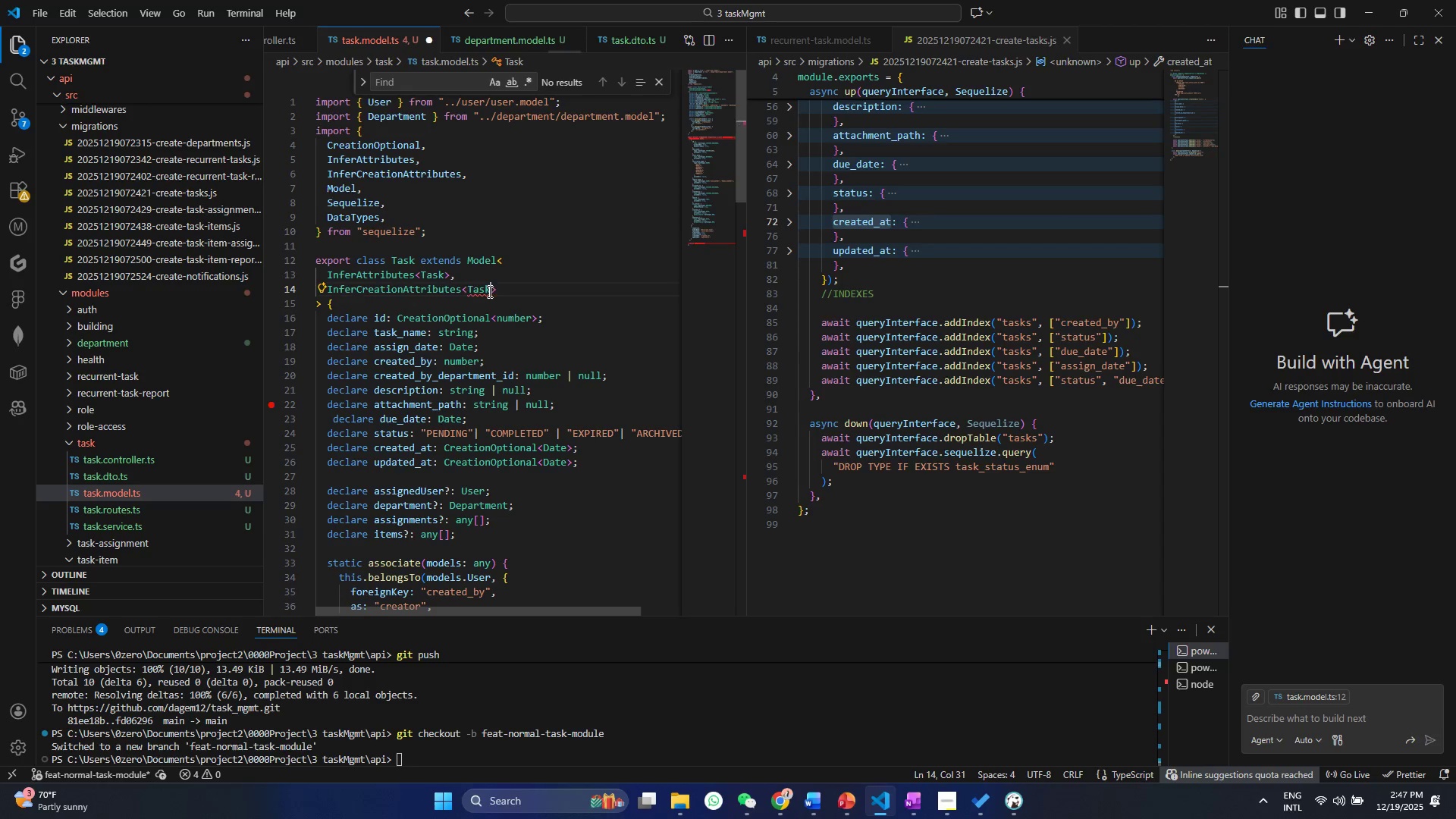 
key(Control+V)
 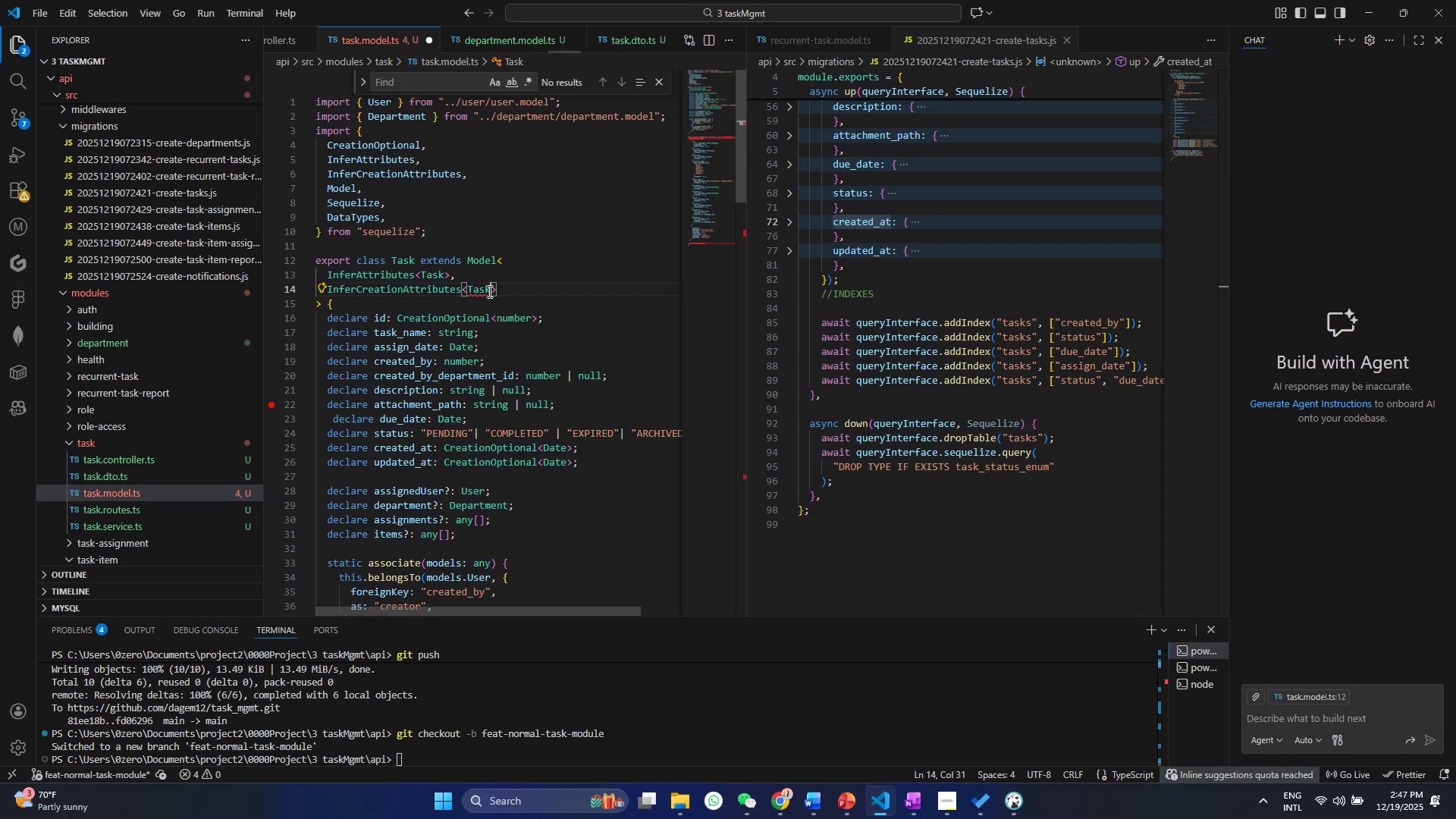 
key(Control+S)
 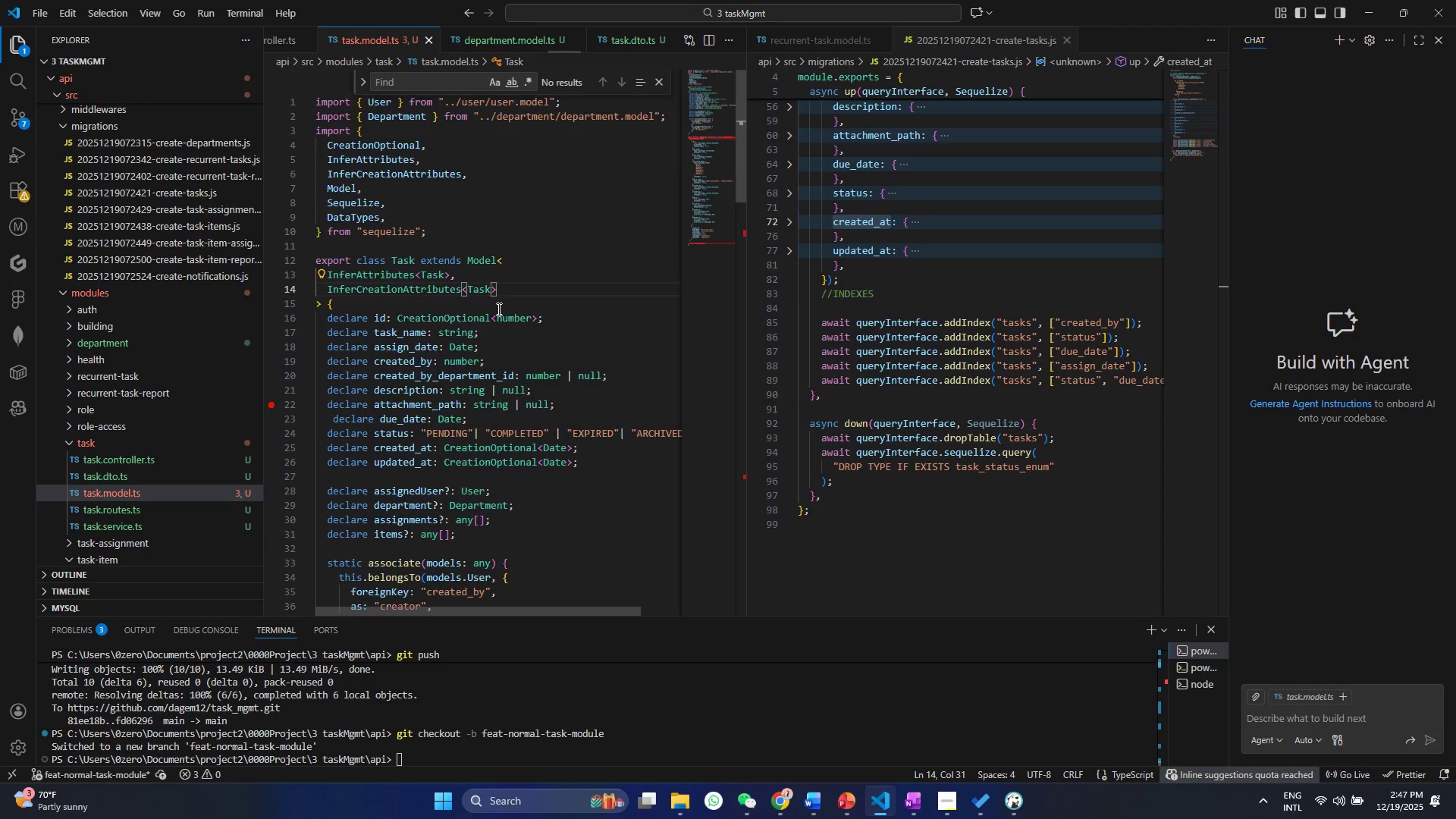 
scroll: coordinate [497, 321], scroll_direction: down, amount: 10.0
 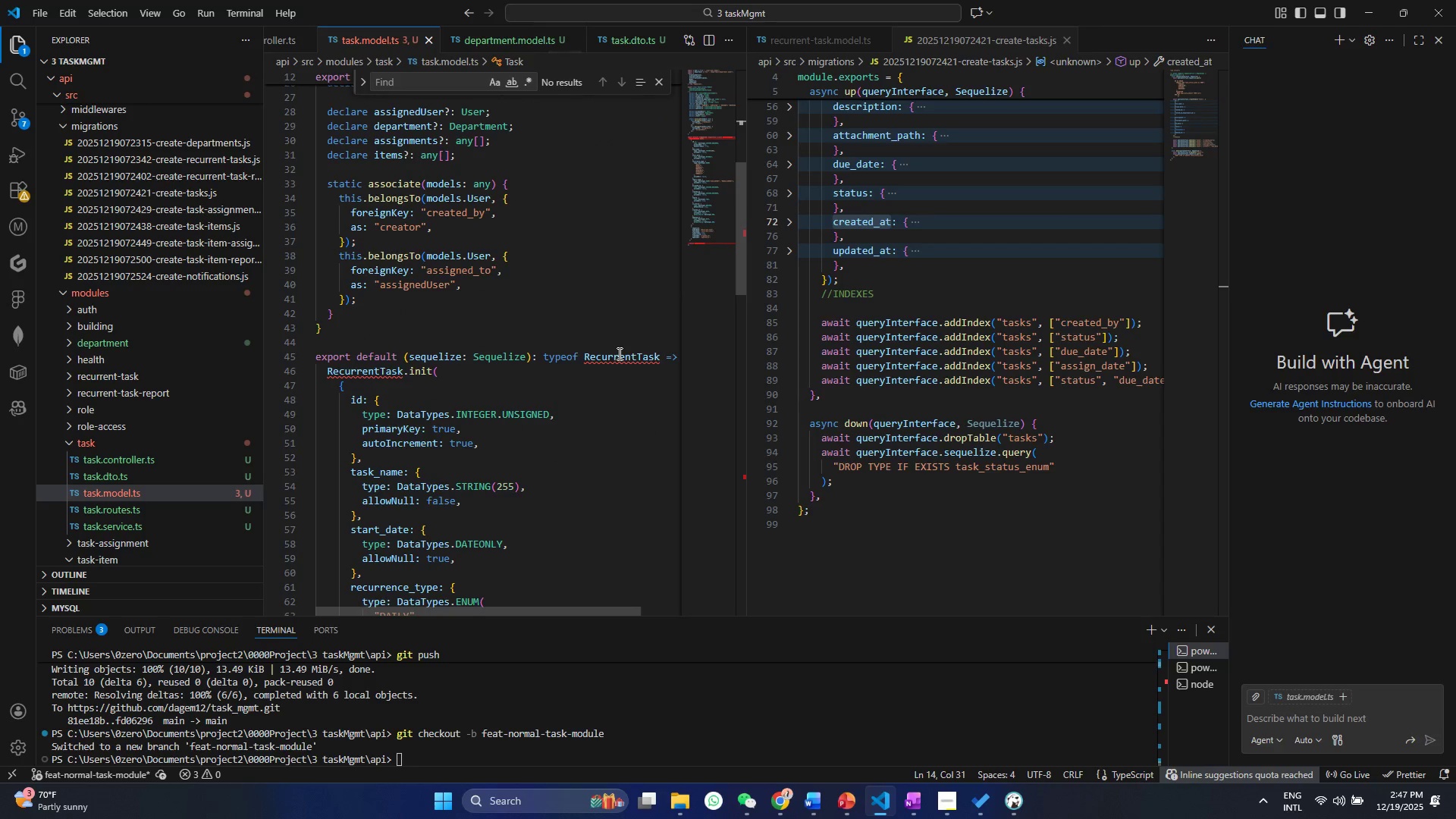 
left_click([618, 353])
 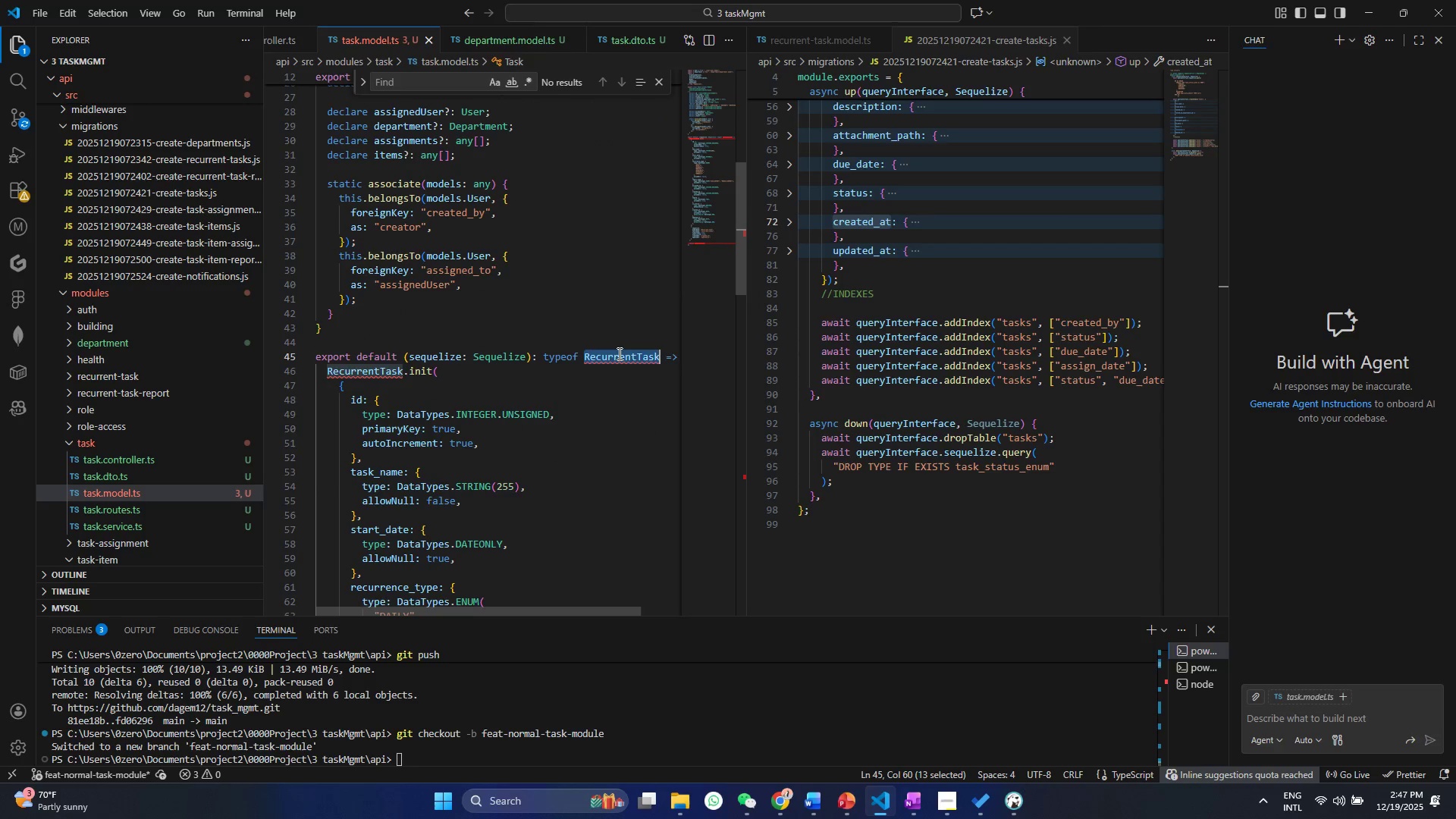 
key(Control+ControlLeft)
 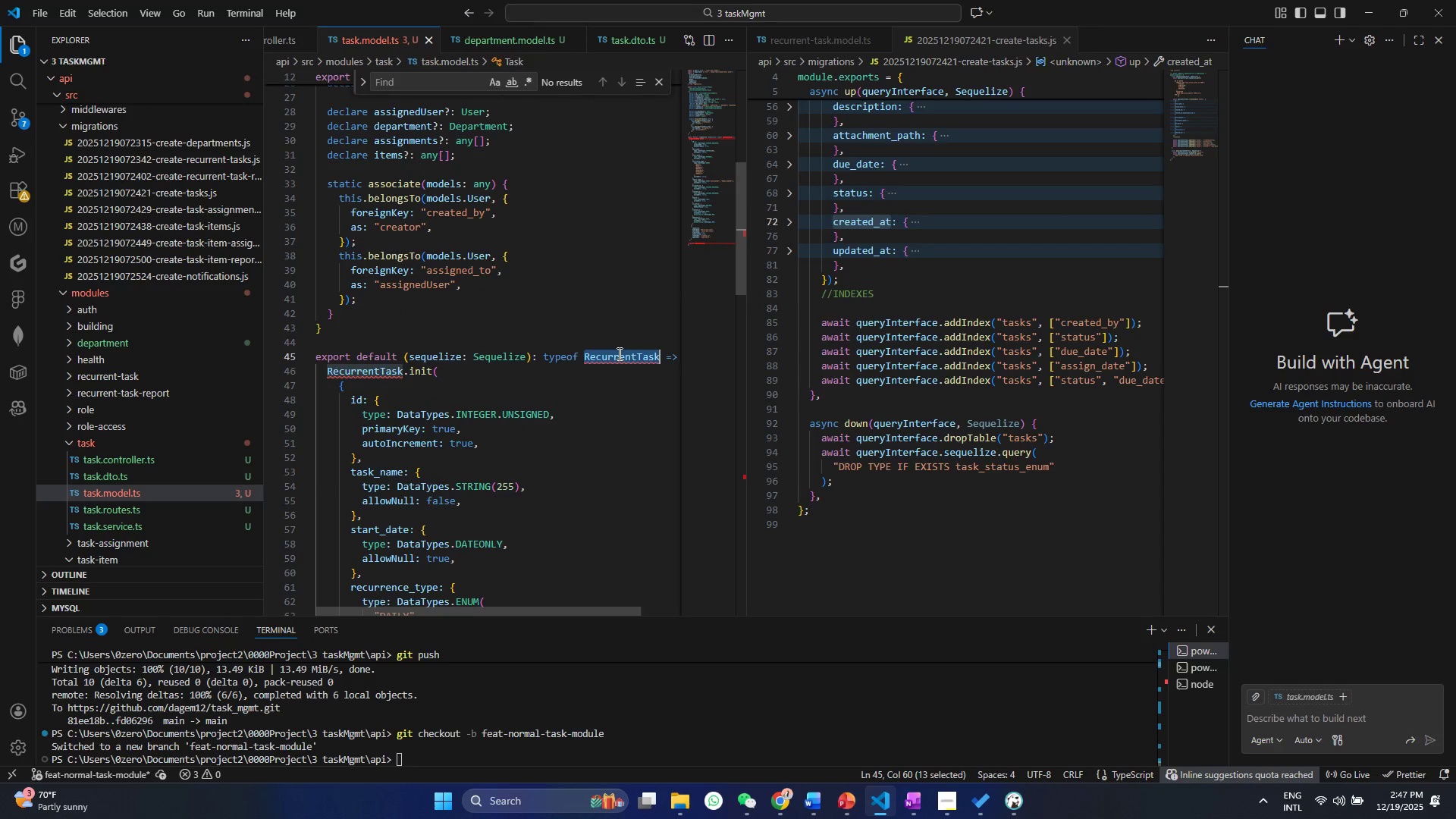 
double_click([618, 353])
 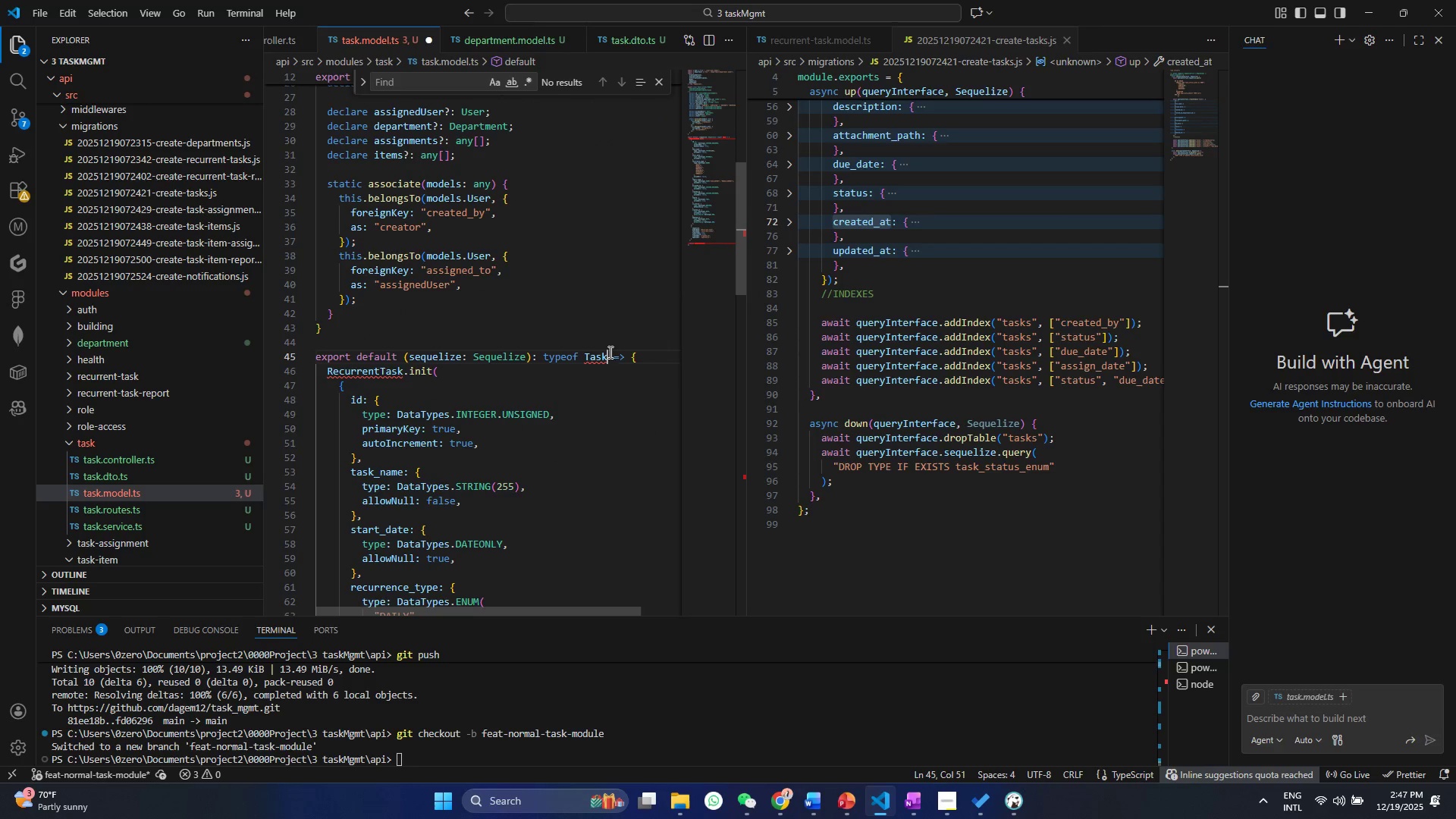 
key(Control+V)
 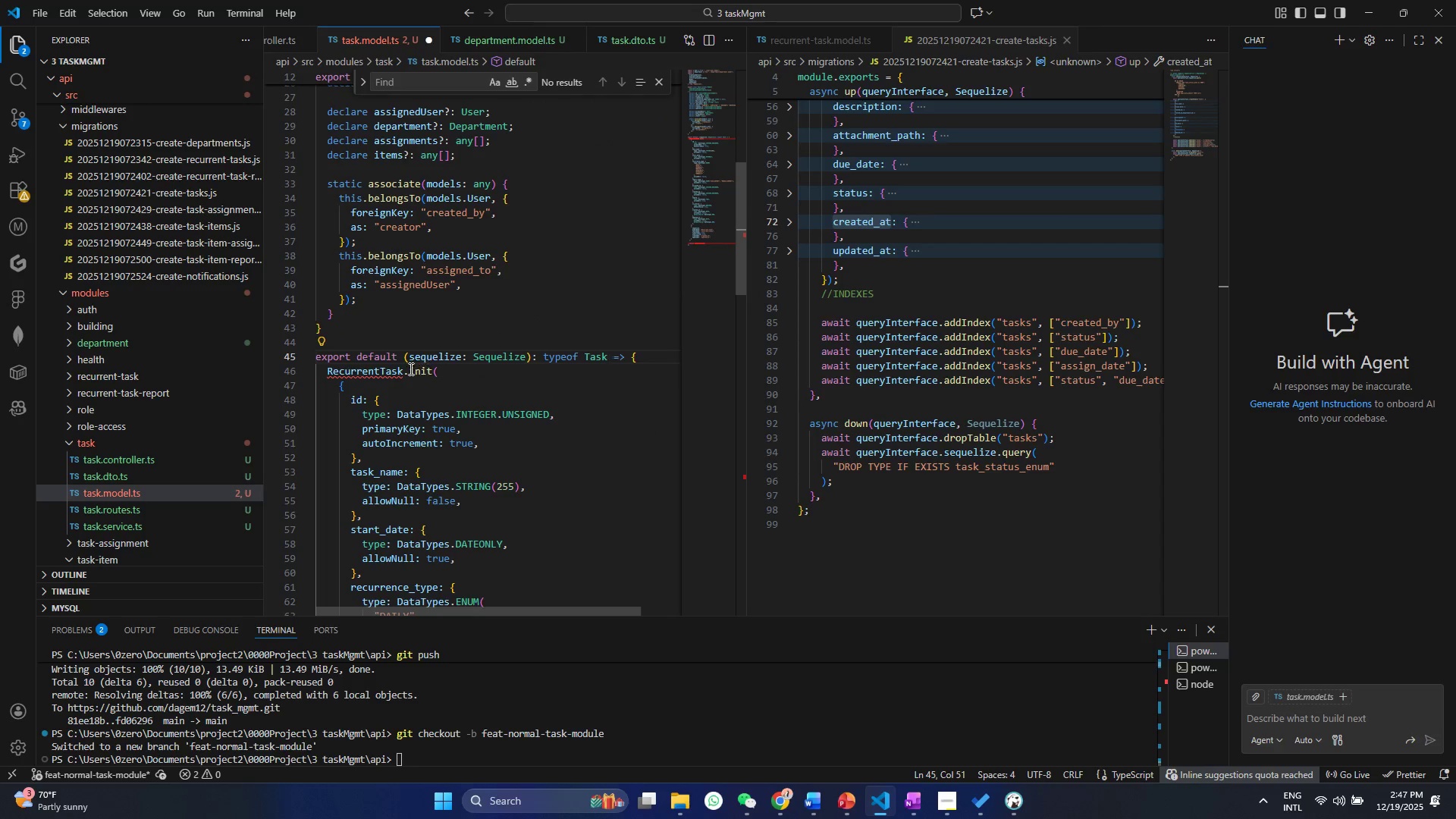 
double_click([375, 369])
 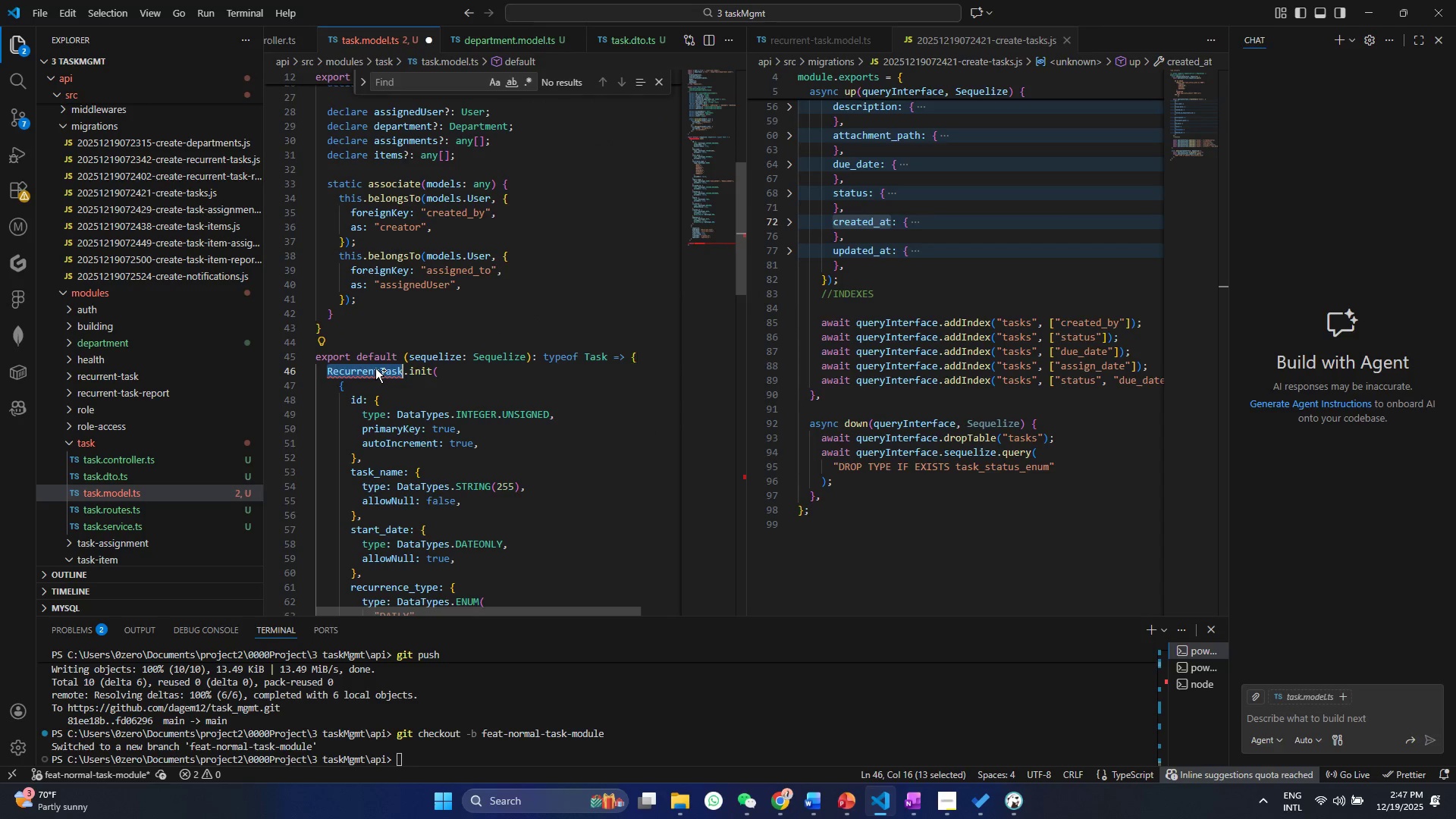 
key(Control+ControlLeft)
 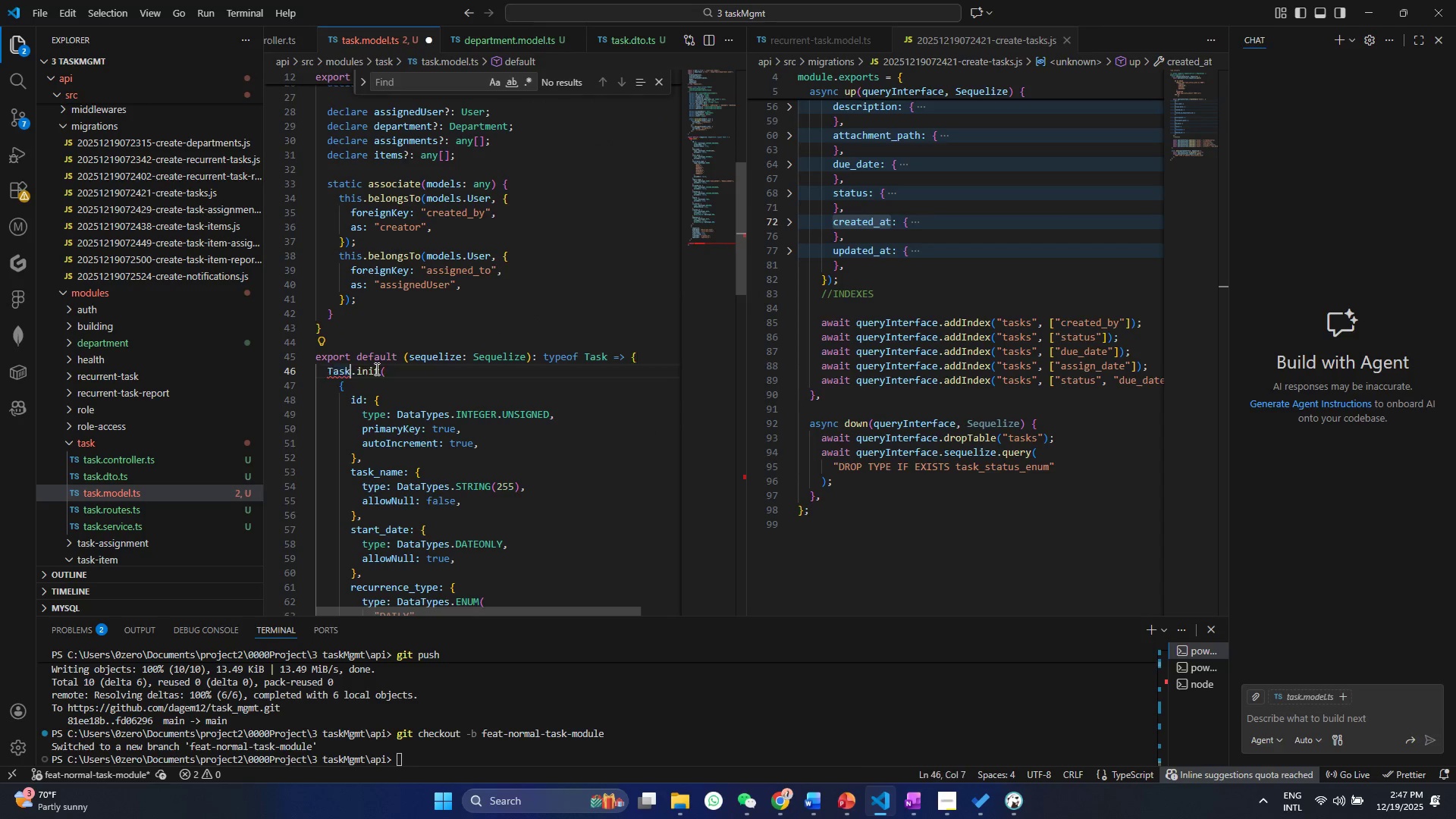 
key(Control+V)
 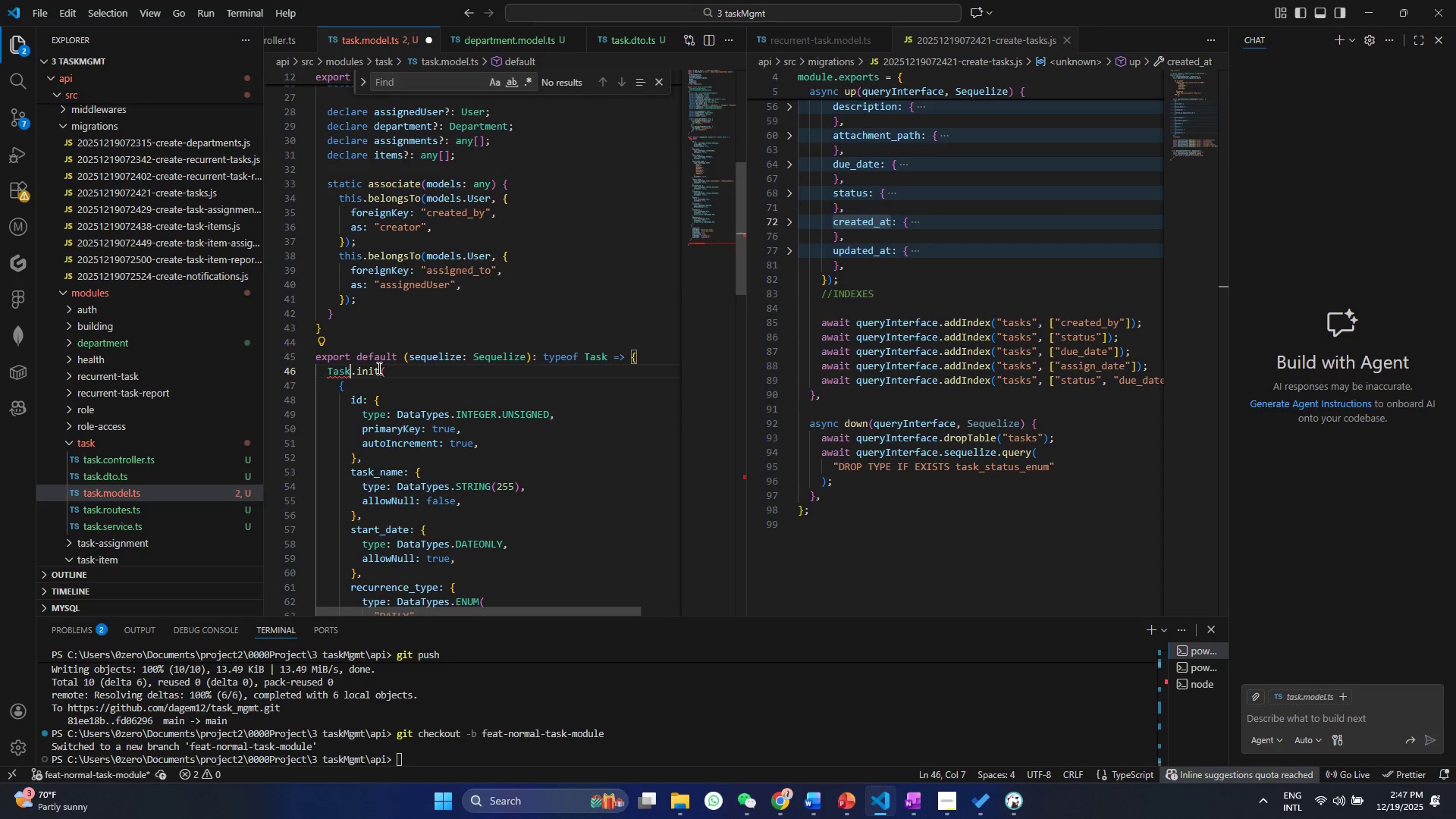 
key(Control+ControlLeft)
 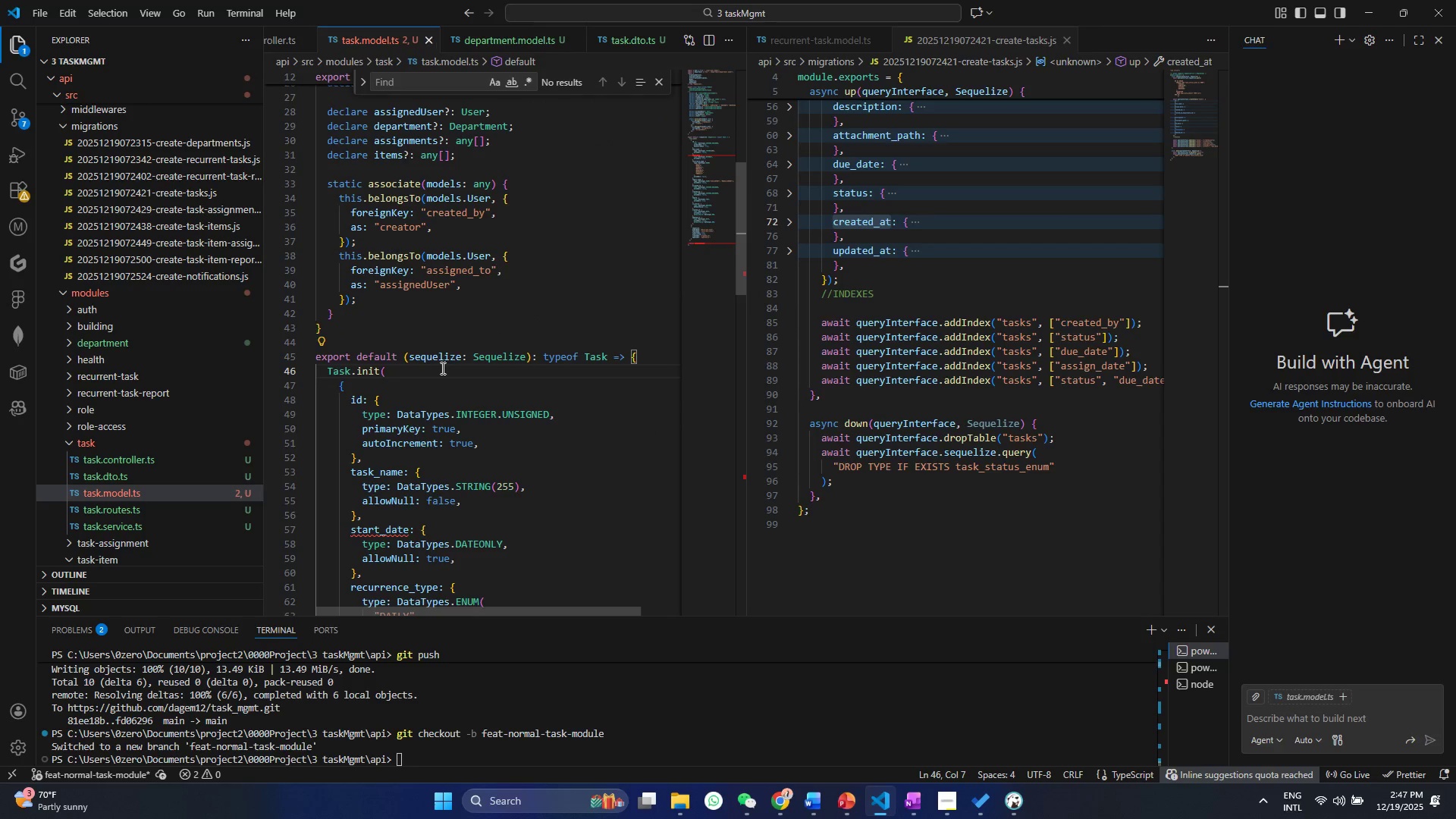 
key(Control+S)
 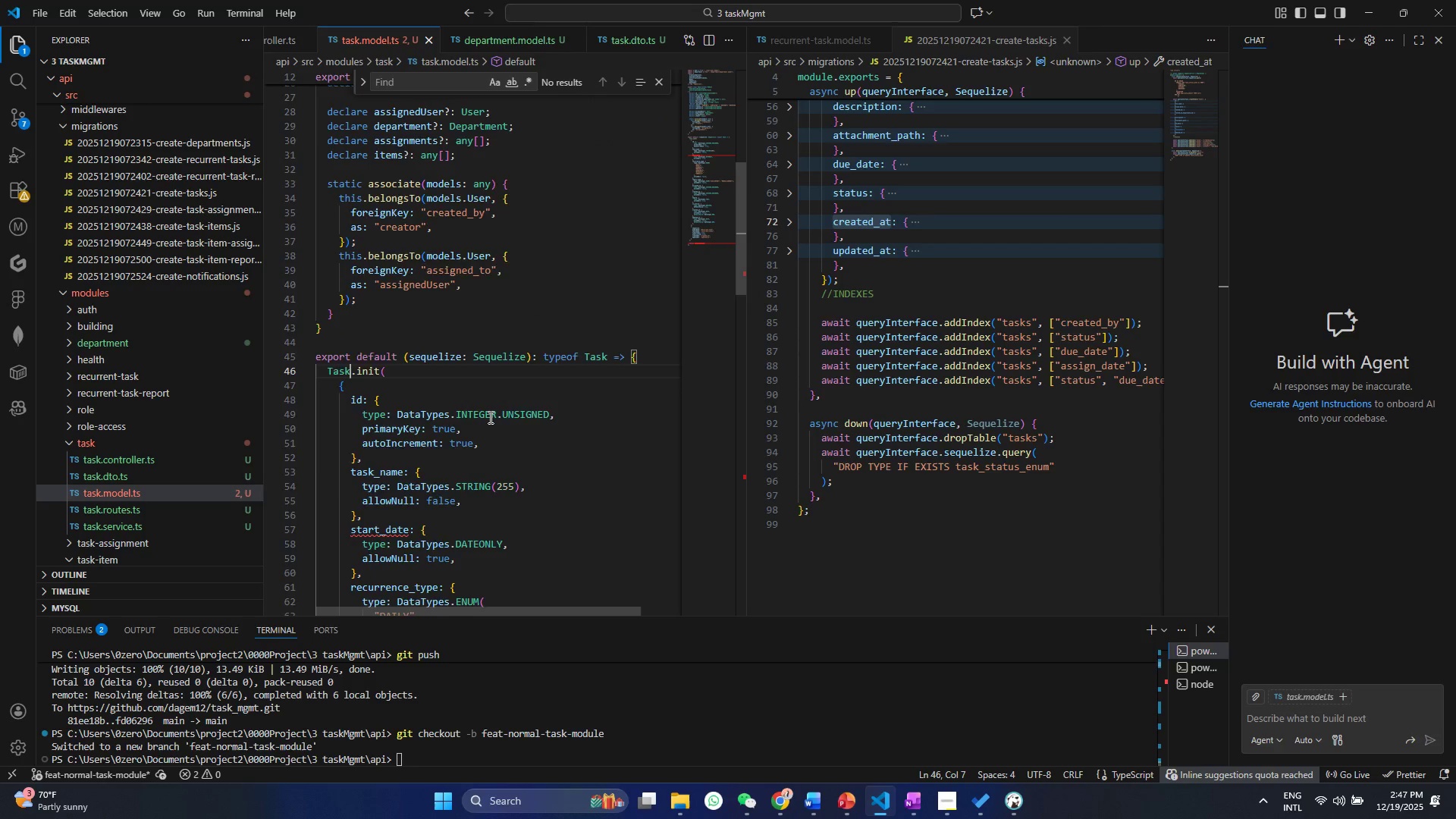 
left_click([423, 390])
 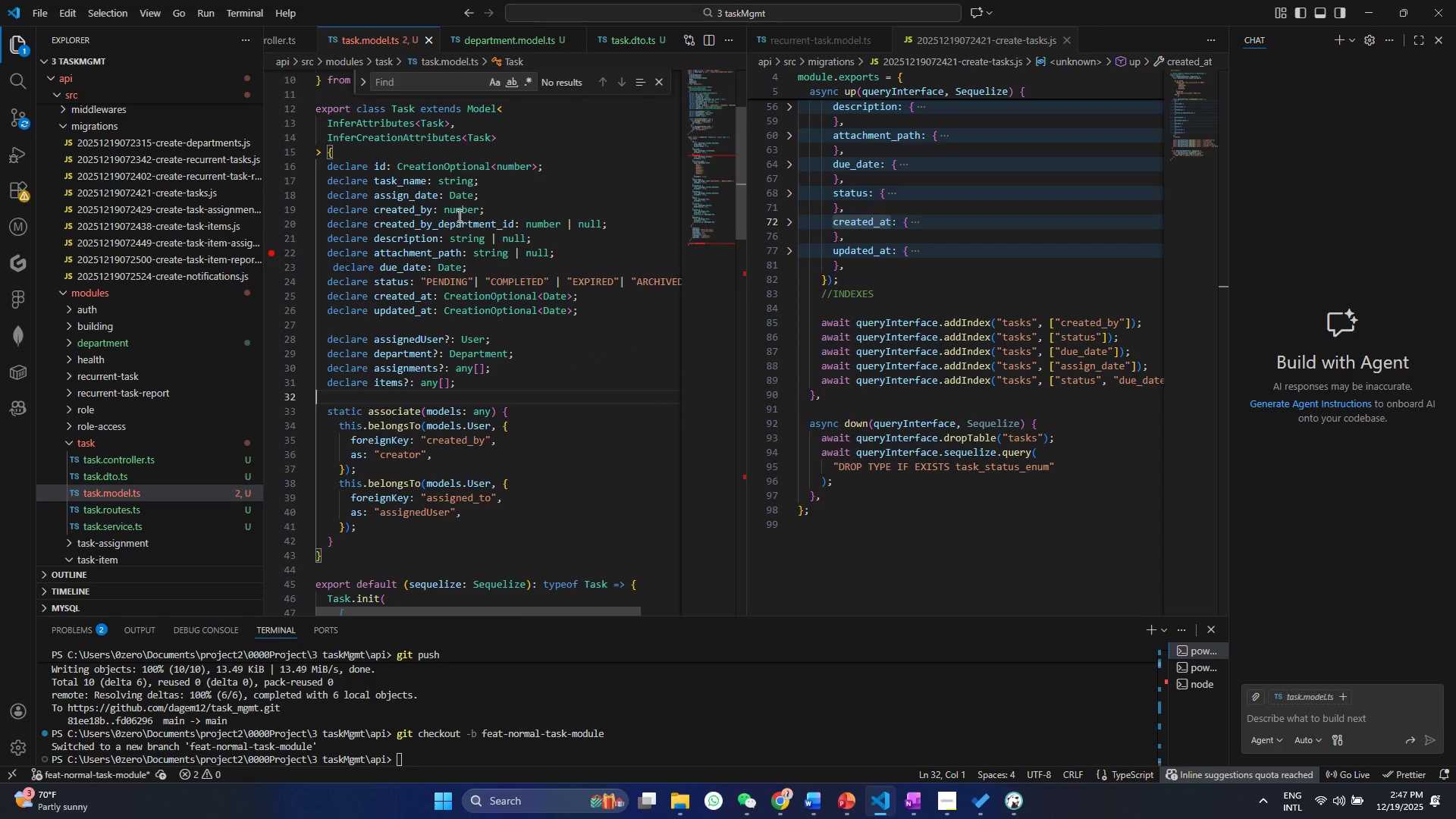 
scroll: coordinate [489, 417], scroll_direction: up, amount: 6.0
 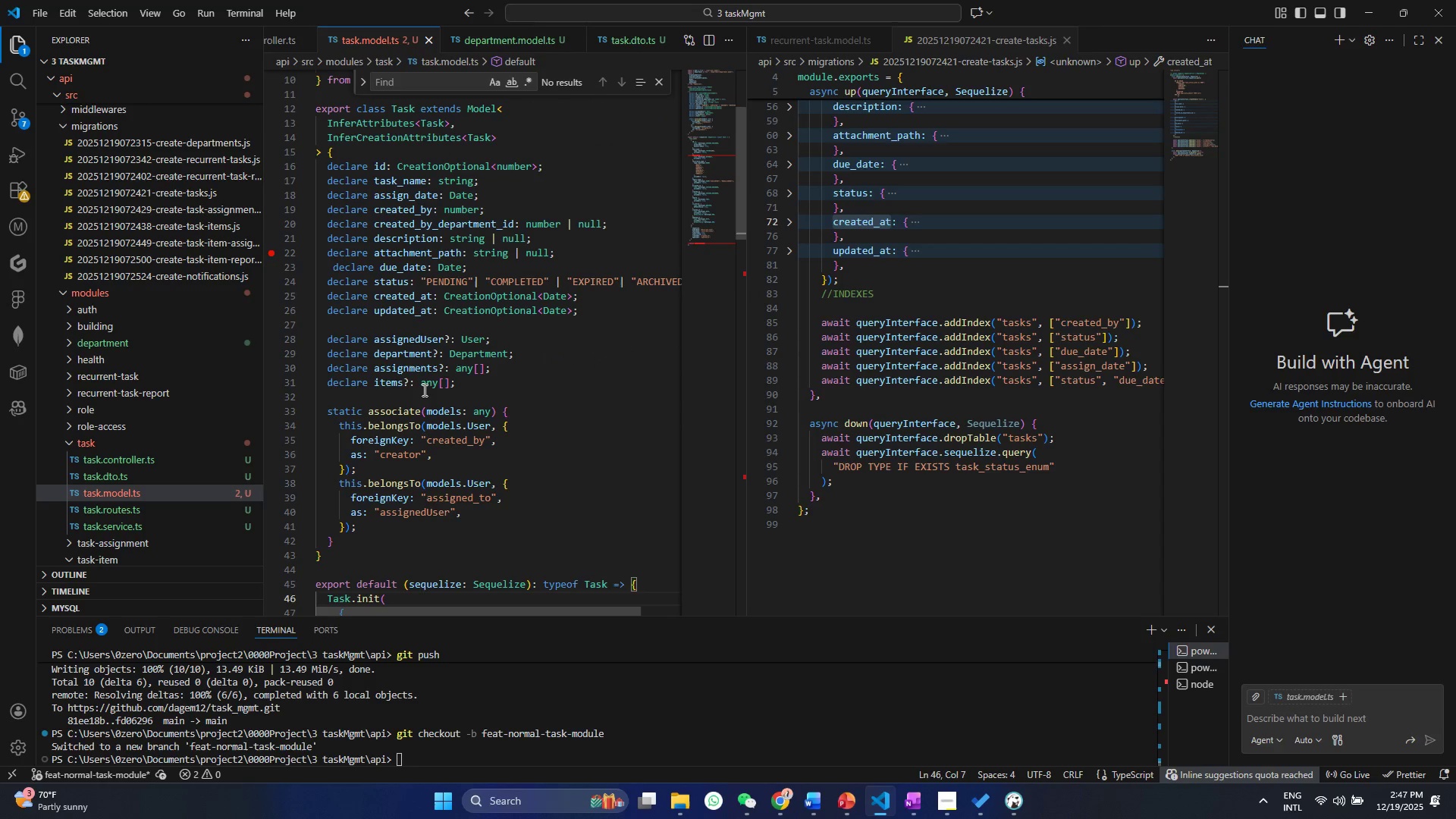 
left_click([458, 215])
 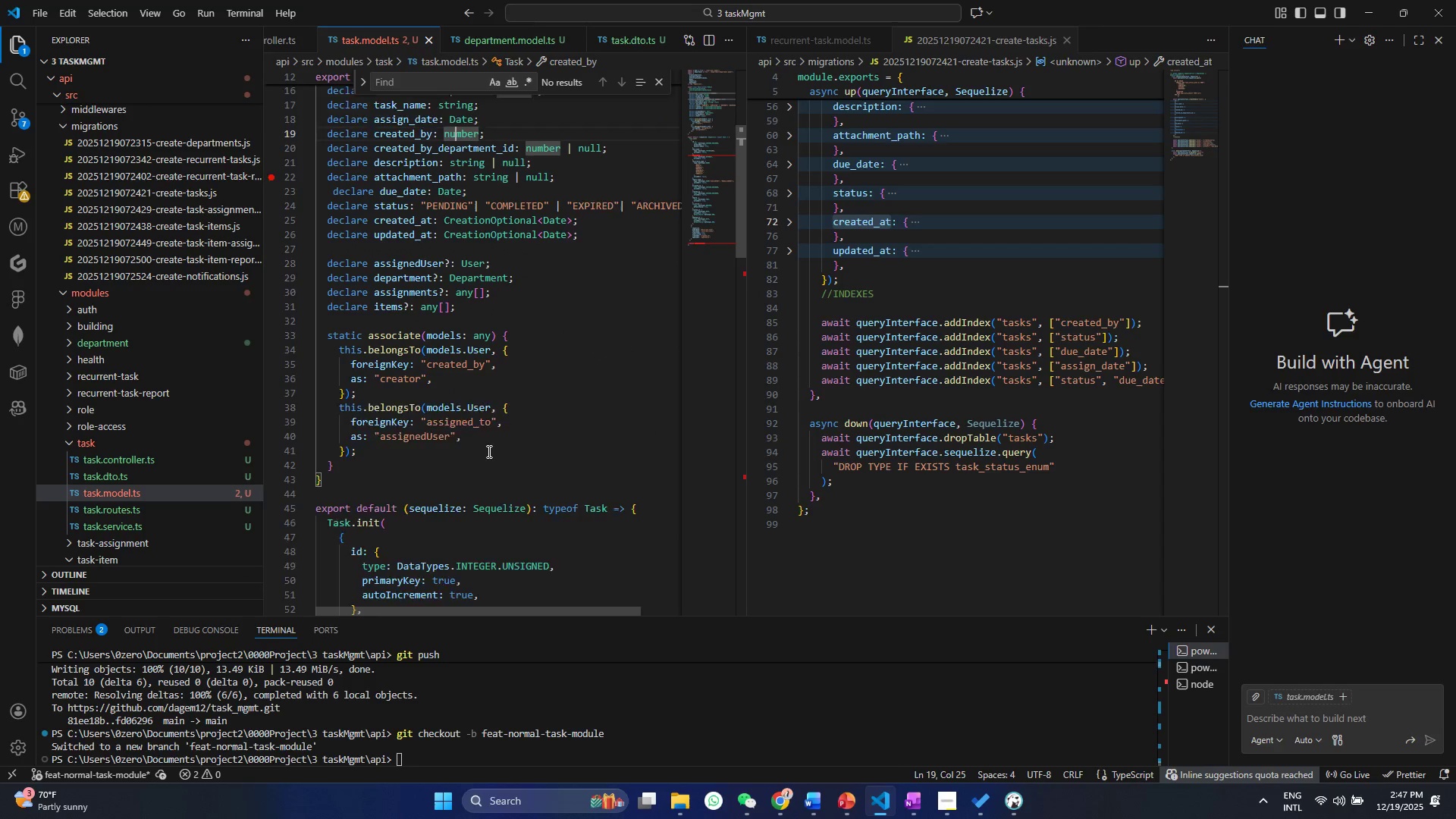 
scroll: coordinate [488, 451], scroll_direction: down, amount: 5.0
 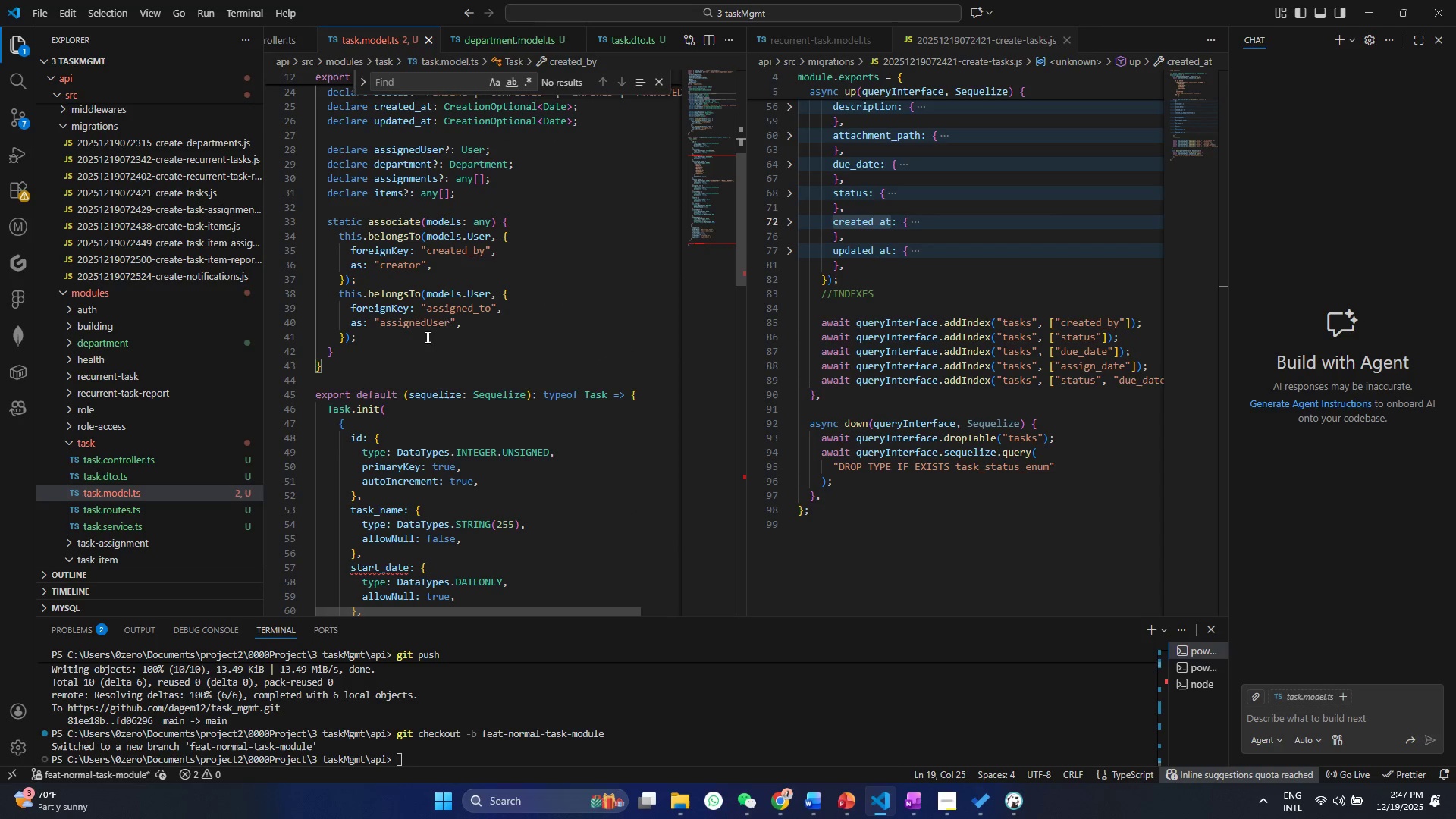 
left_click([426, 328])
 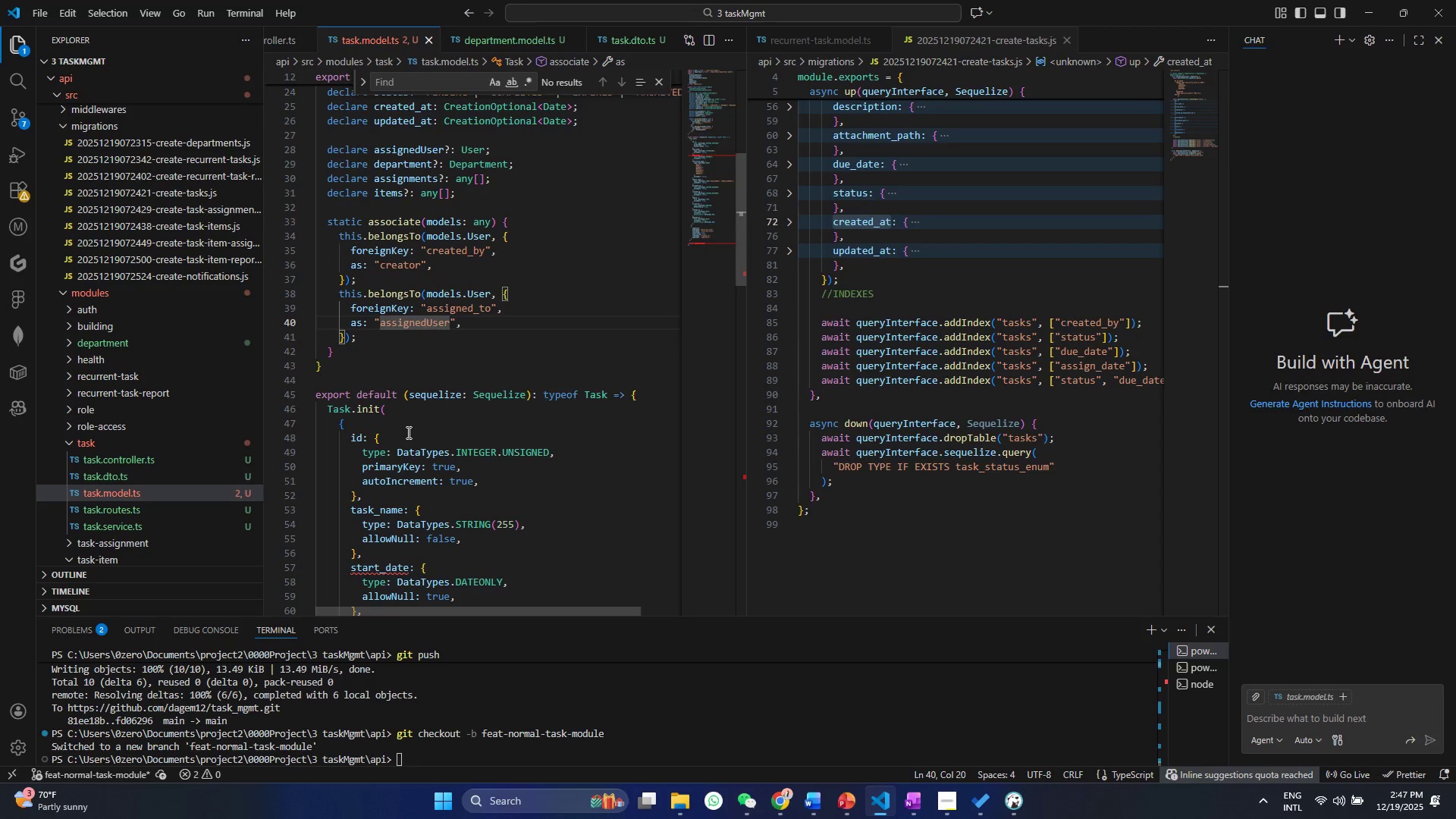 
left_click([483, 330])
 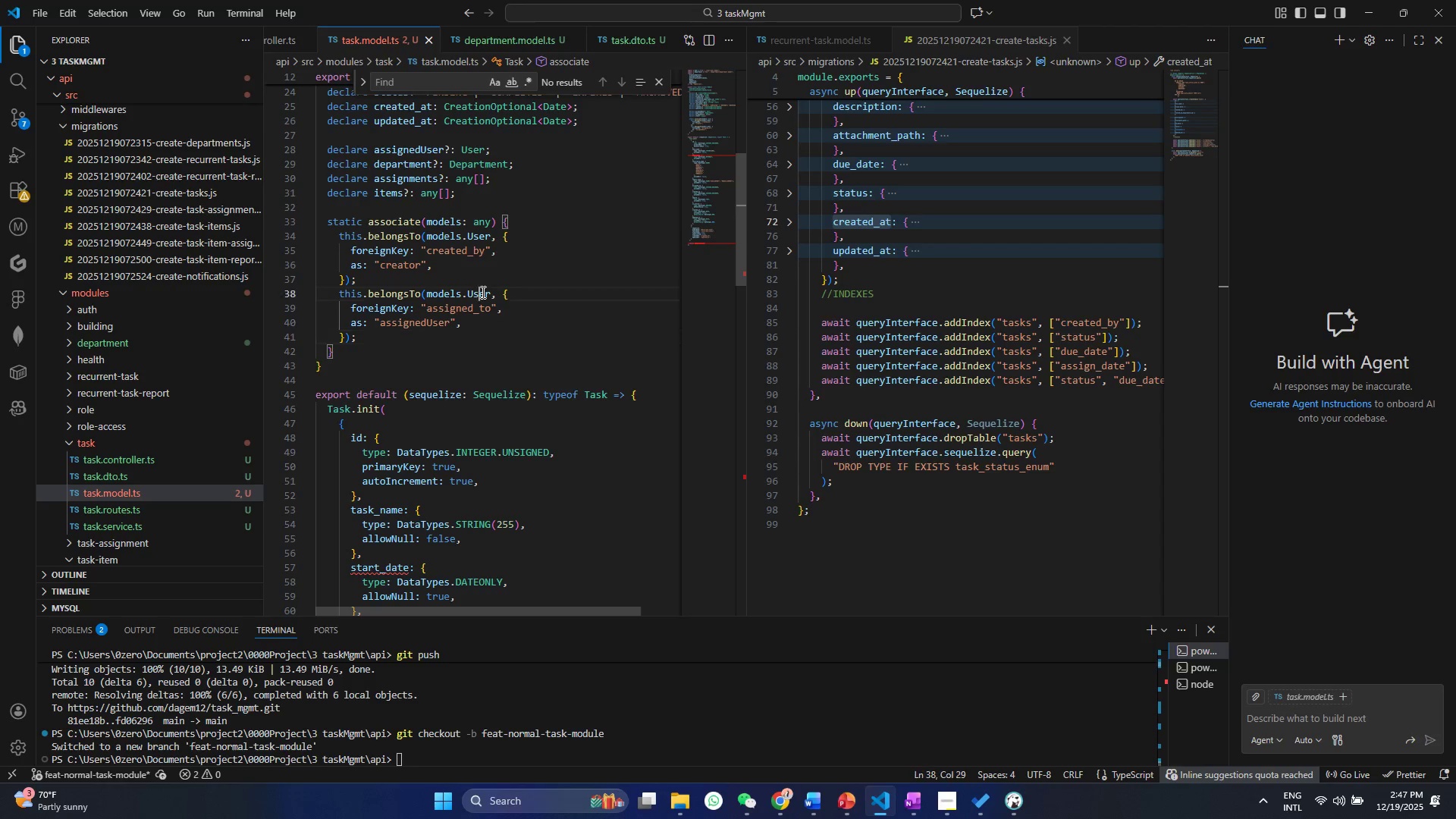 
double_click([482, 292])
 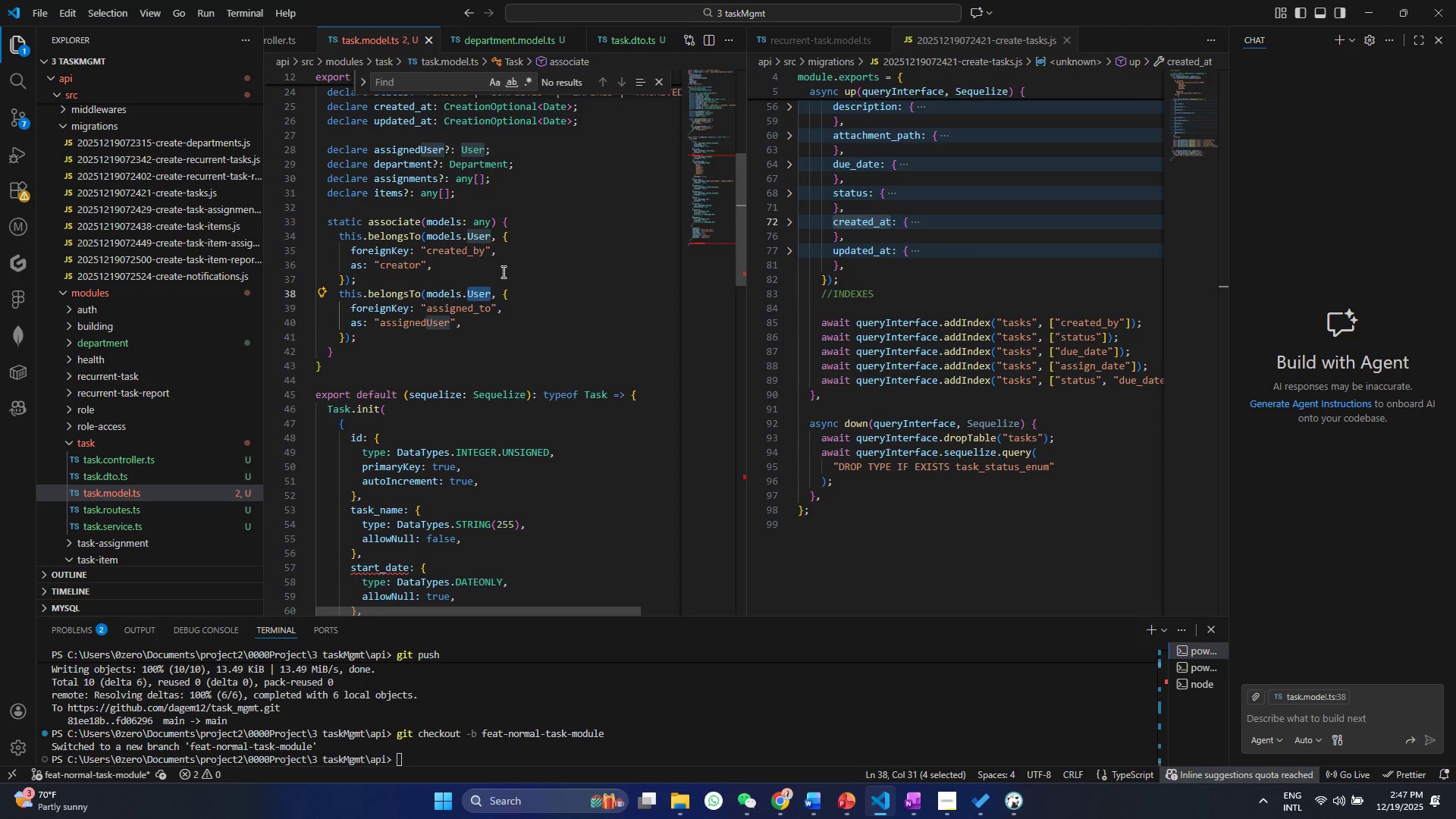 
type(De)
 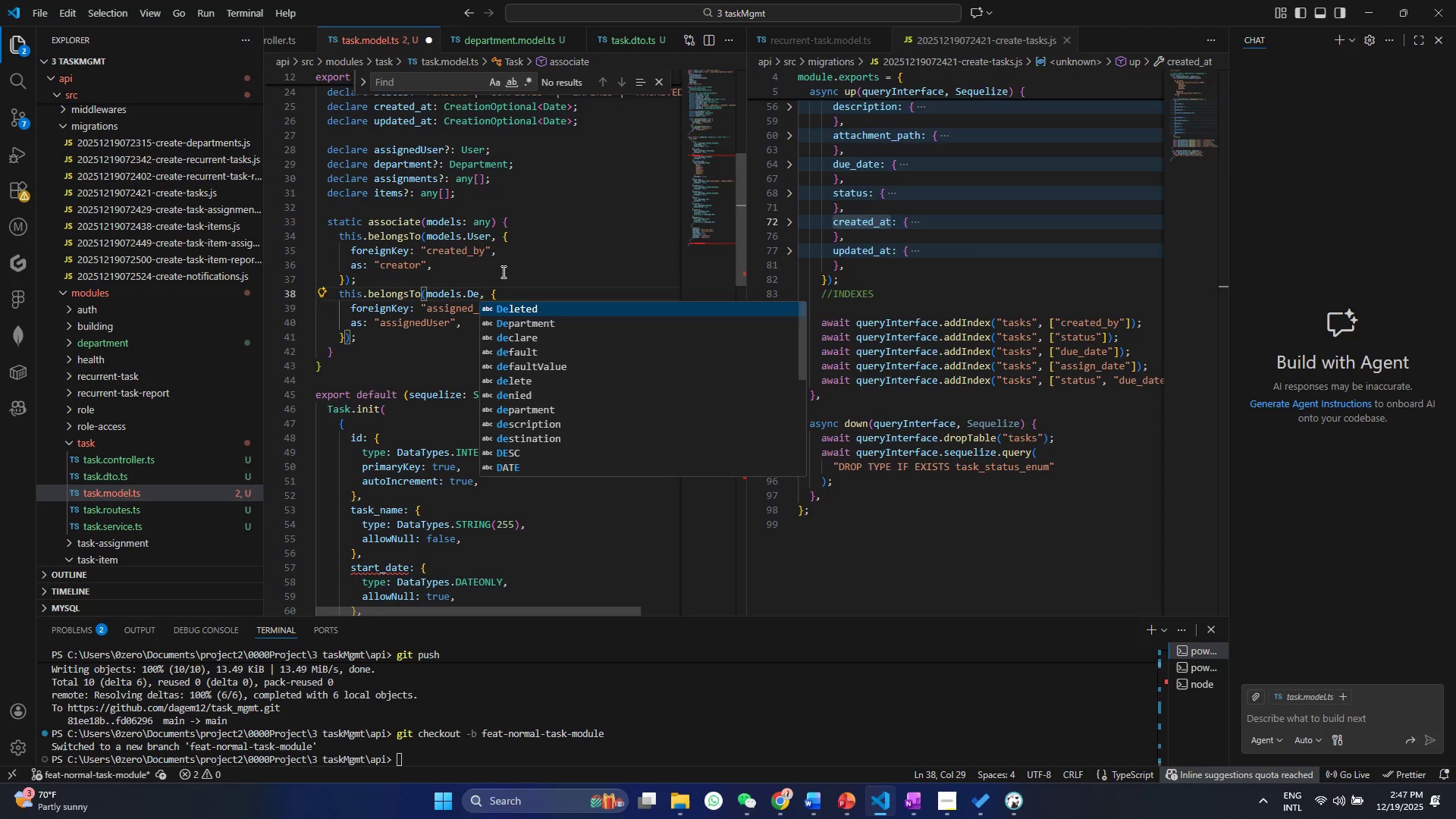 
key(ArrowDown)
 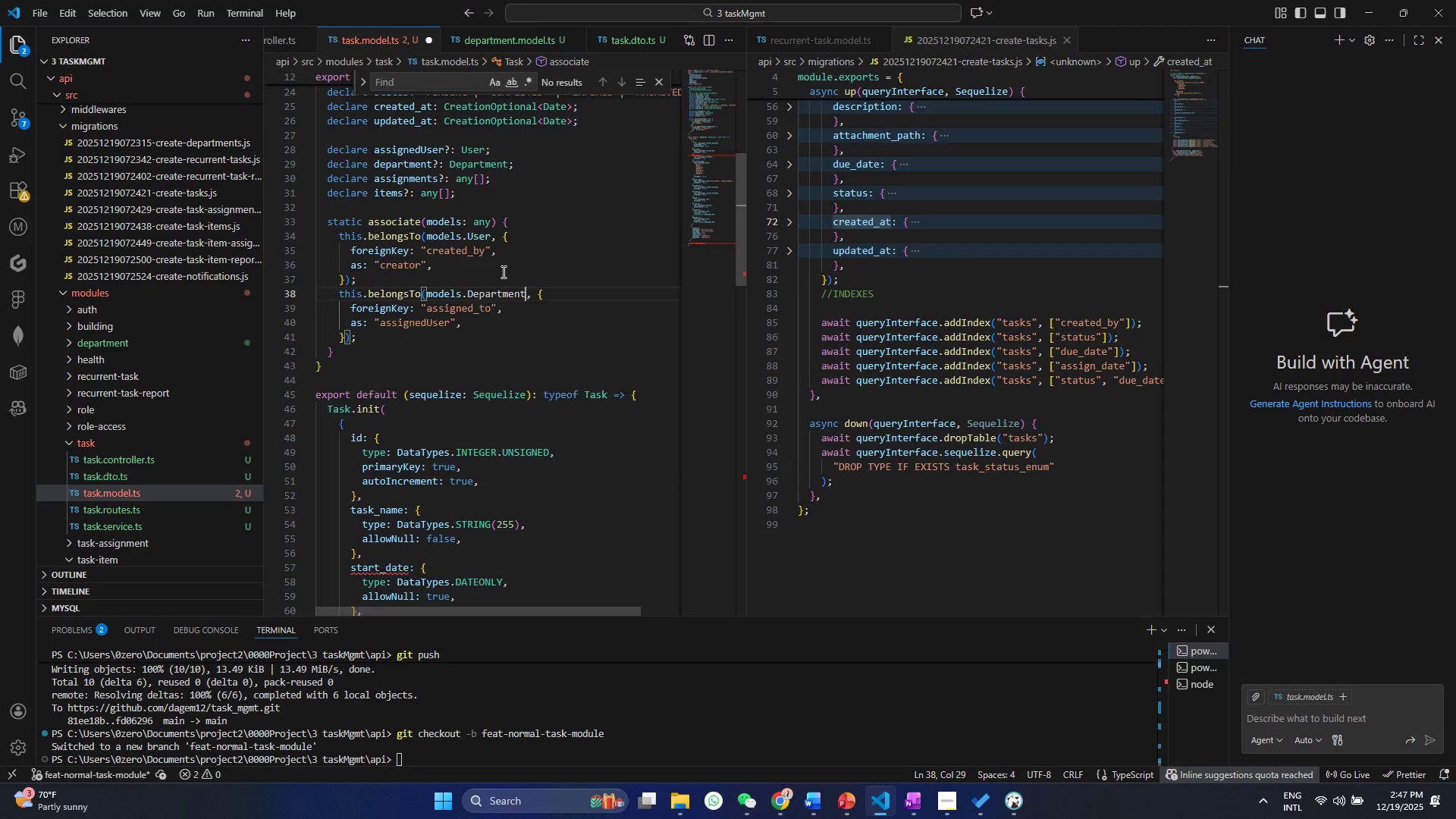 
key(Enter)
 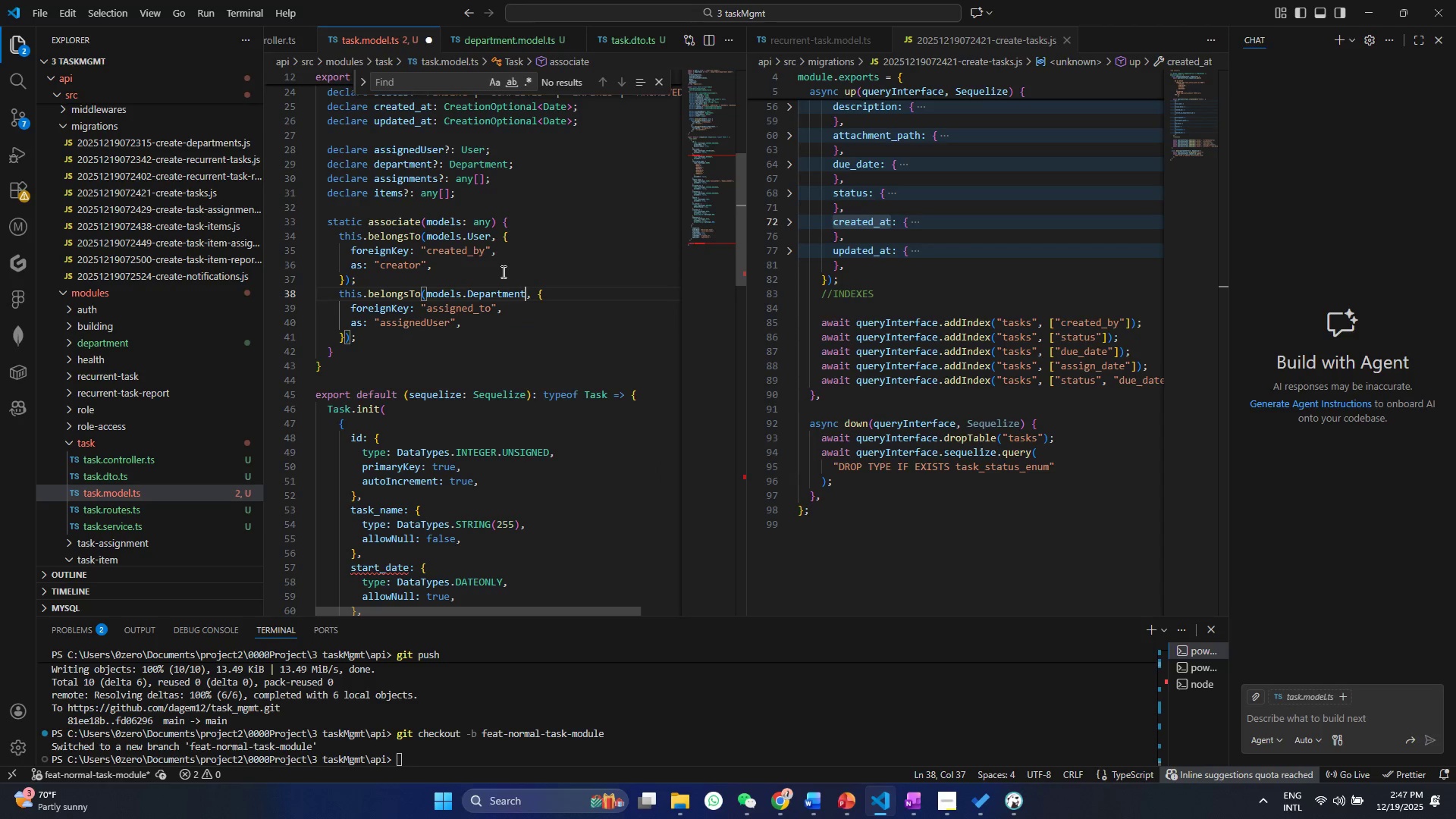 
key(Control+ControlLeft)
 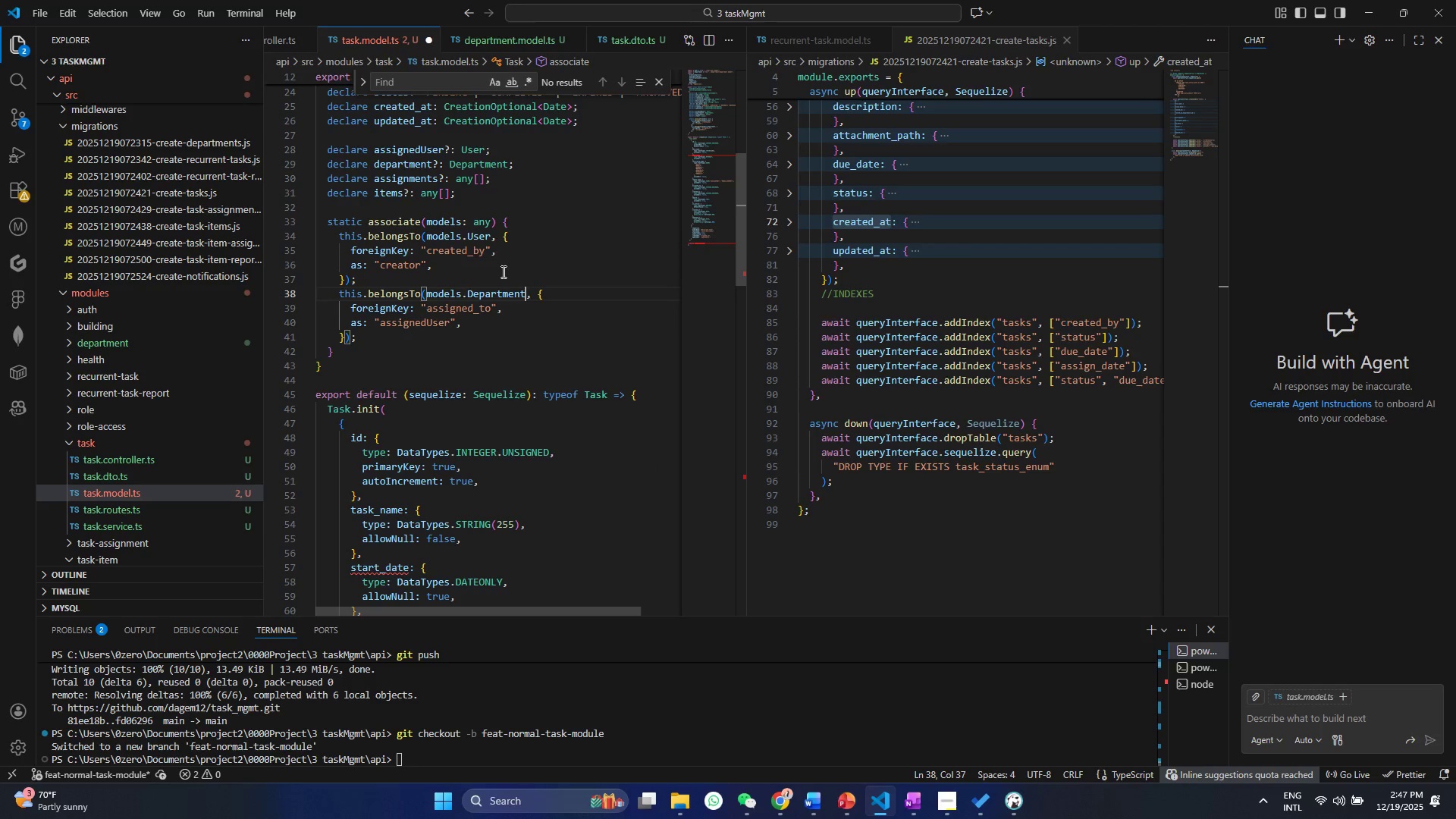 
key(Control+S)
 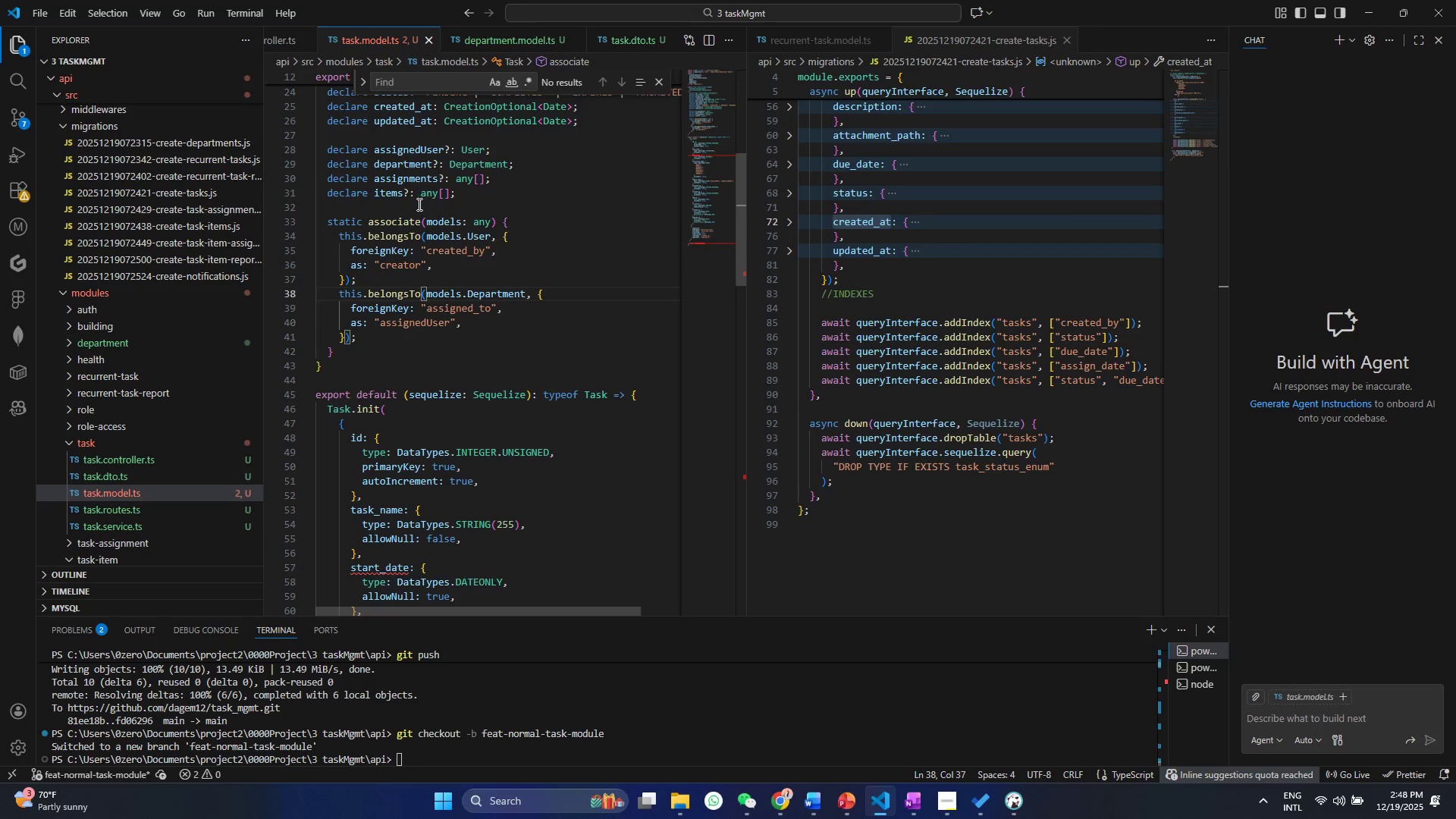 
scroll: coordinate [421, 171], scroll_direction: up, amount: 4.0
 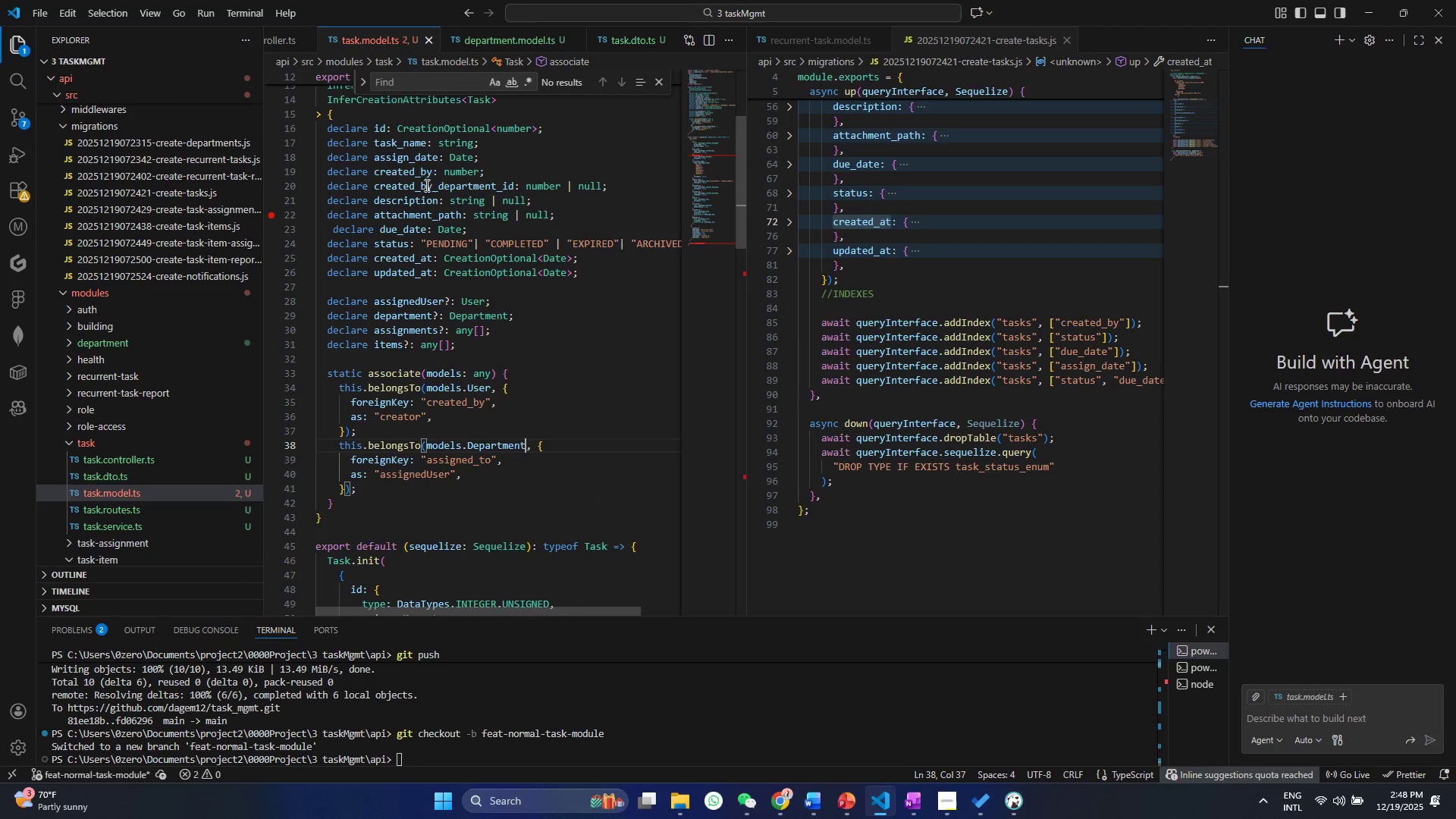 
double_click([426, 186])
 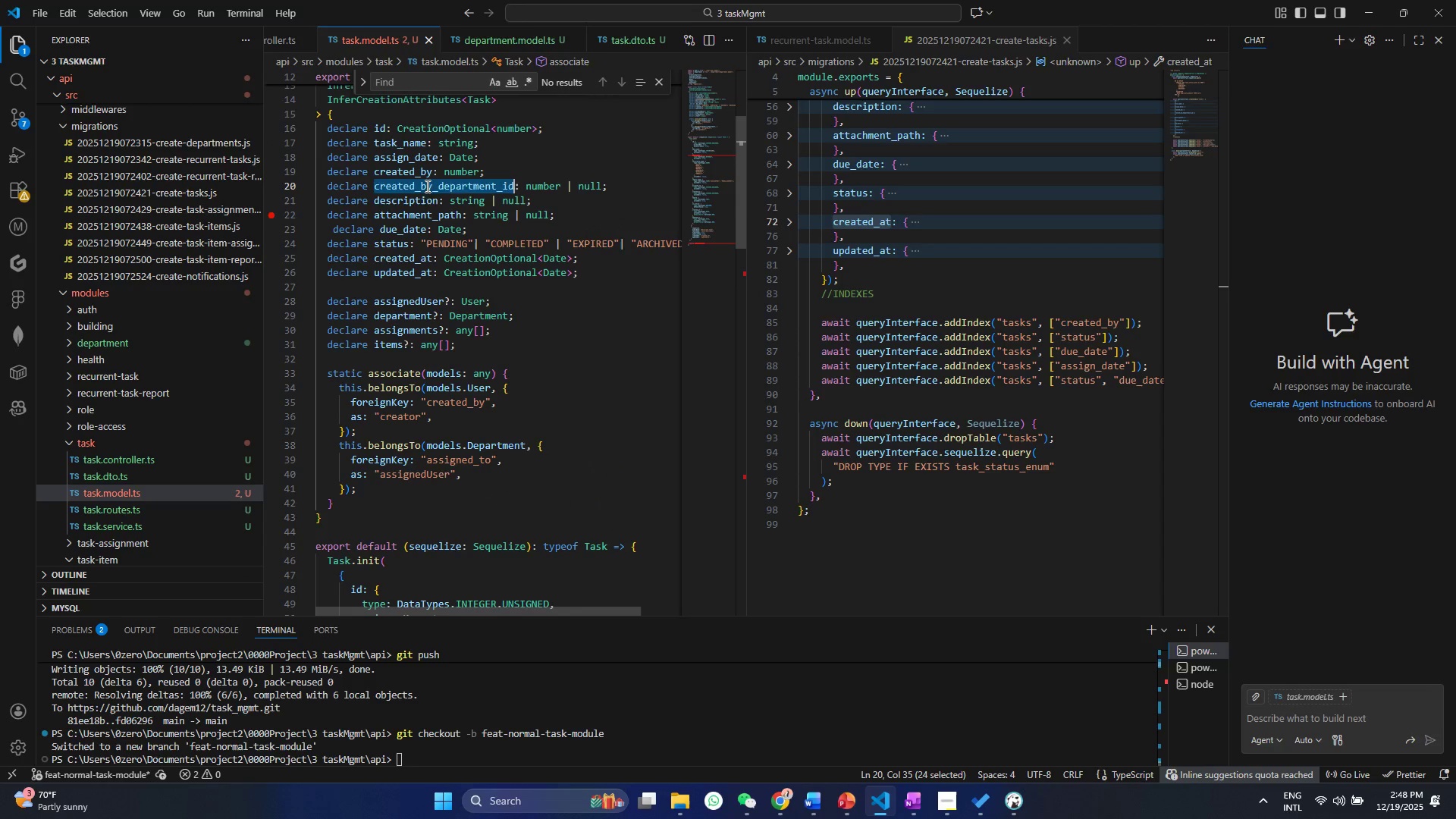 
key(Control+ControlLeft)
 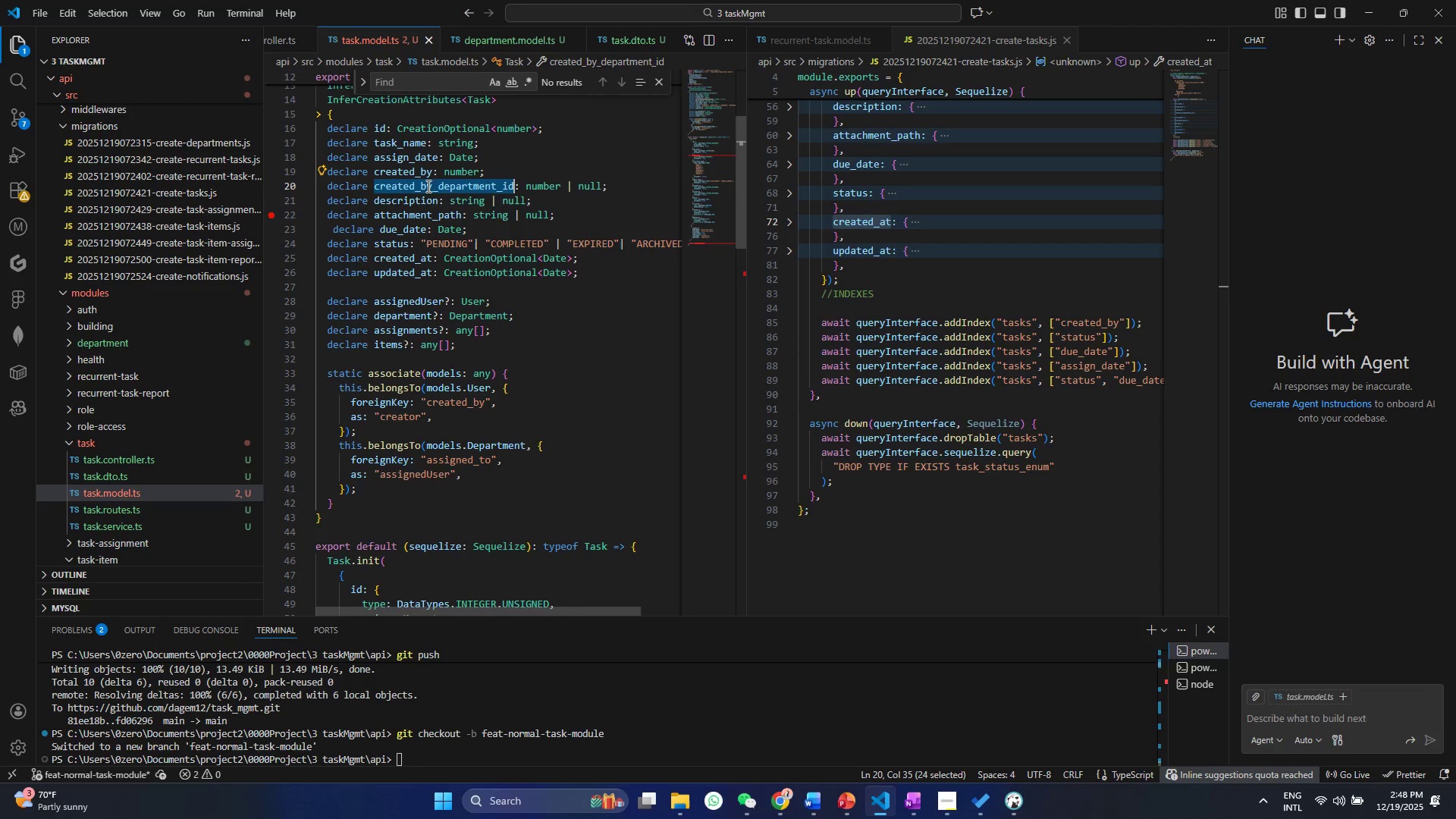 
key(Control+C)
 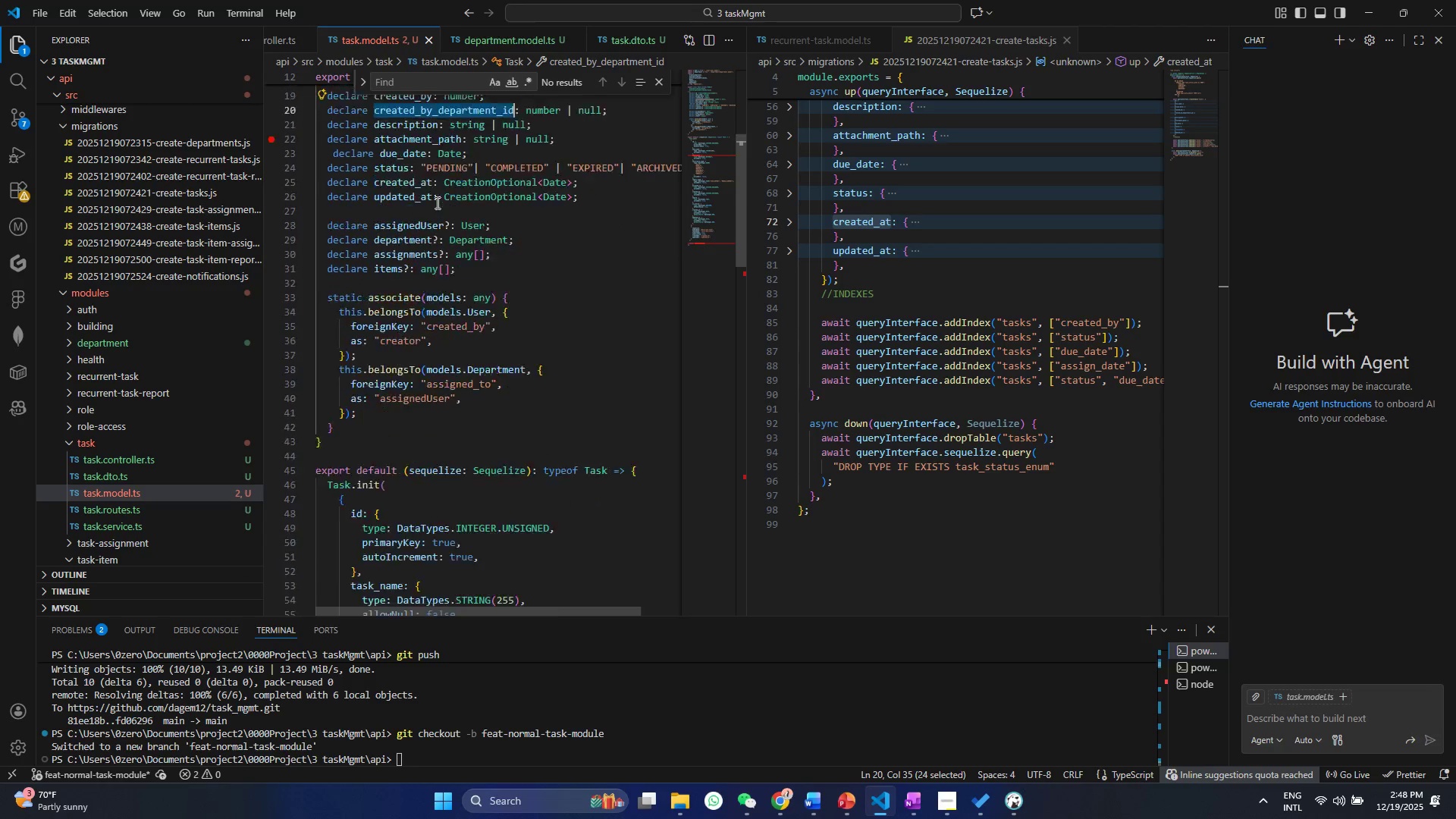 
scroll: coordinate [437, 205], scroll_direction: down, amount: 6.0
 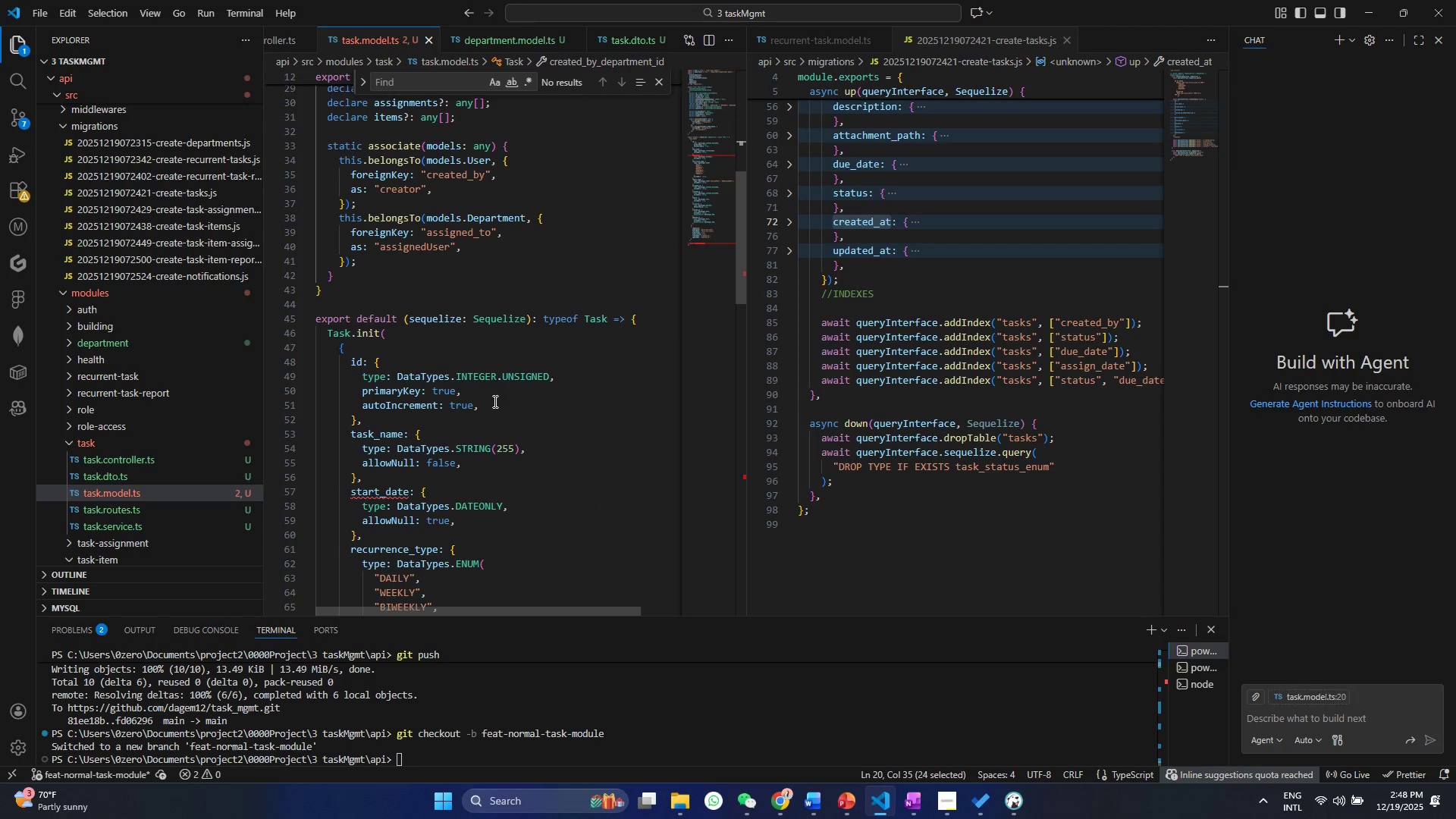 
scroll: coordinate [494, 403], scroll_direction: up, amount: 1.0
 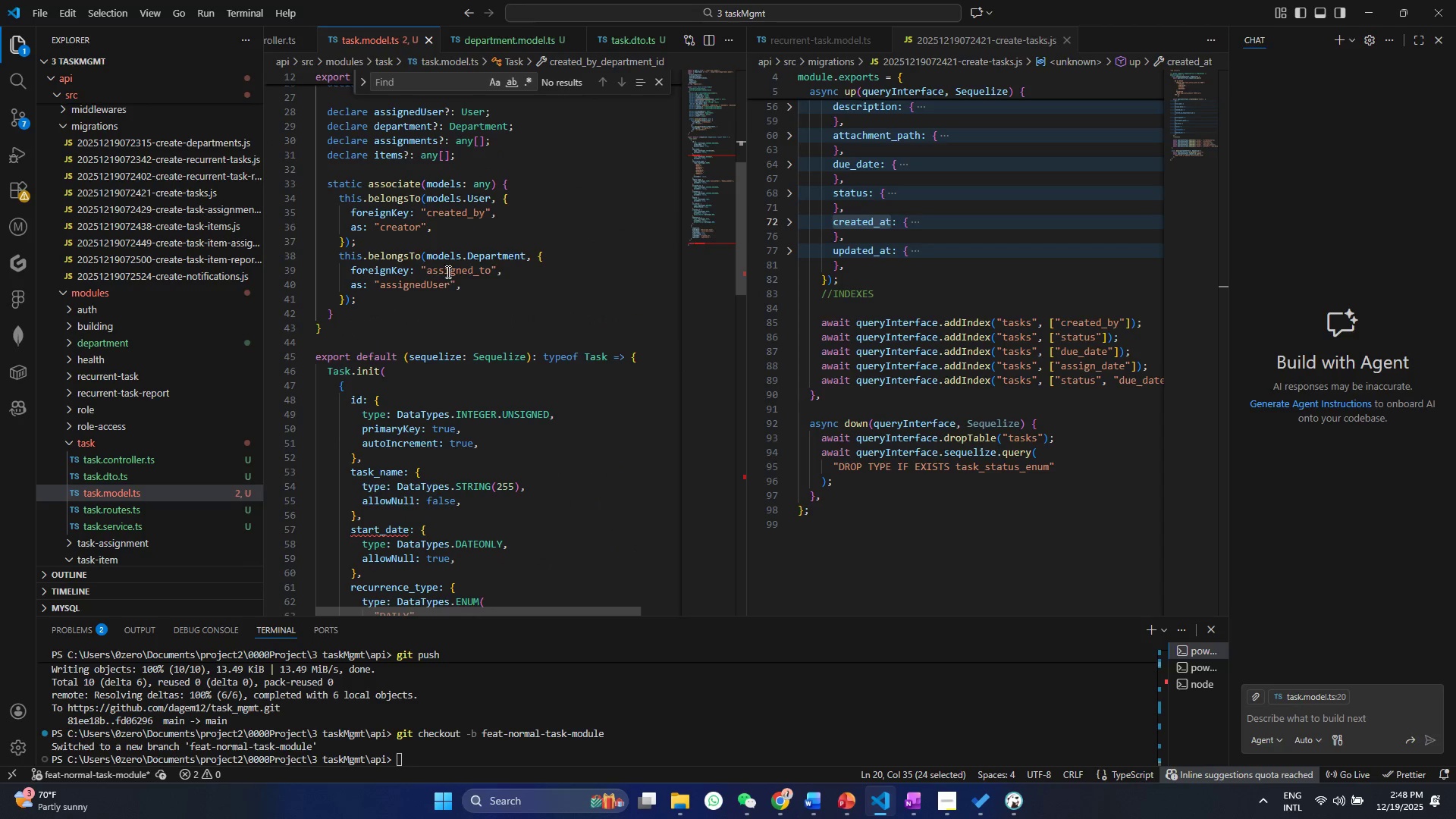 
left_click([447, 271])
 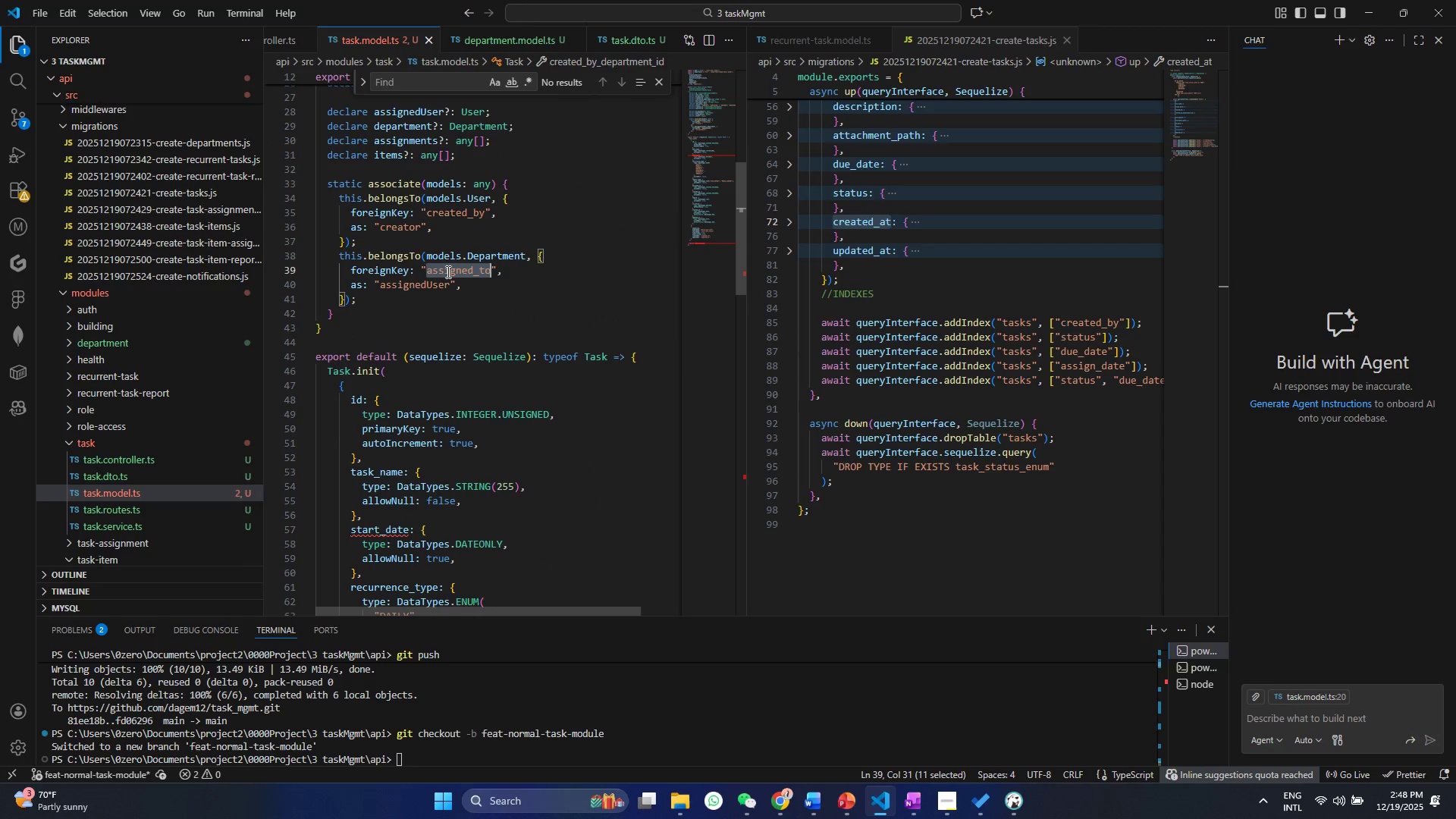 
double_click([447, 271])
 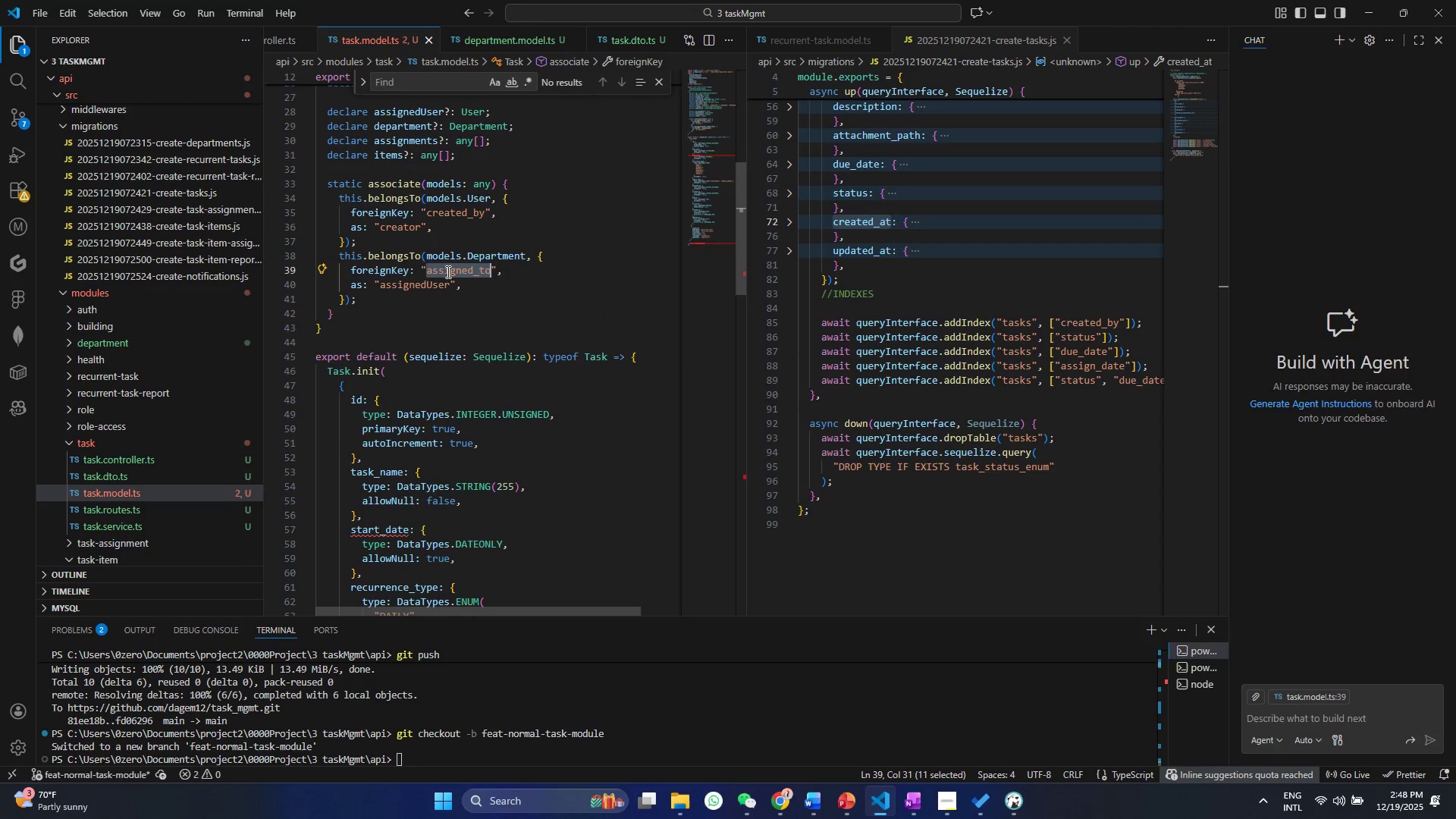 
key(Control+V)
 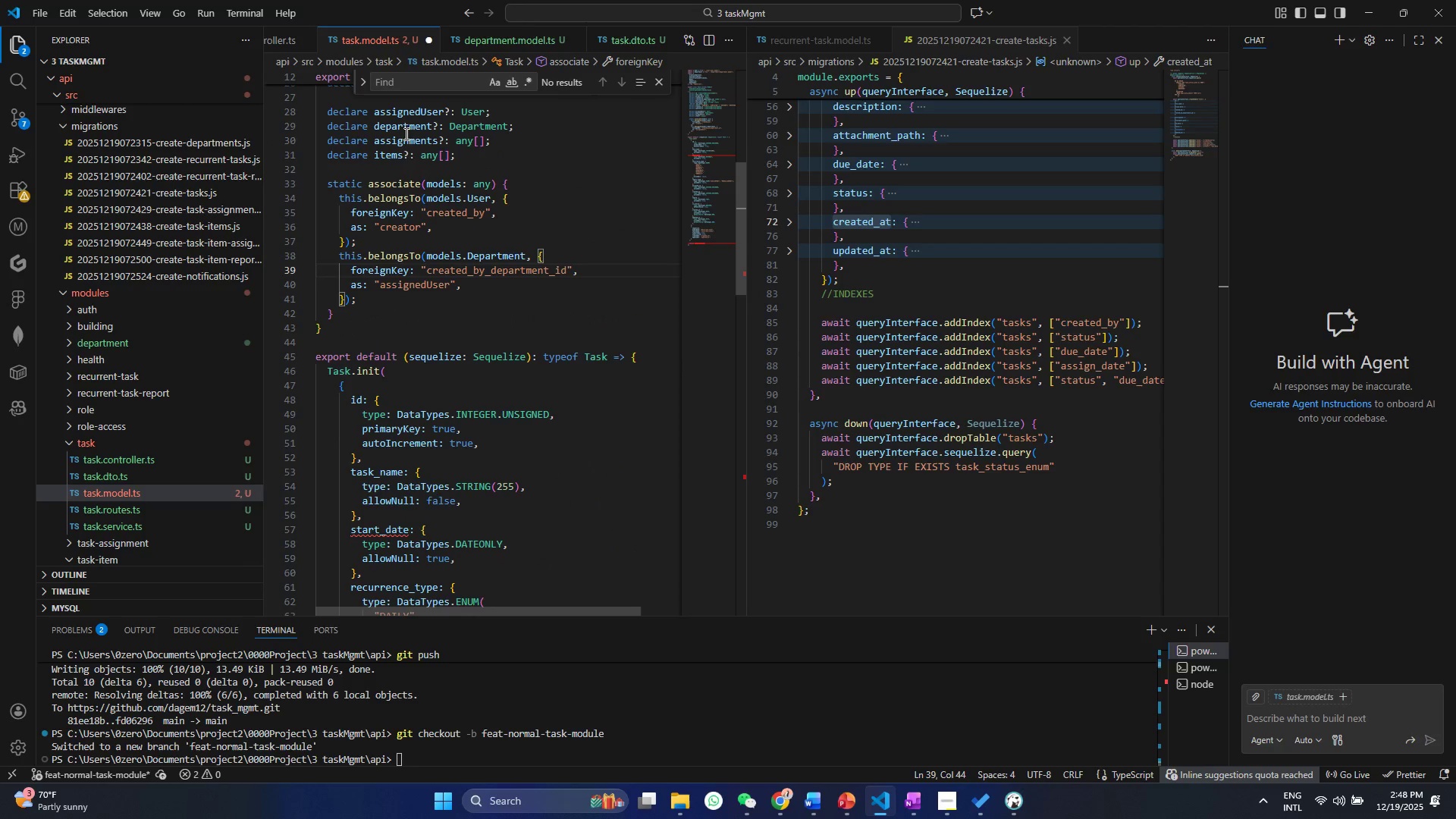 
double_click([406, 129])
 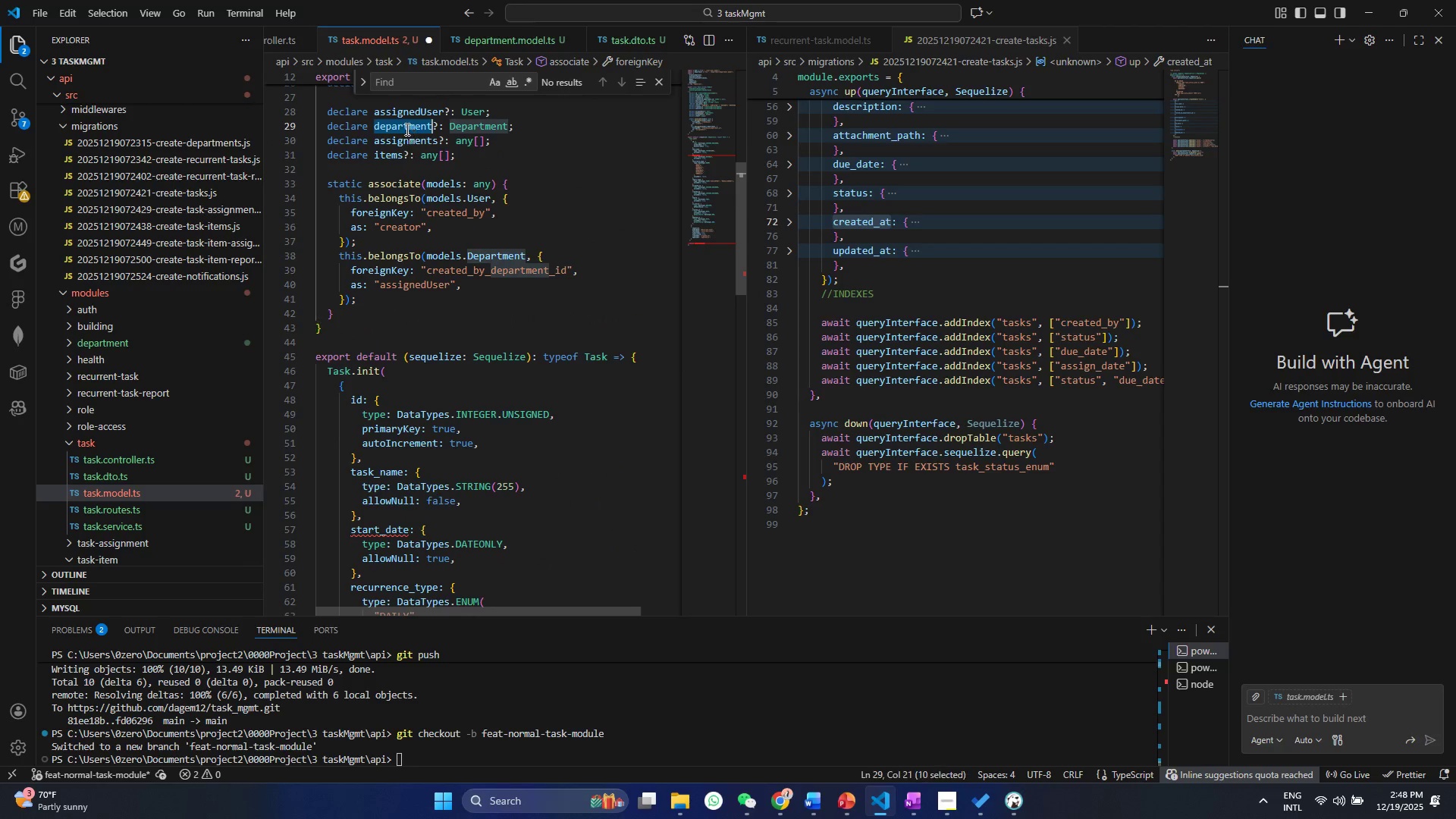 
key(Control+C)
 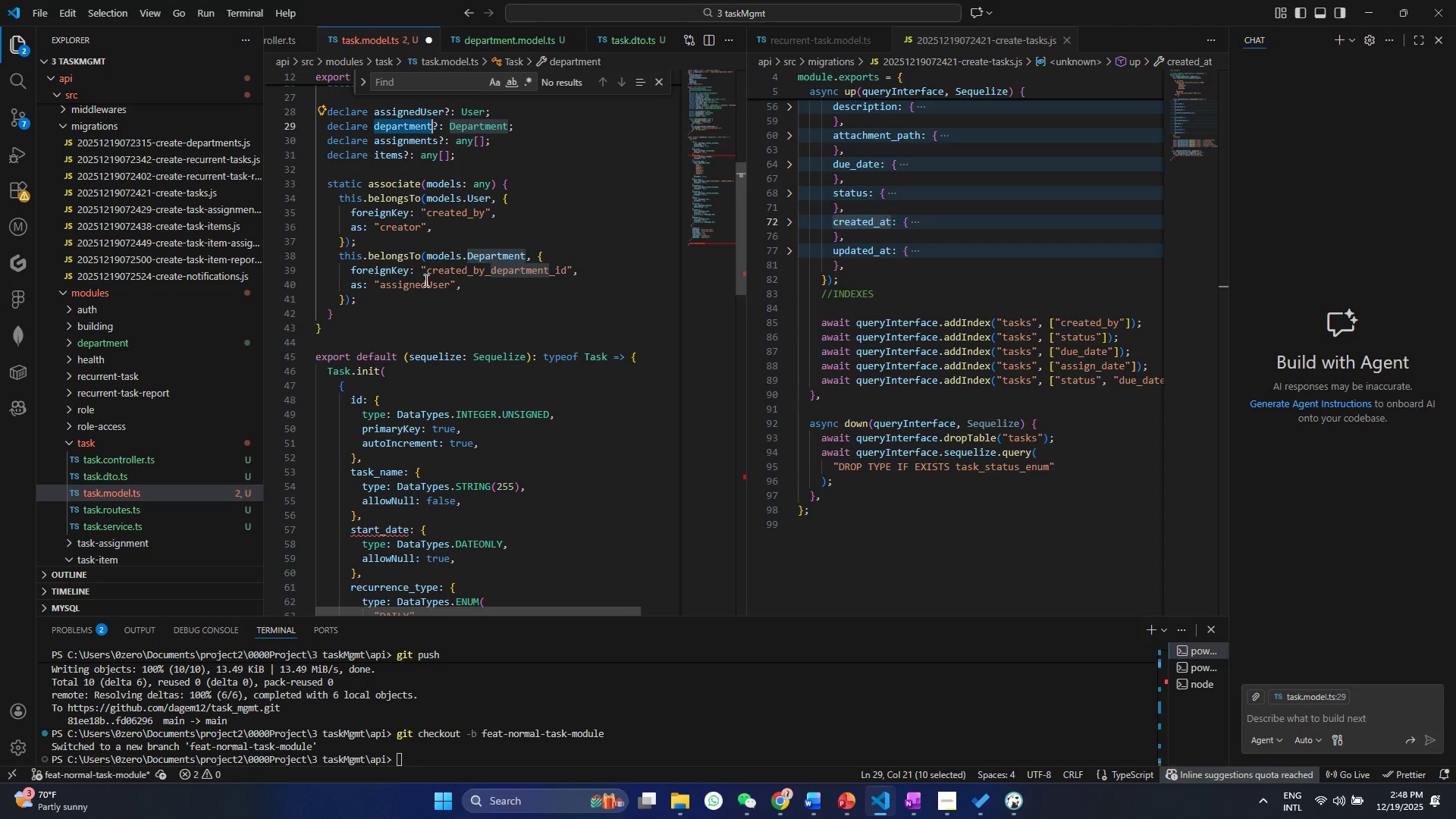 
double_click([425, 280])
 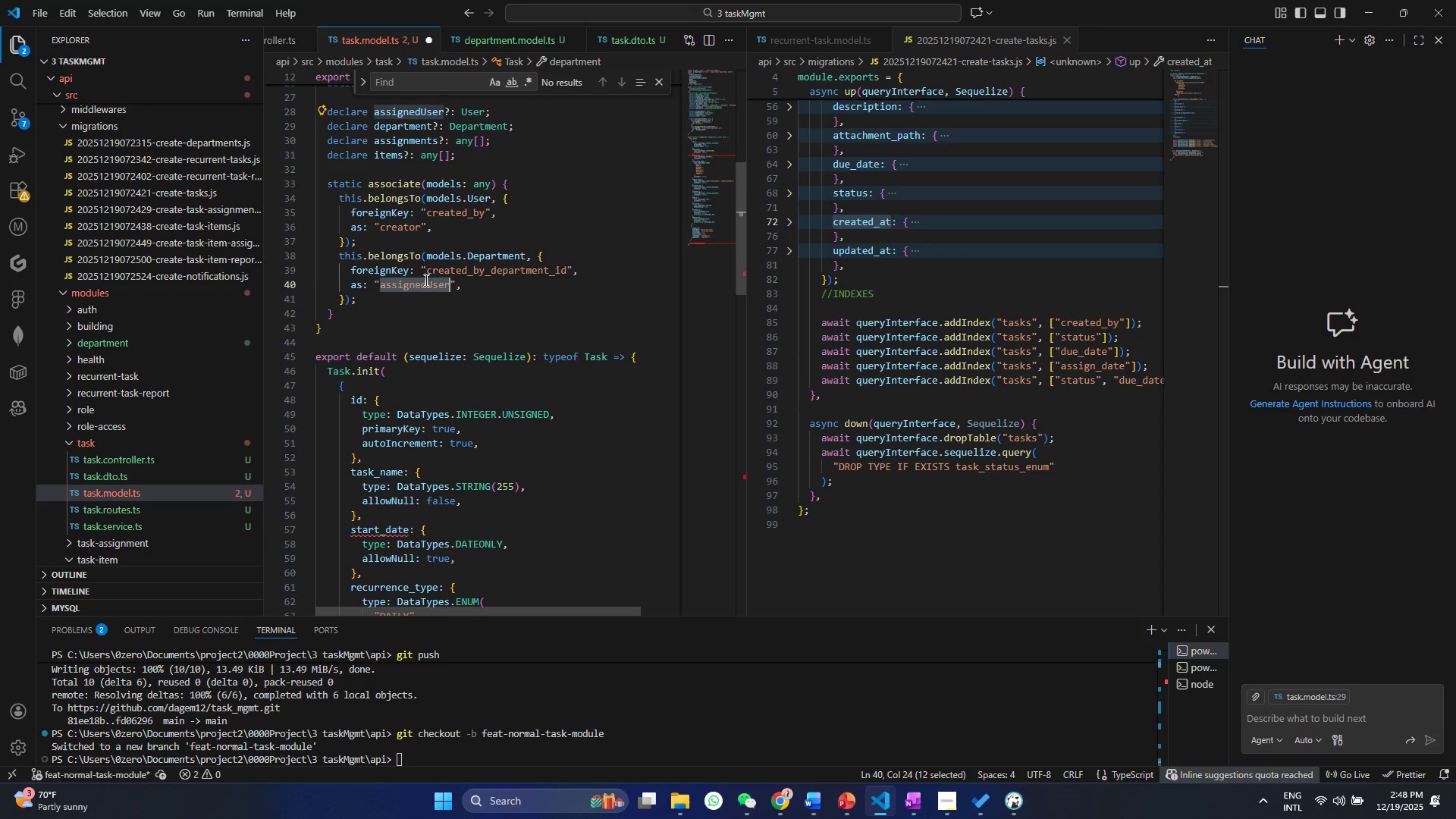 
key(Control+V)
 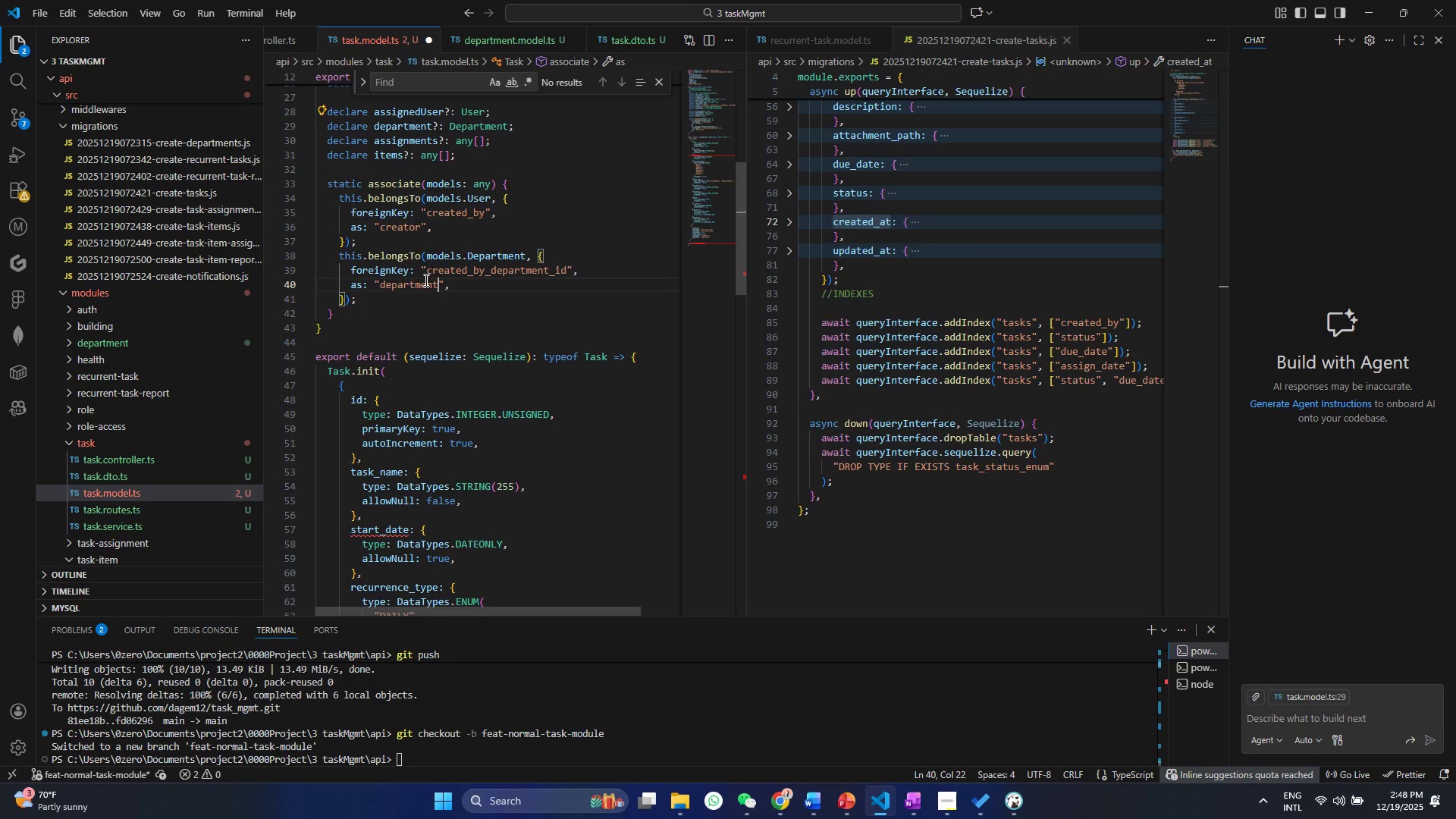 
key(Control+S)
 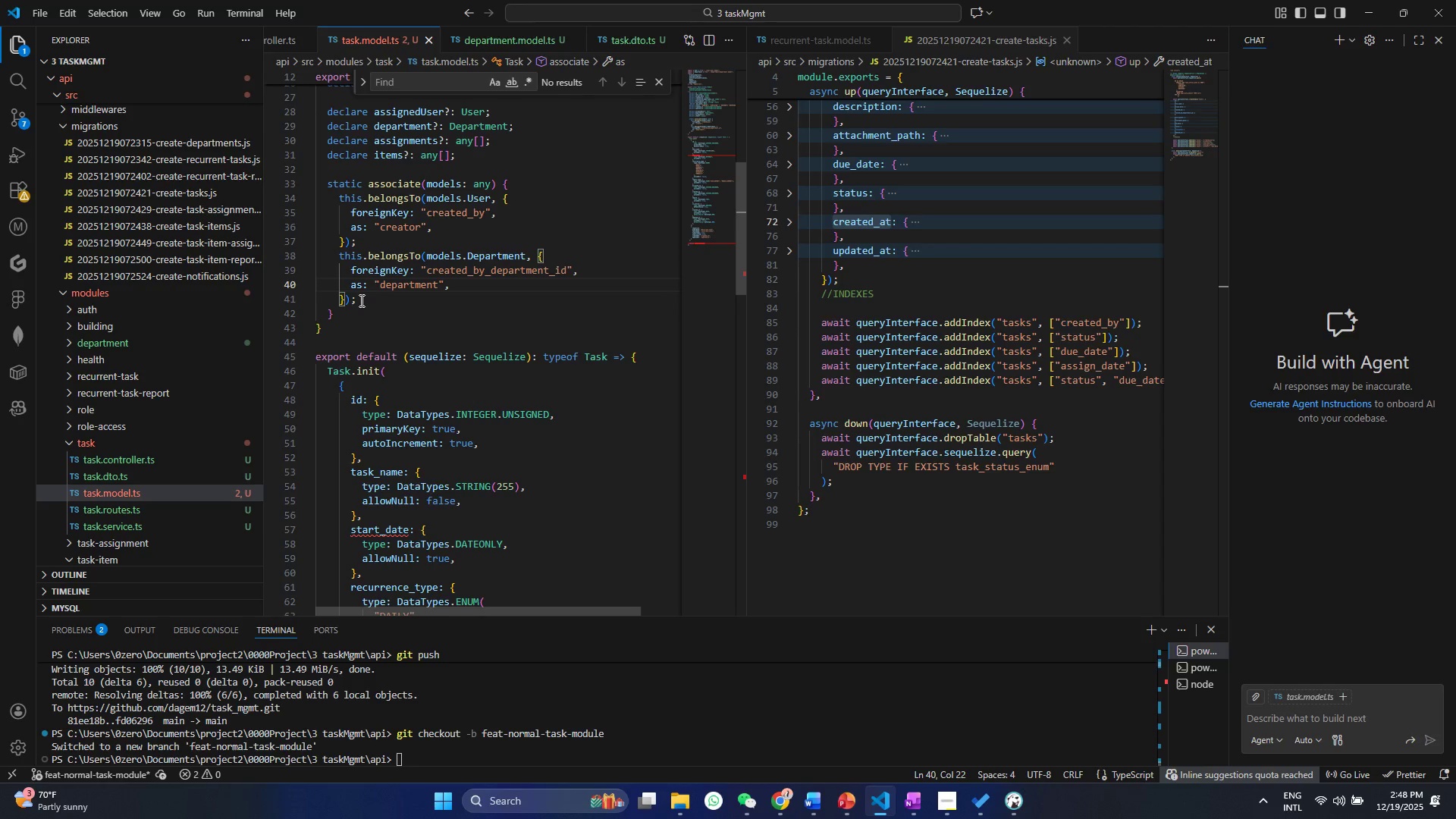 
left_click_drag(start_coordinate=[360, 300], to_coordinate=[304, 256])
 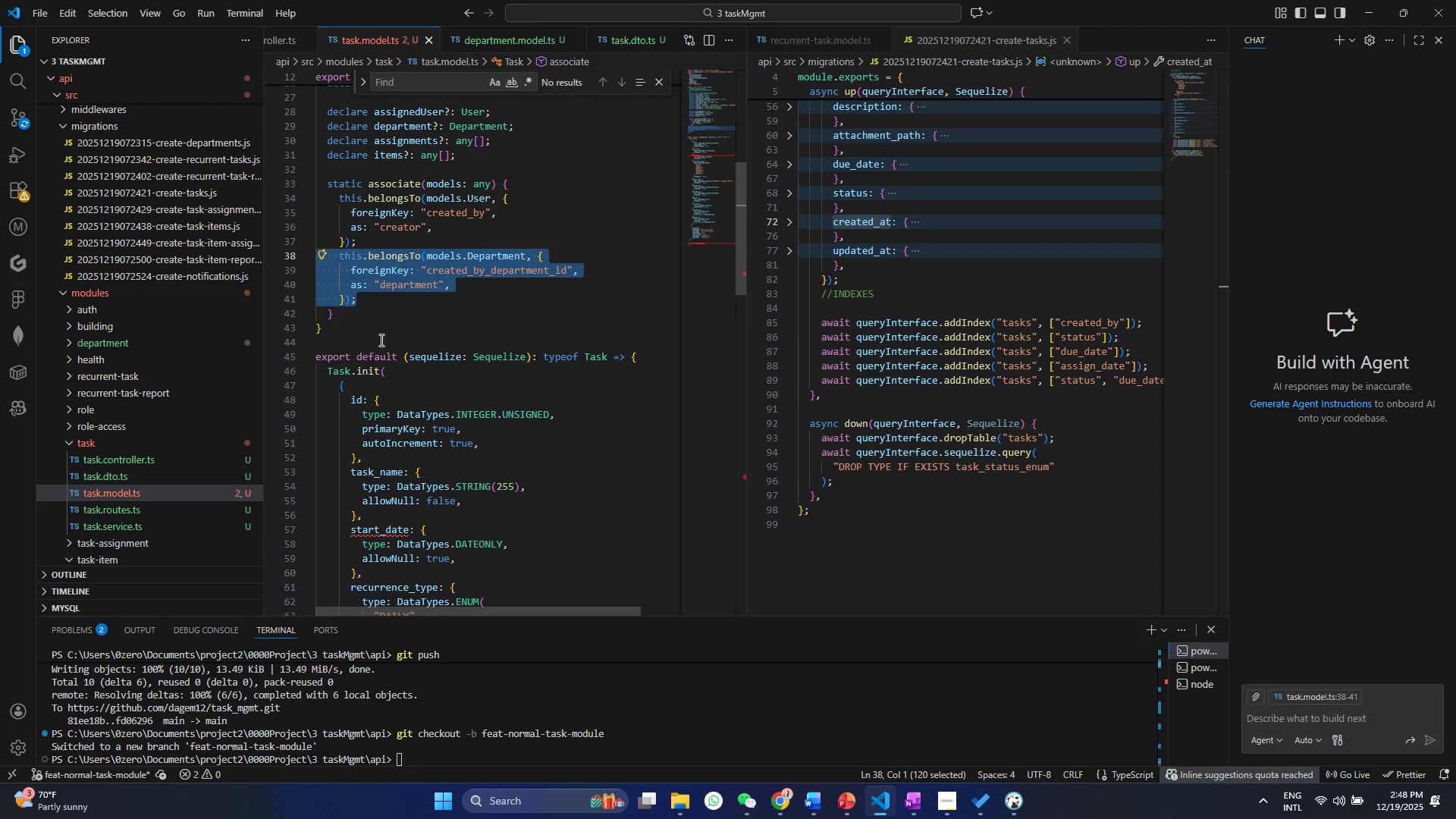 
key(Alt+Shift+ArrowDown)
 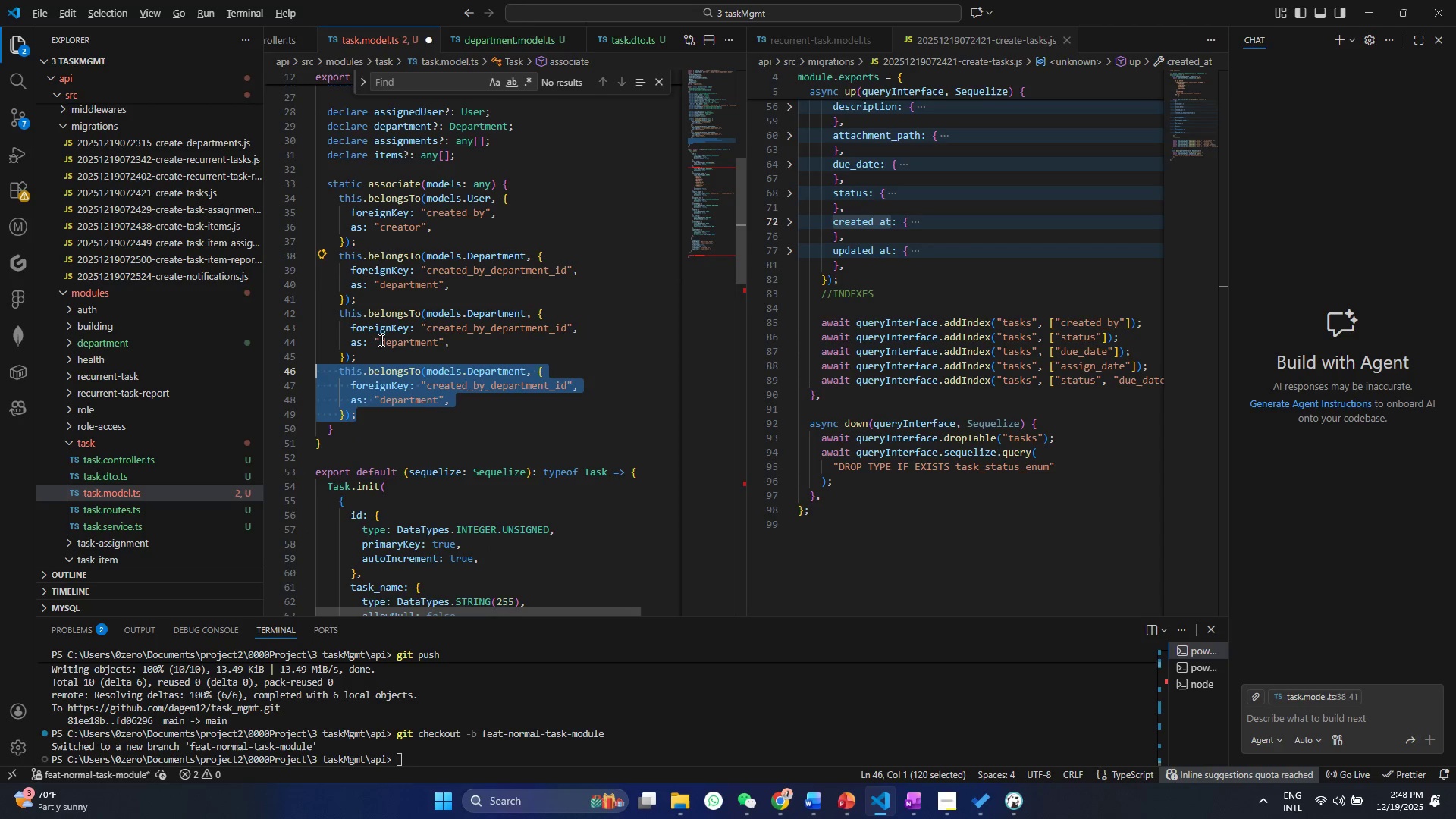 
key(Alt+Shift+ArrowDown)
 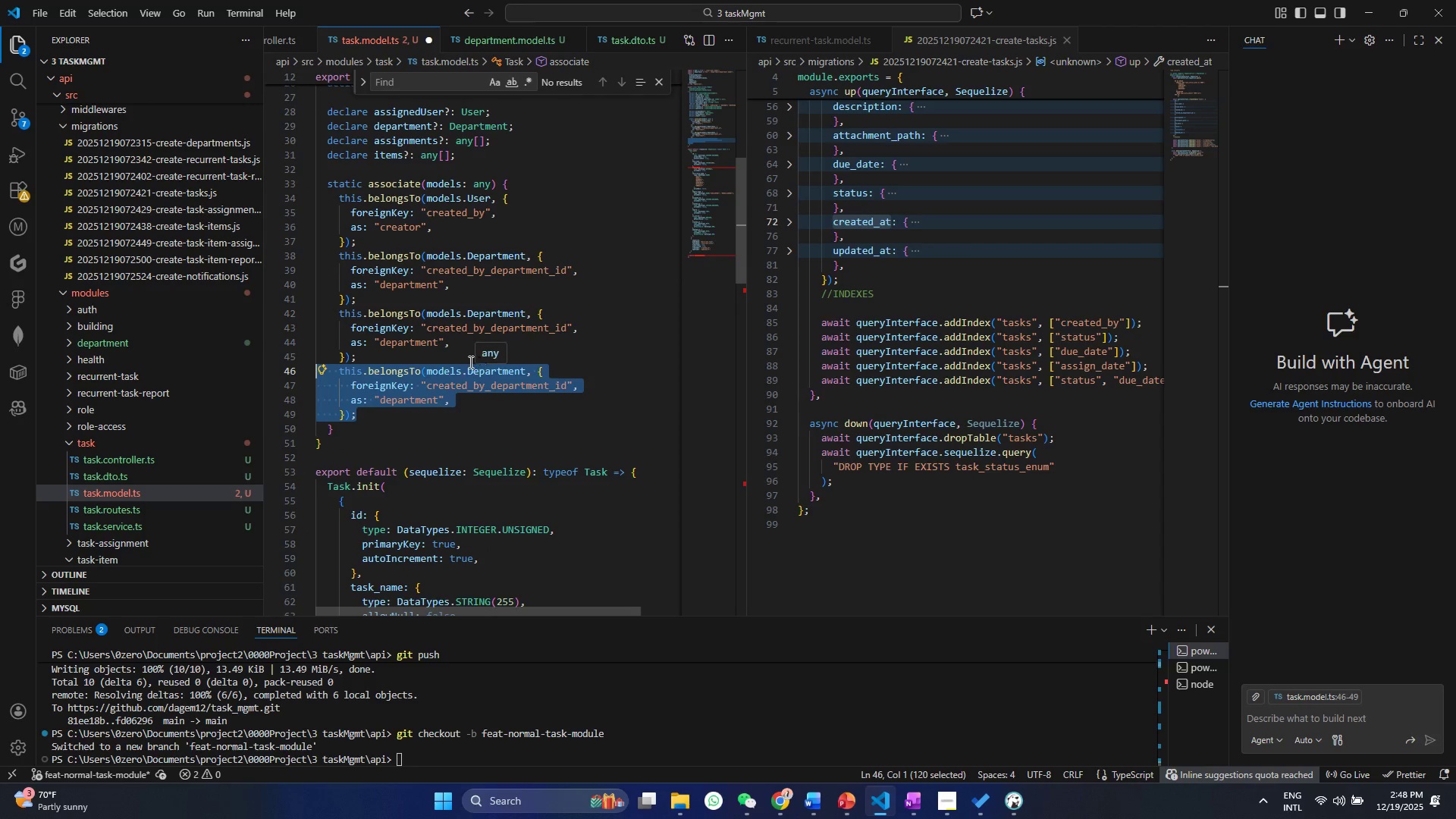 
double_click([500, 310])
 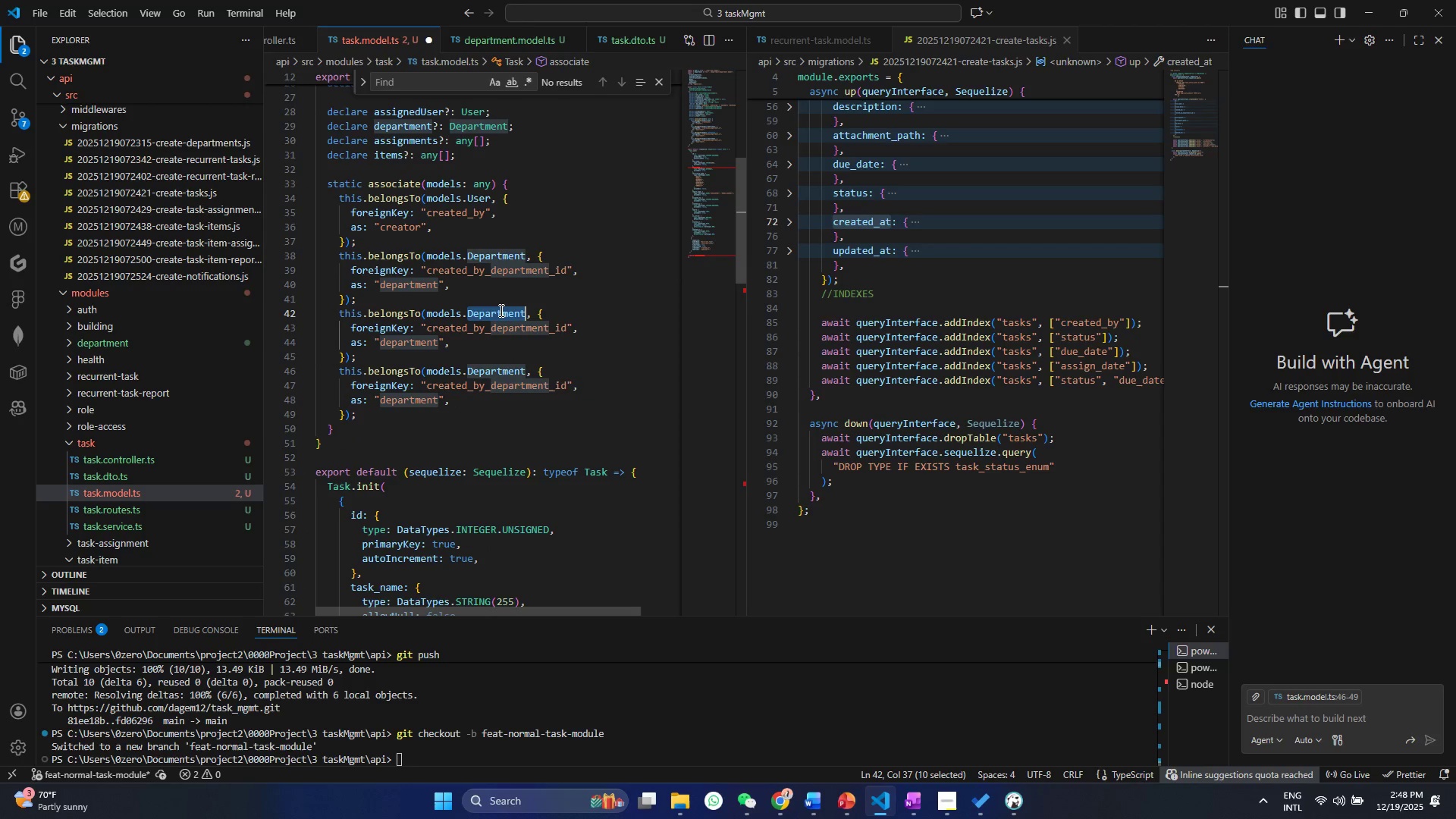 
triple_click([500, 310])
 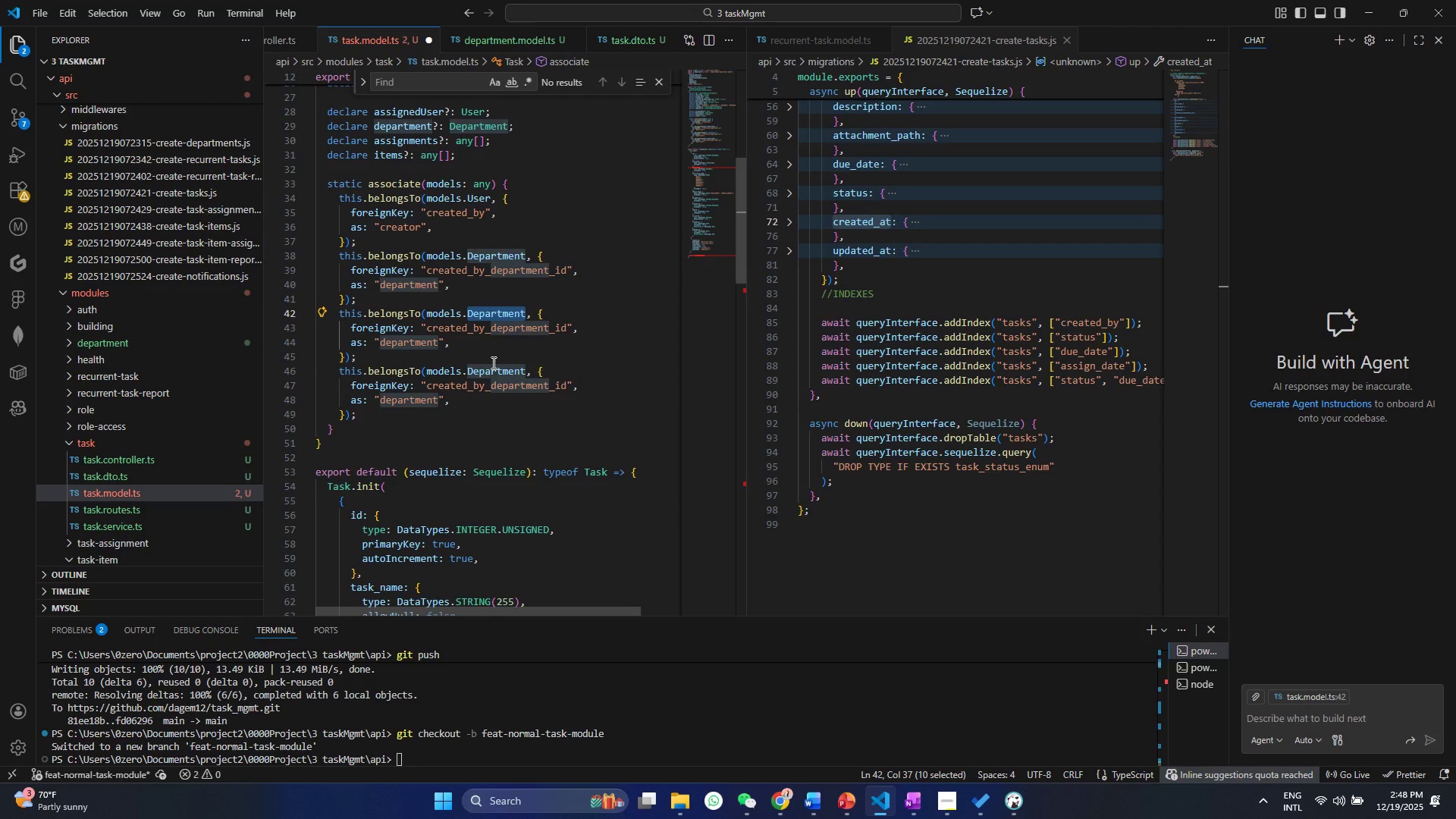 
type(Tas)
 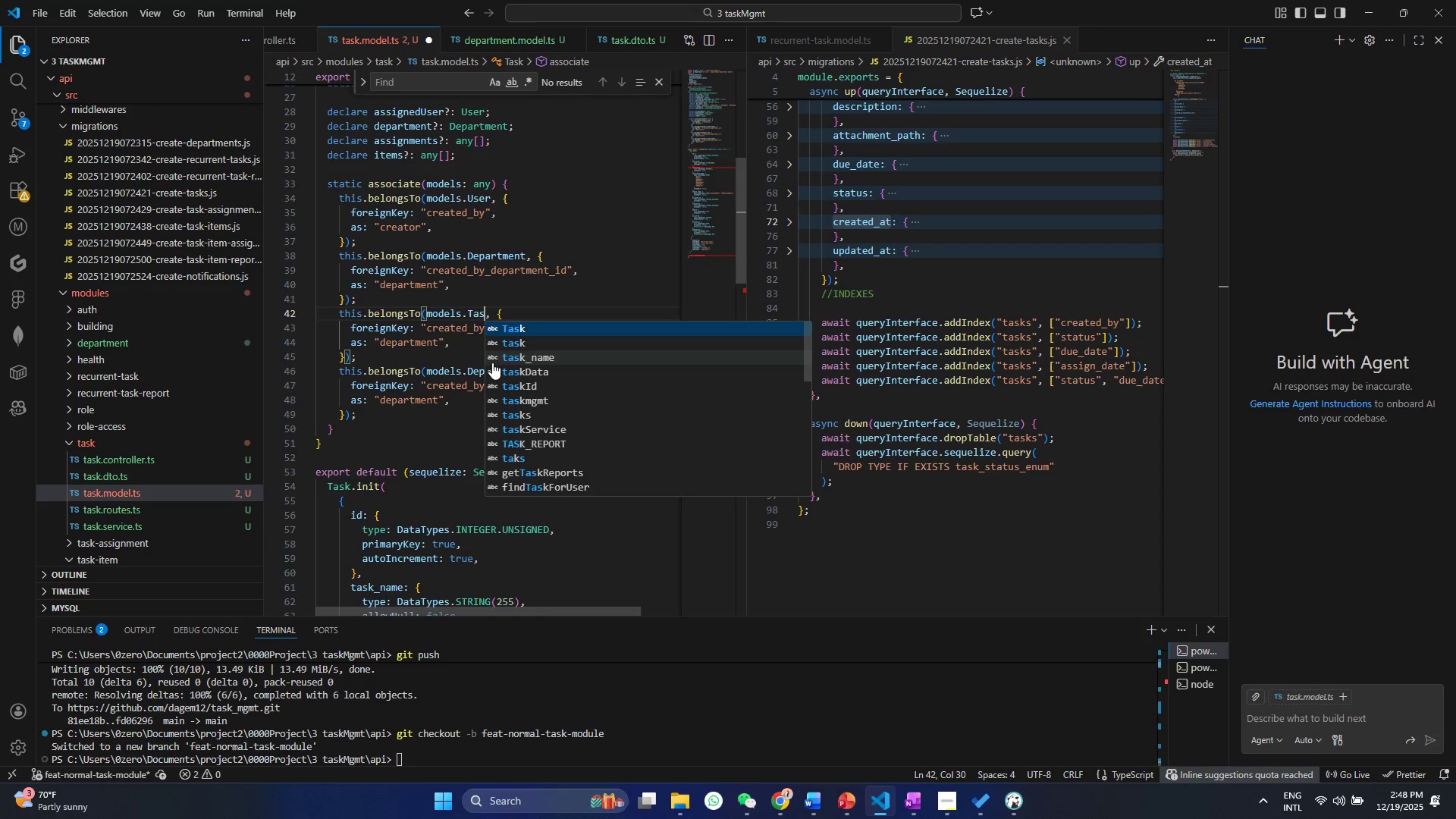 
wait(22.89)
 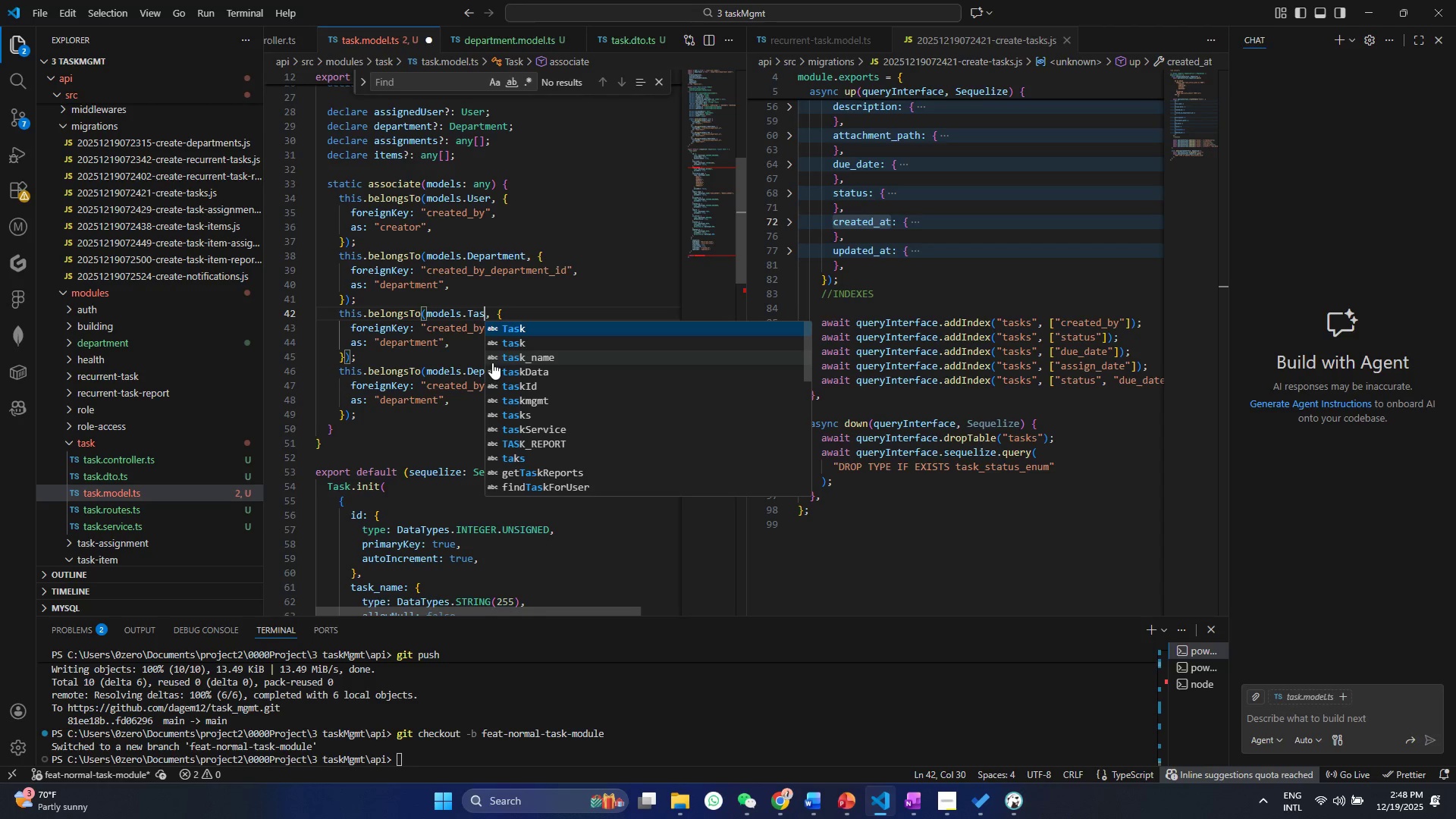 
type(kAssignmnt)
 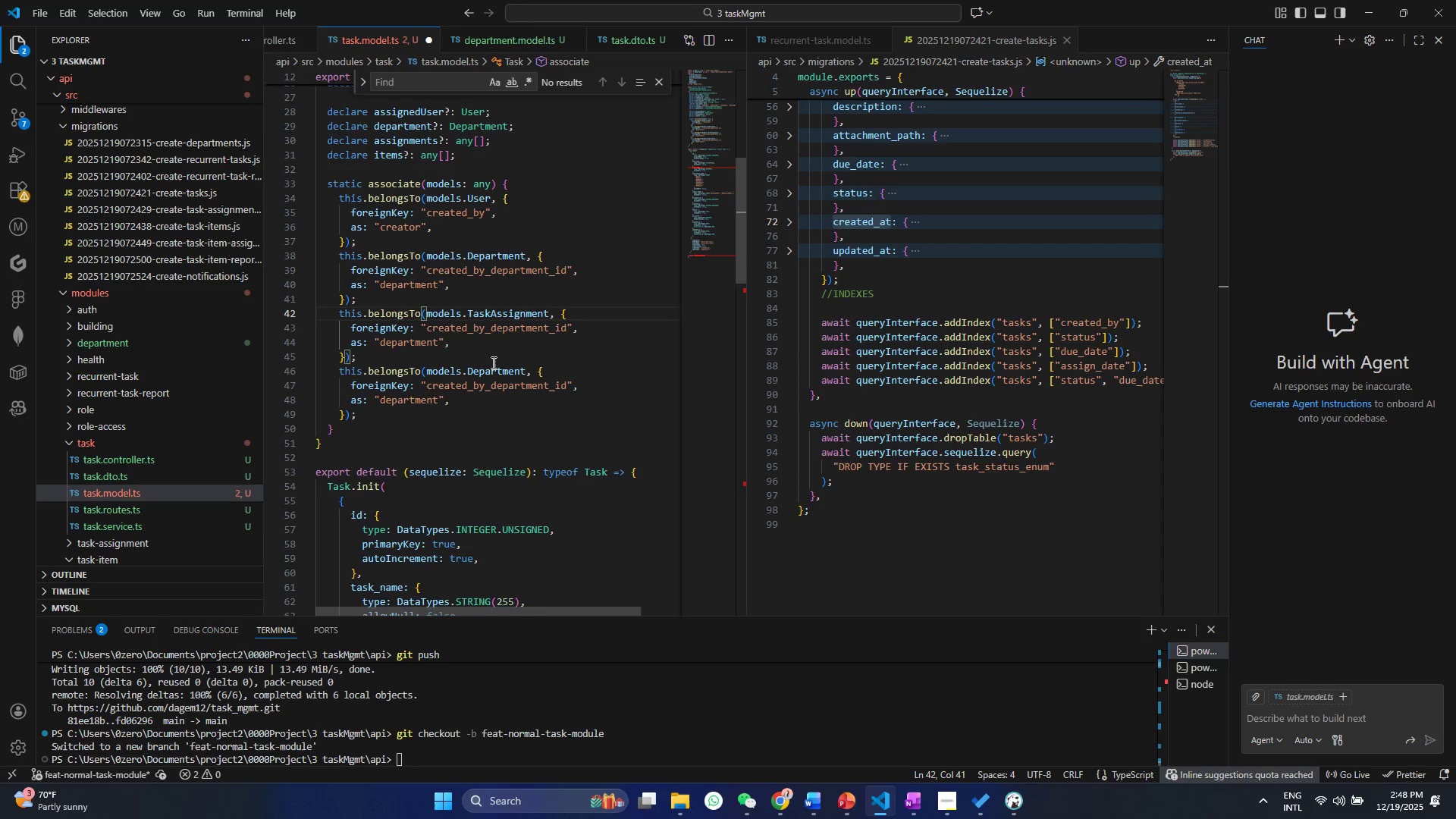 
hold_key(key=E, duration=0.41)
 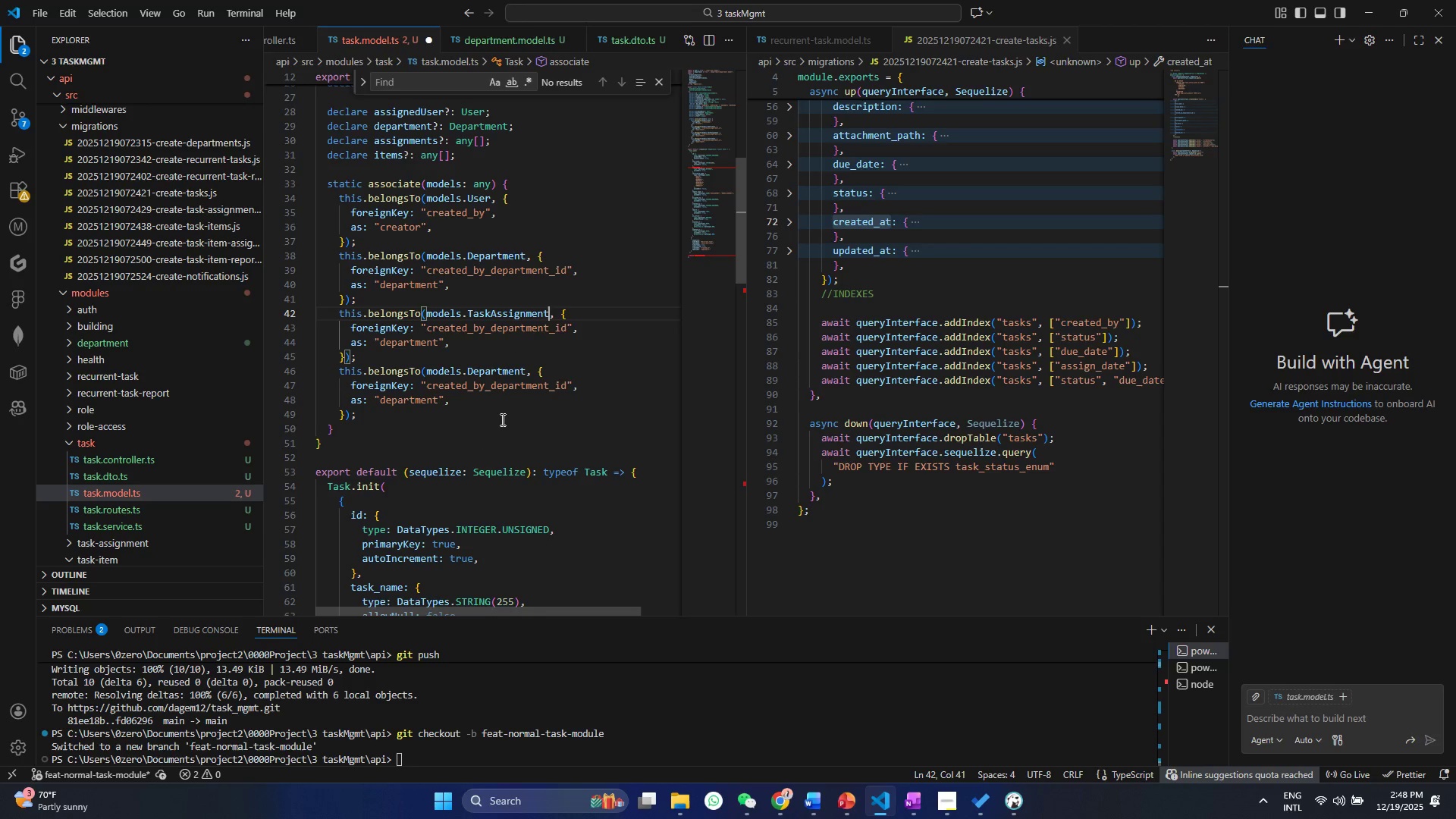 
left_click([507, 426])
 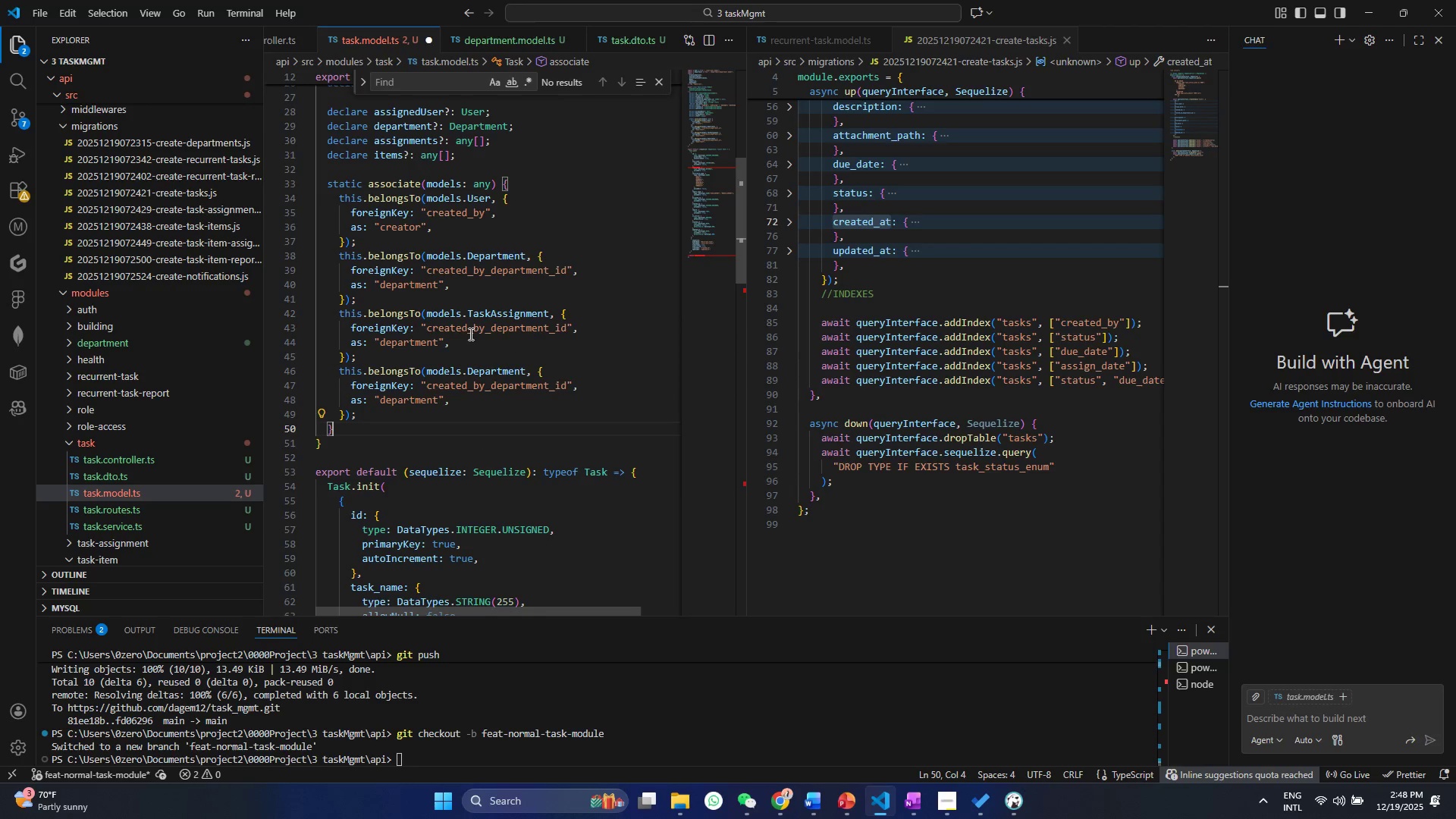 
double_click([486, 329])
 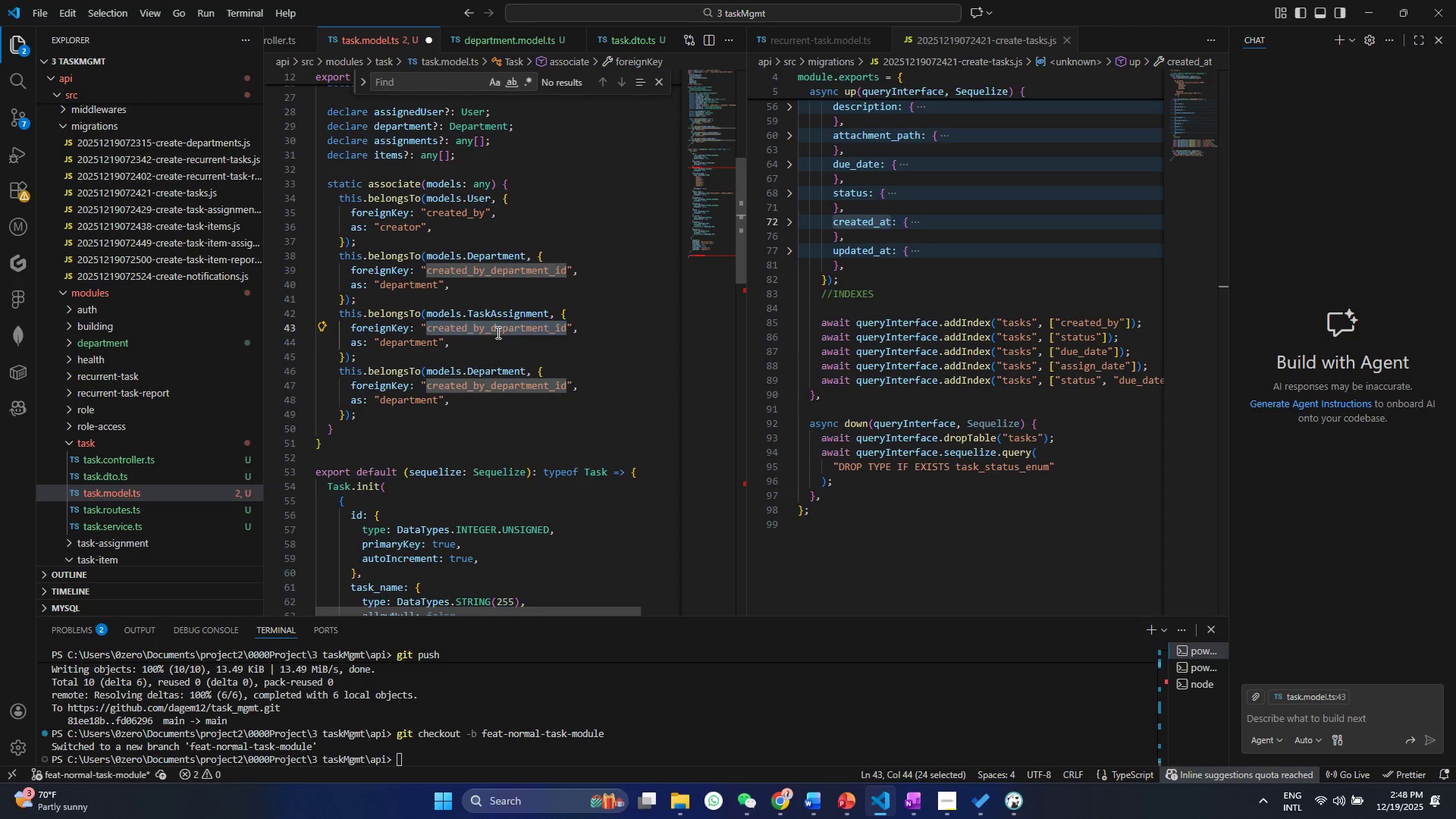 
type(task_id)
 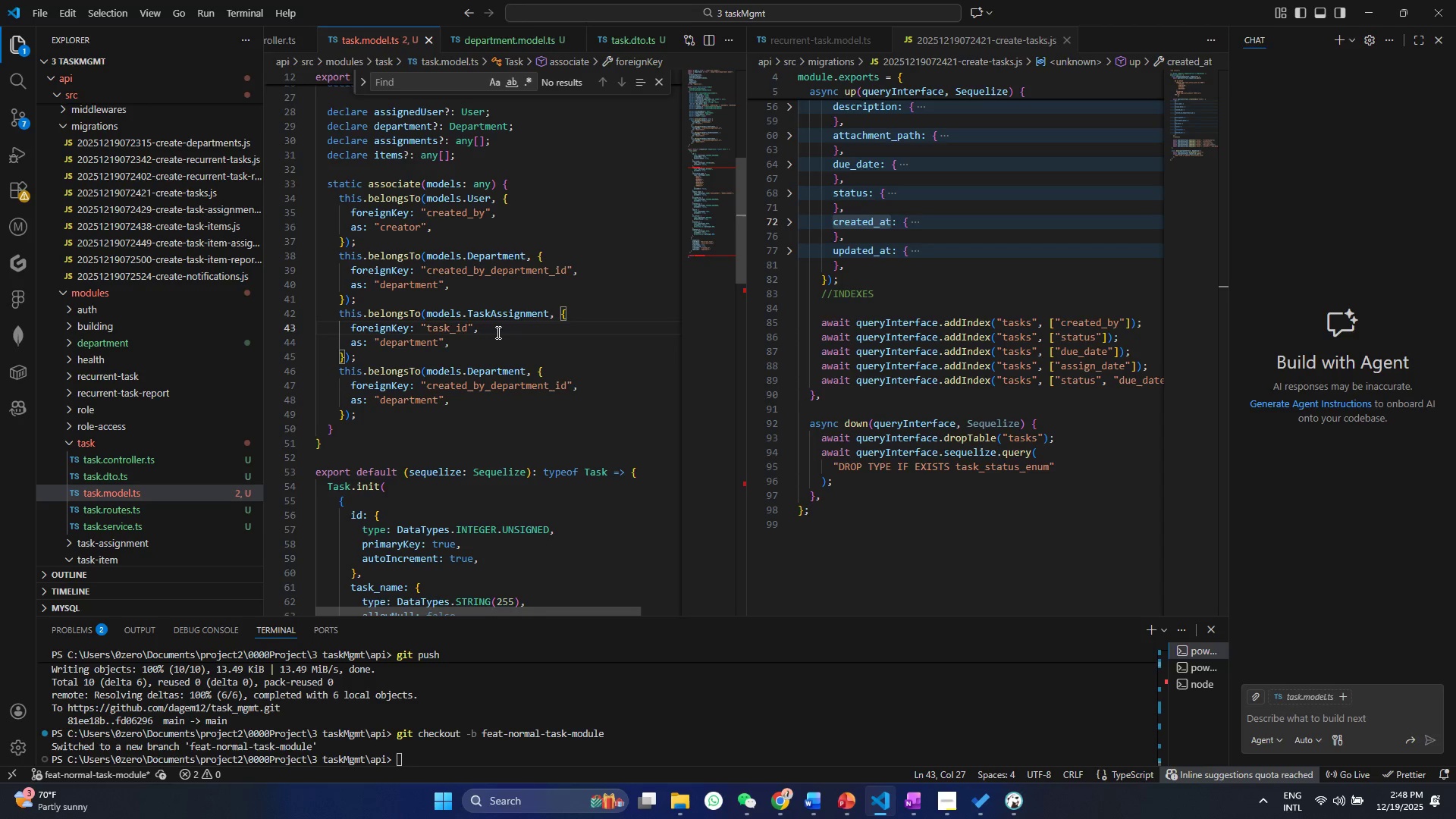 
 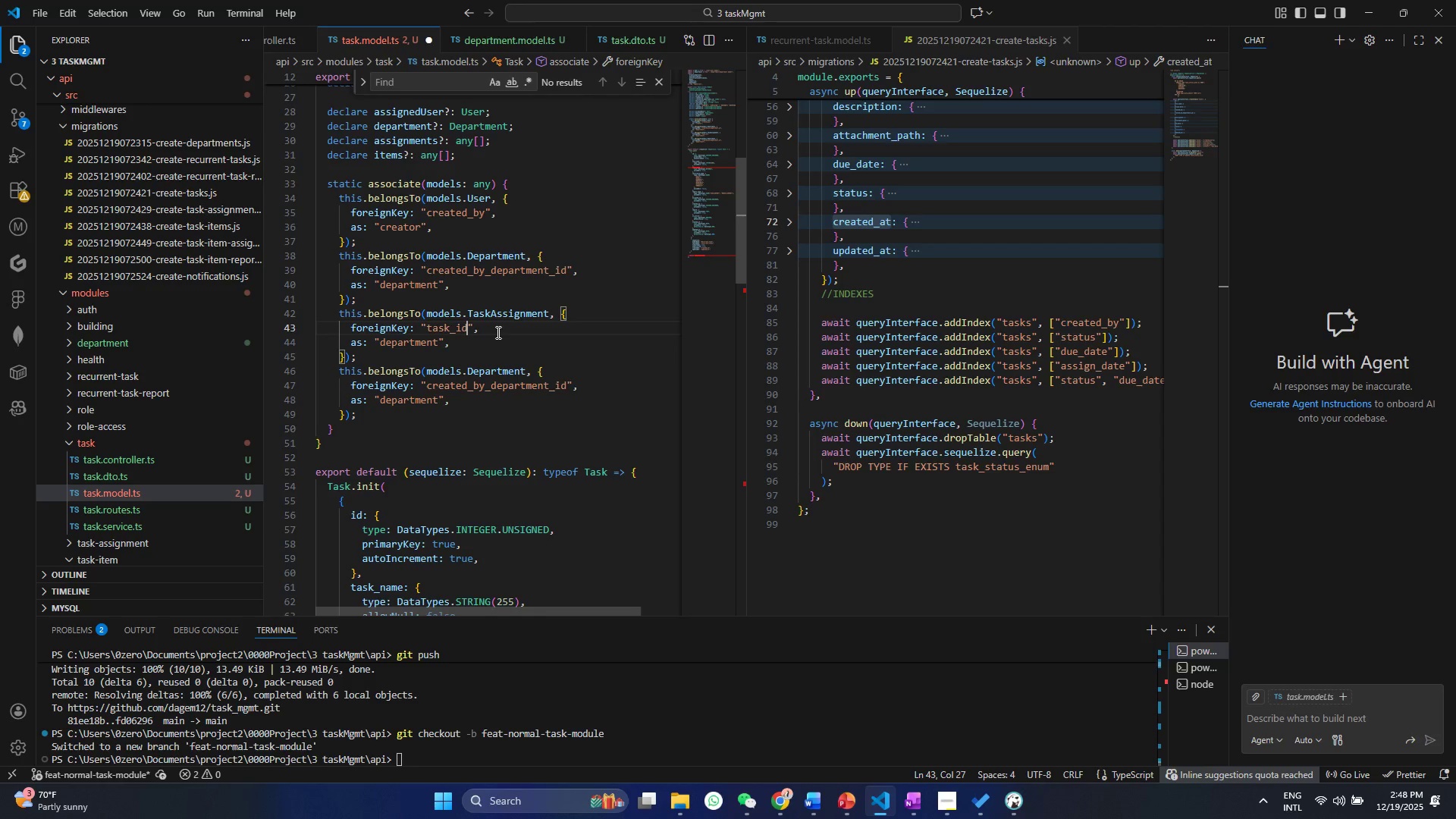 
key(Control+ControlLeft)
 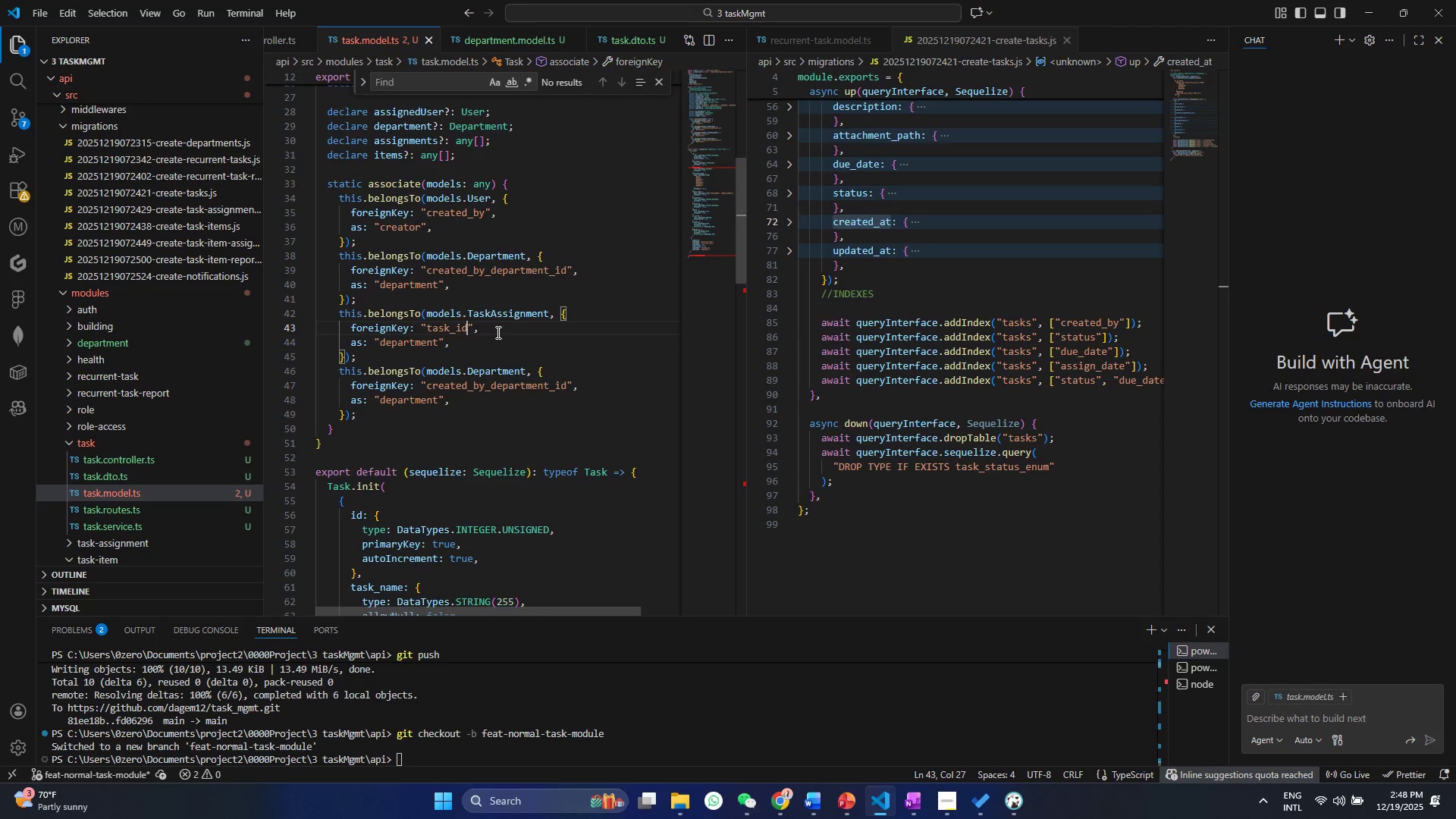 
key(Control+S)
 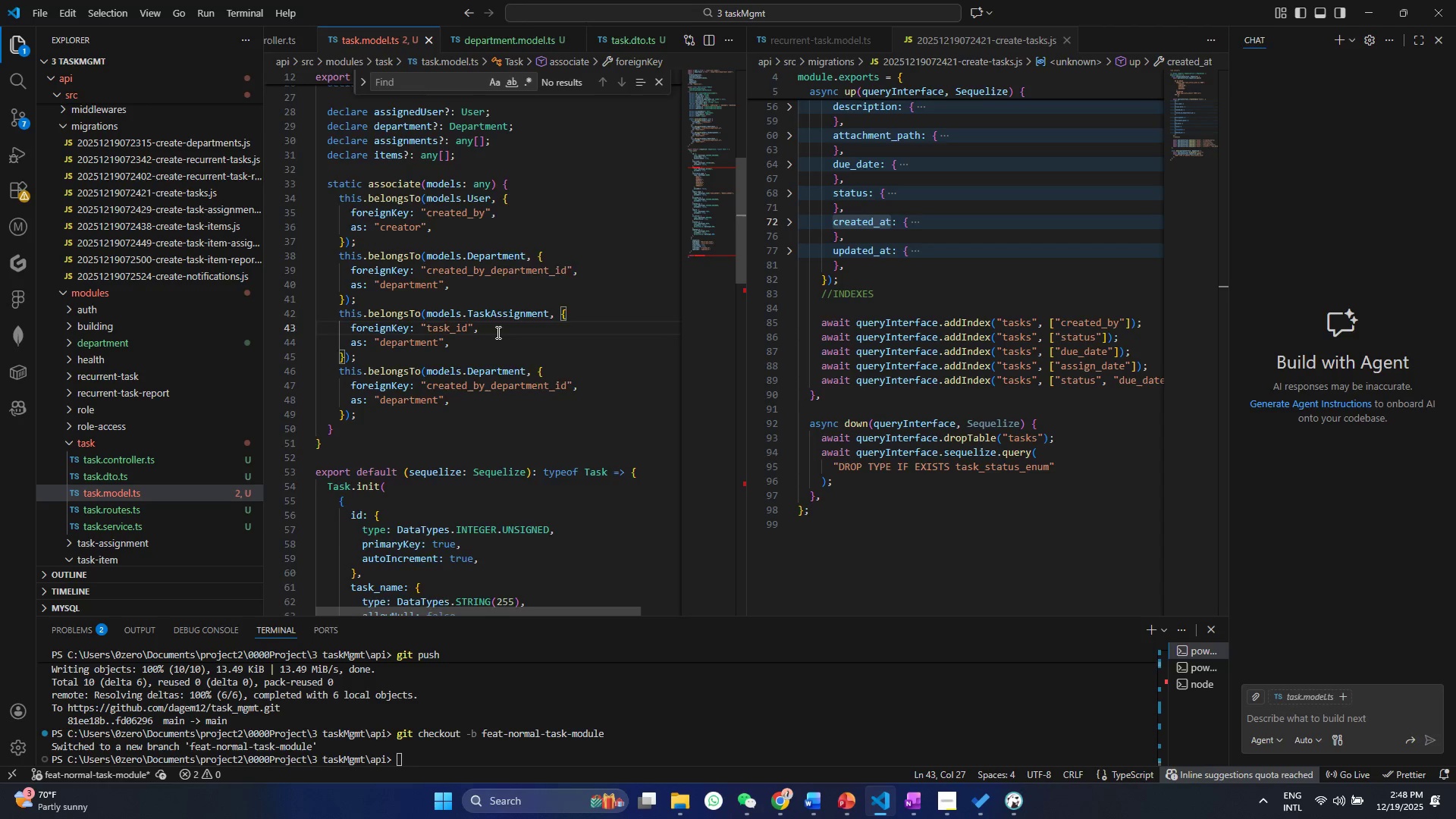 
scroll: coordinate [497, 332], scroll_direction: up, amount: 8.0
 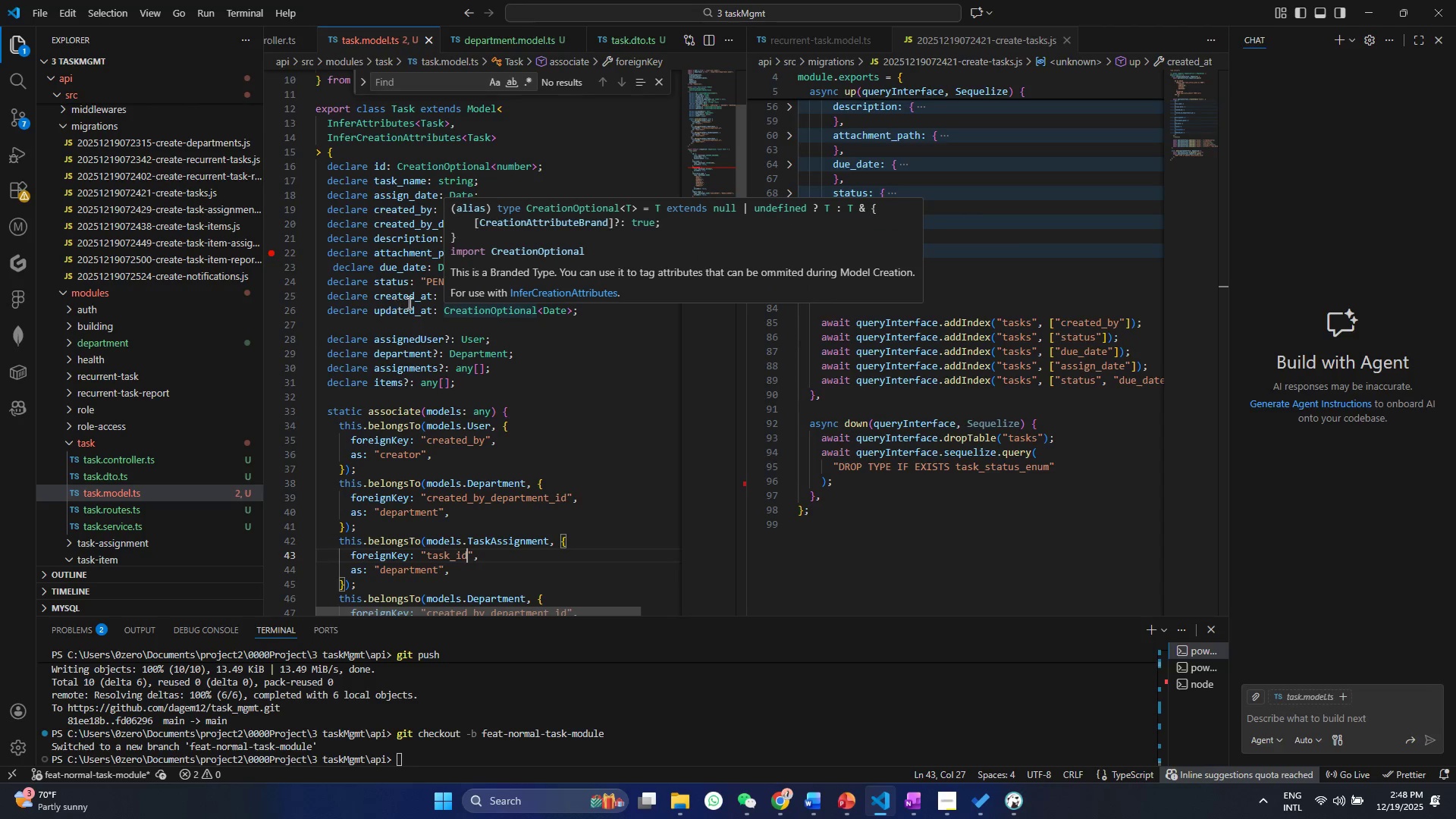 
left_click([408, 303])
 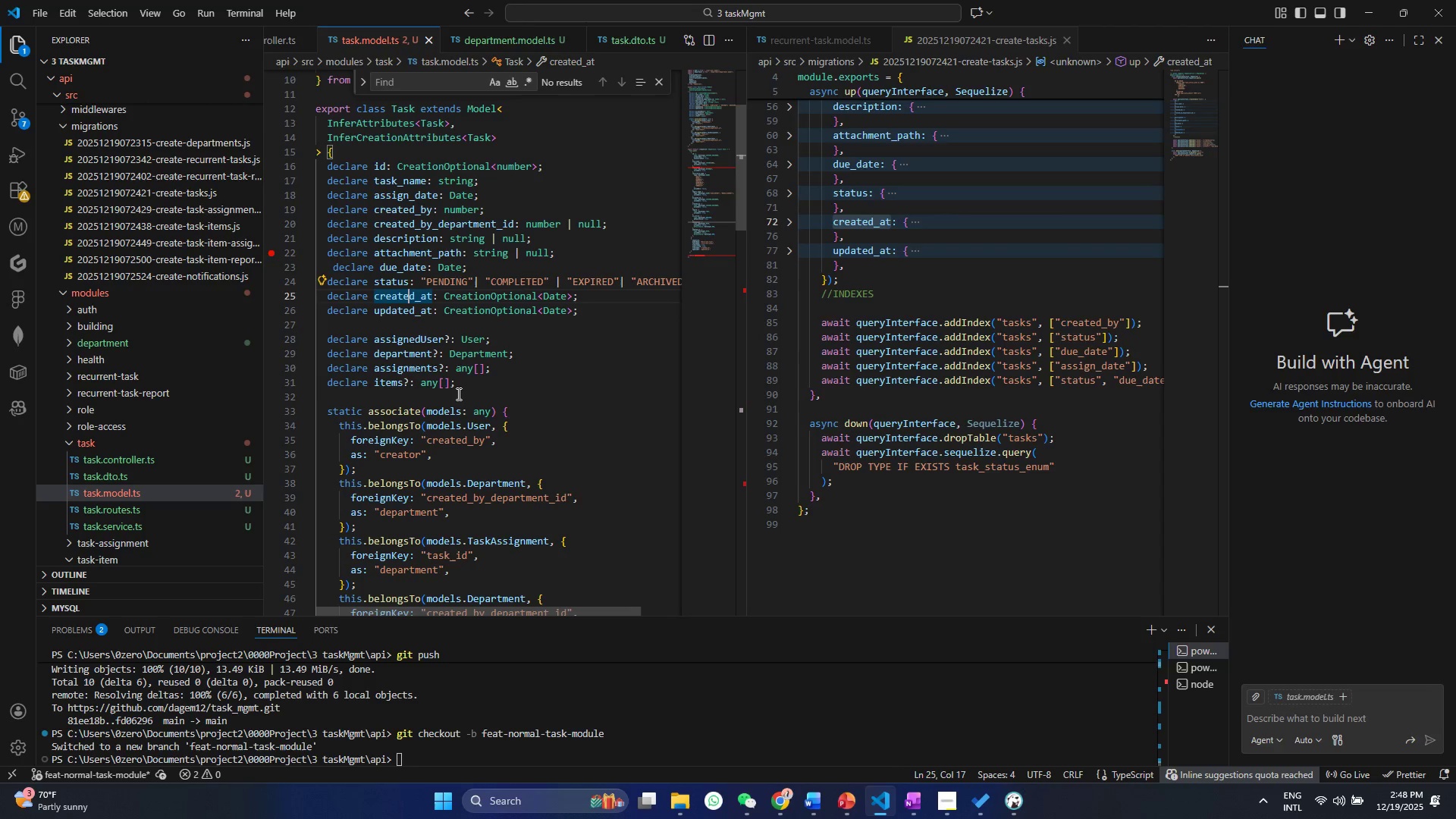 
left_click([457, 394])
 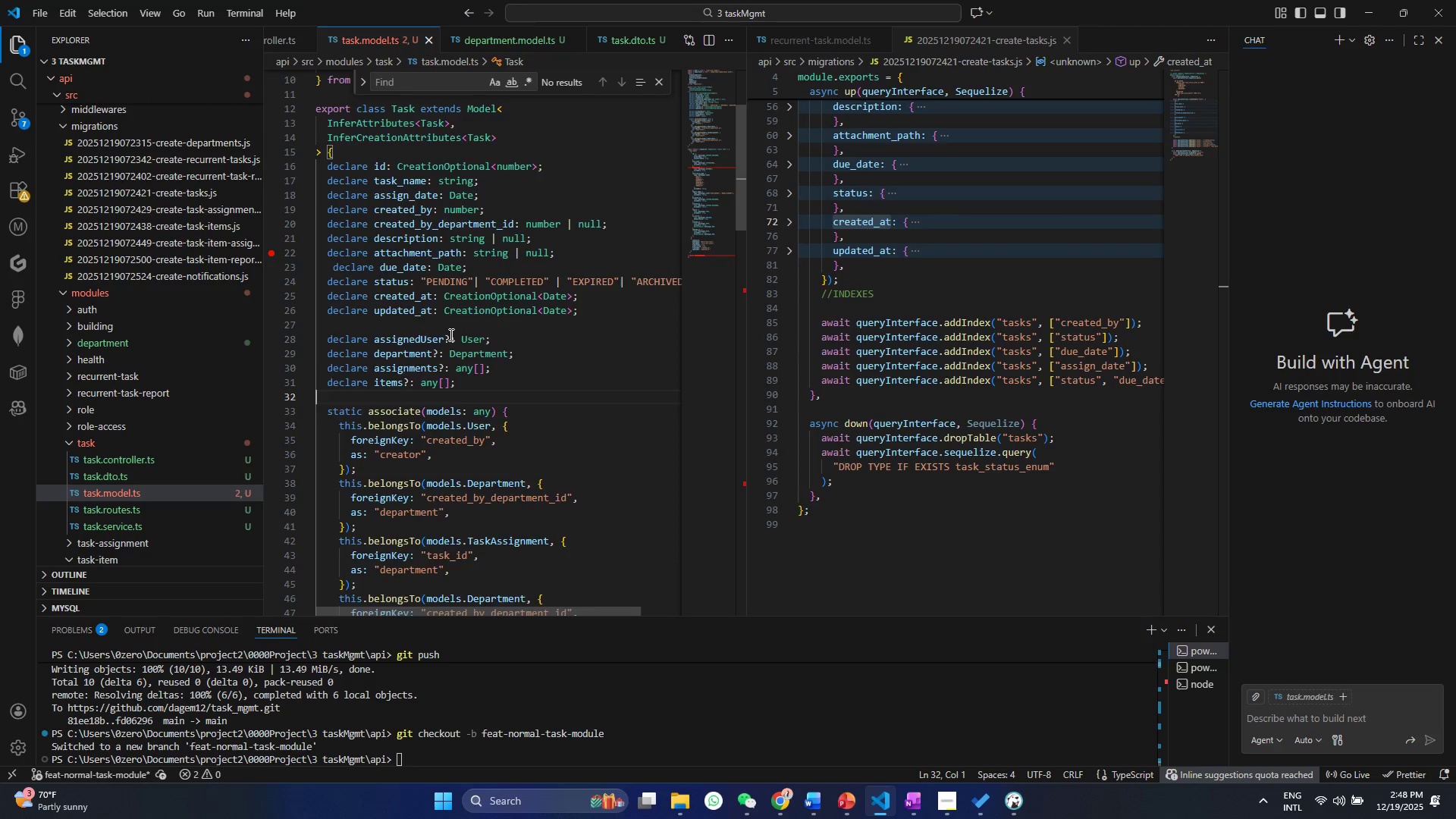 
scroll: coordinate [448, 334], scroll_direction: down, amount: 2.0
 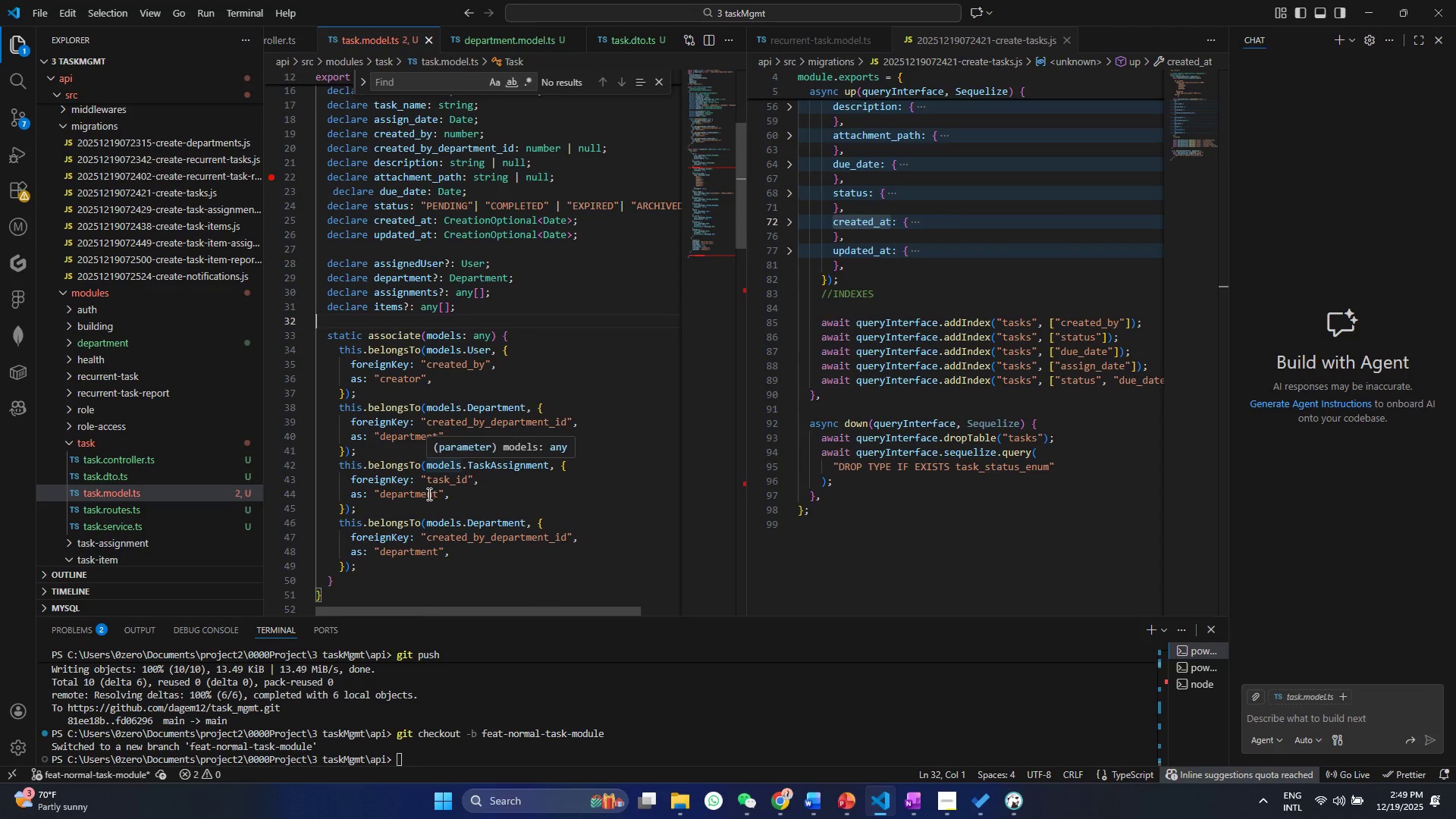 
double_click([426, 496])
 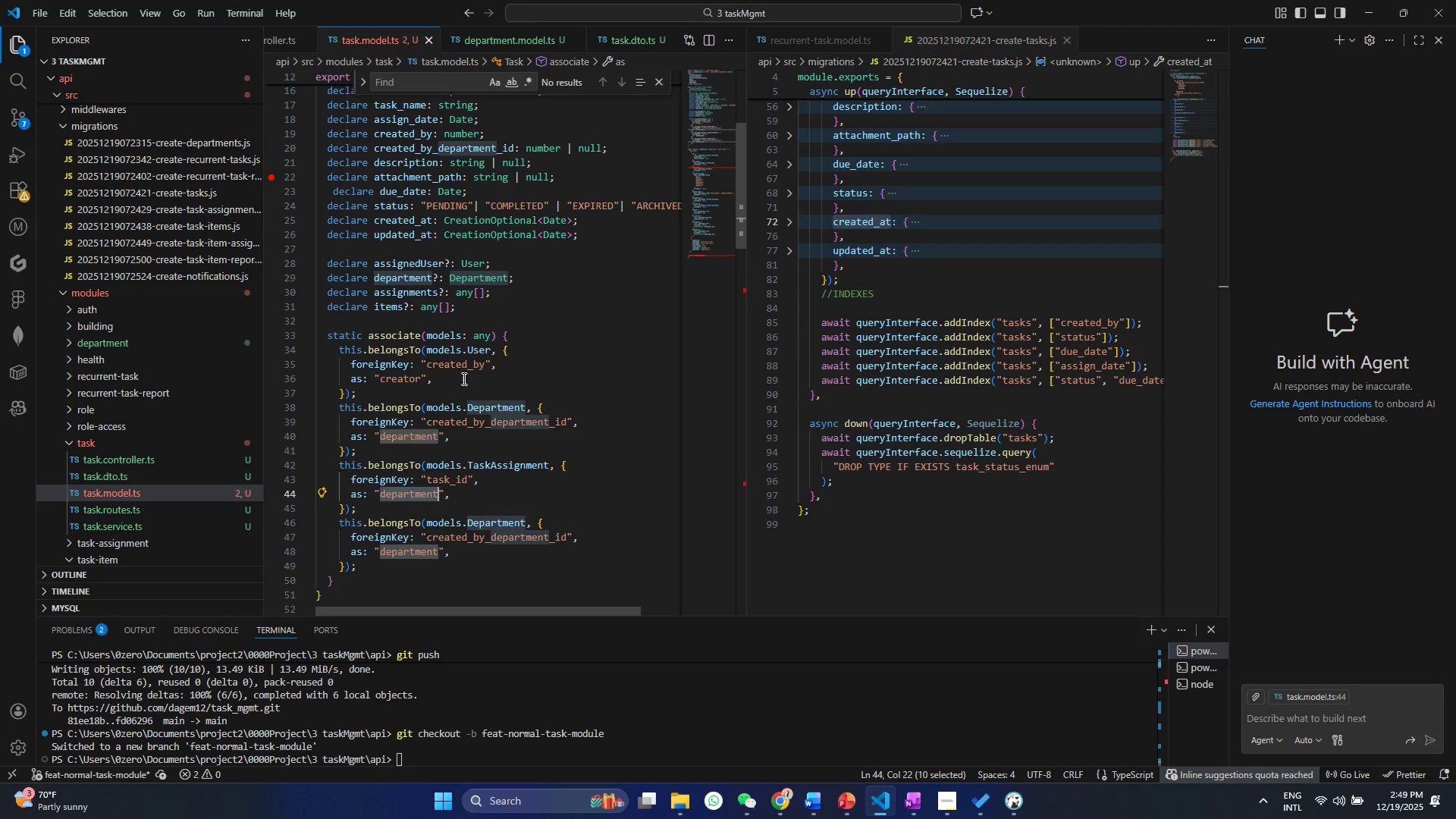 
scroll: coordinate [462, 378], scroll_direction: up, amount: 1.0
 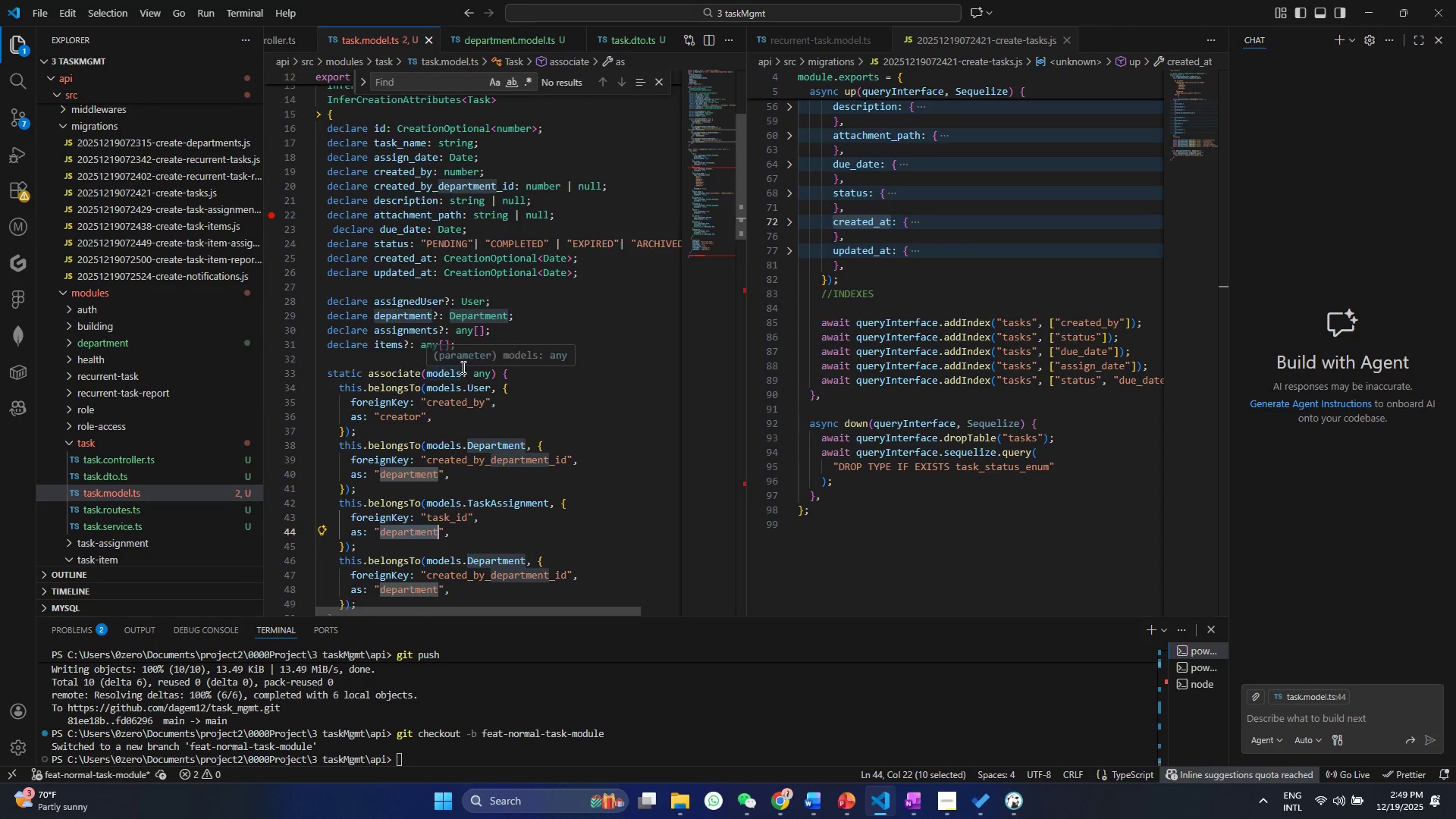 
scroll: coordinate [419, 337], scroll_direction: down, amount: 8.0
 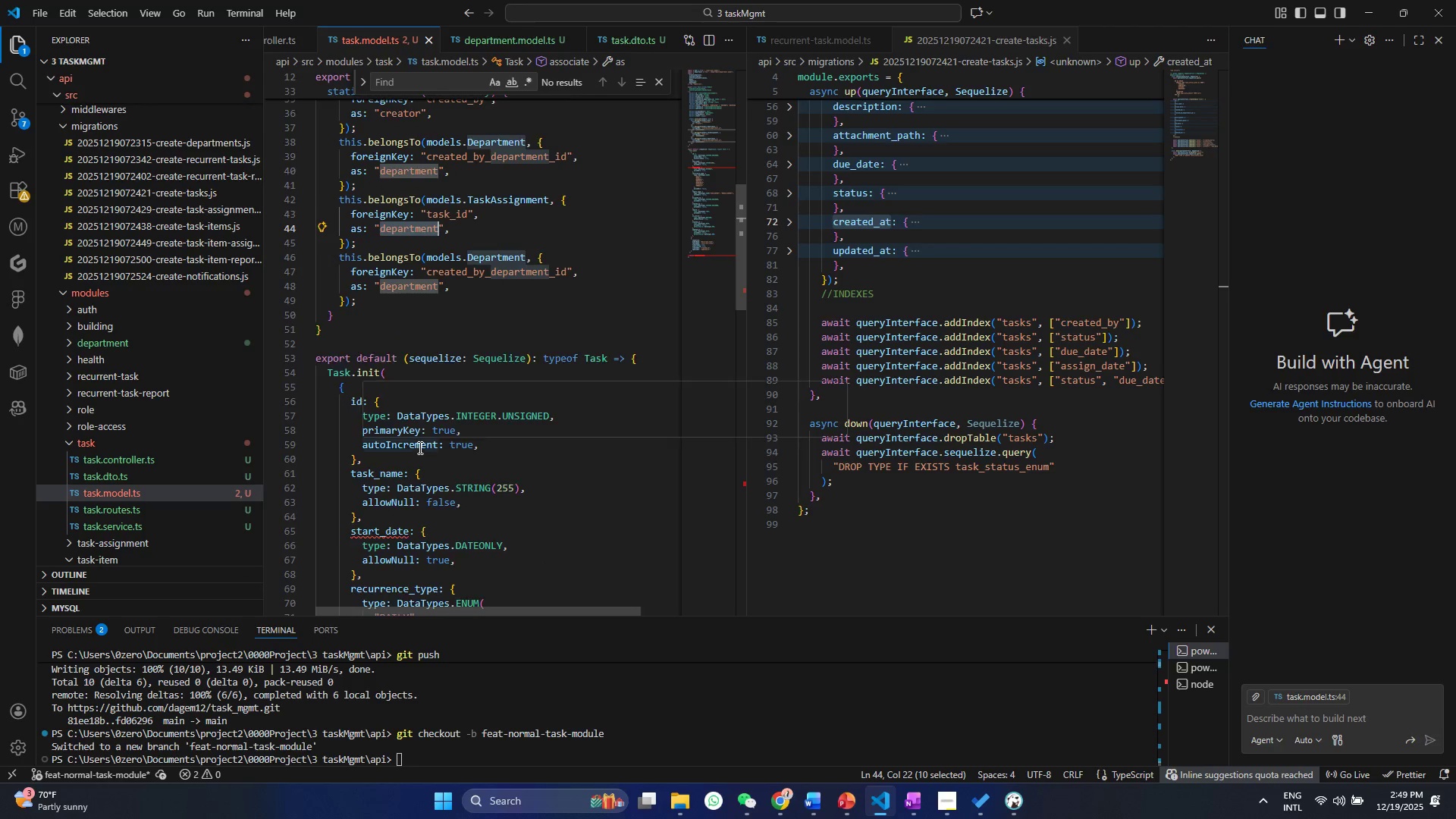 
scroll: coordinate [419, 447], scroll_direction: up, amount: 4.0
 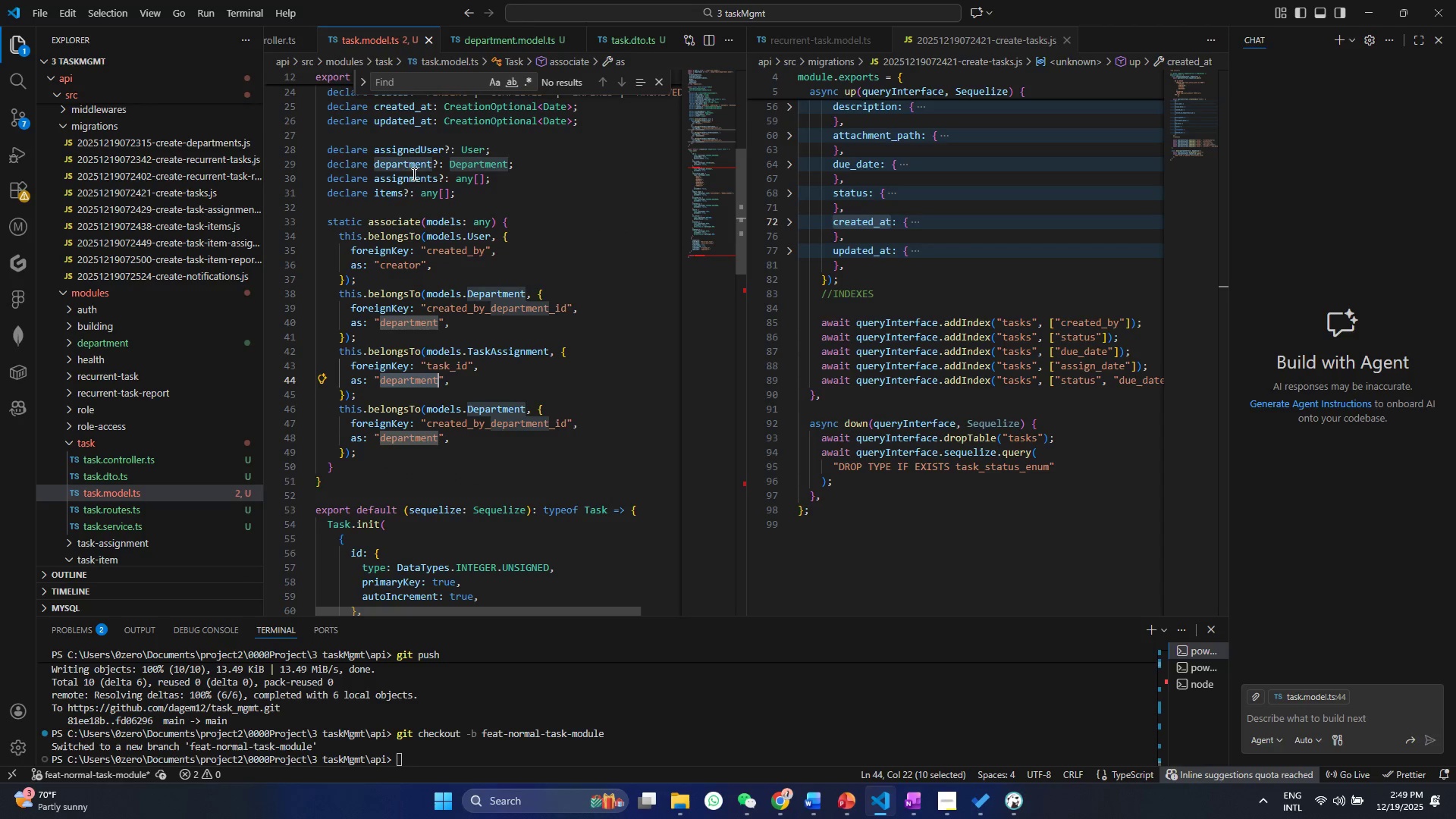 
double_click([413, 174])
 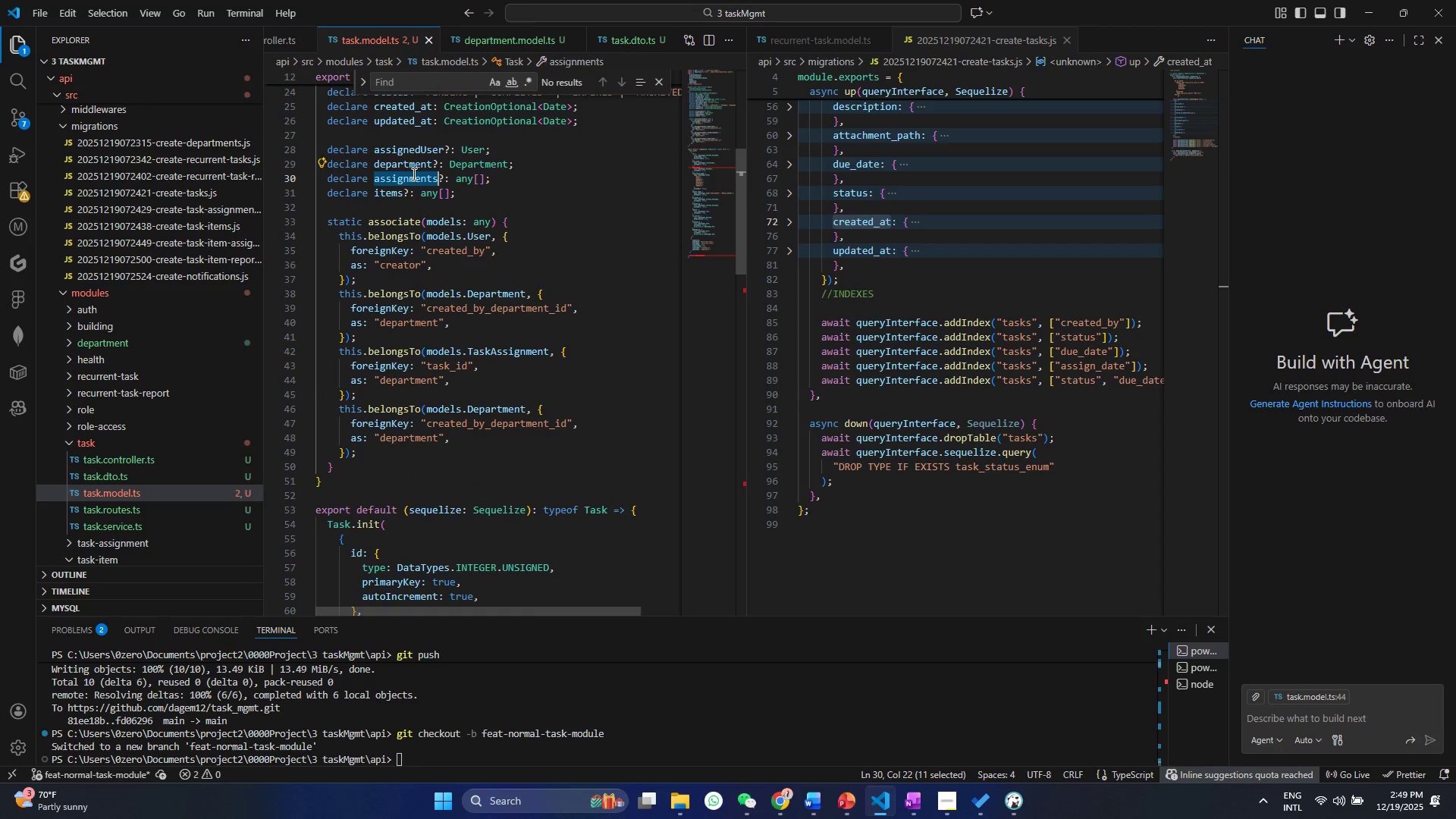 
key(Control+C)
 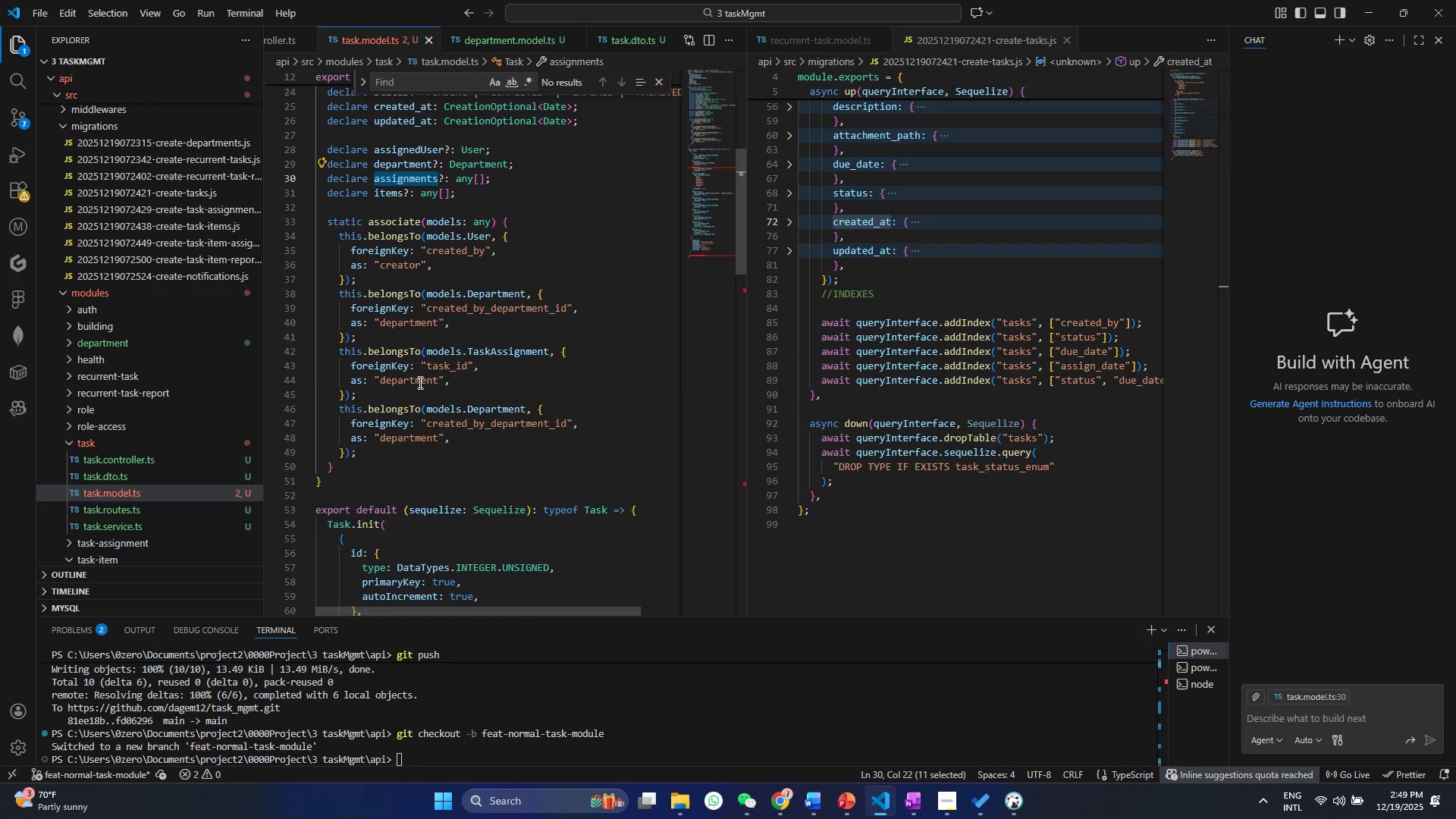 
double_click([419, 382])
 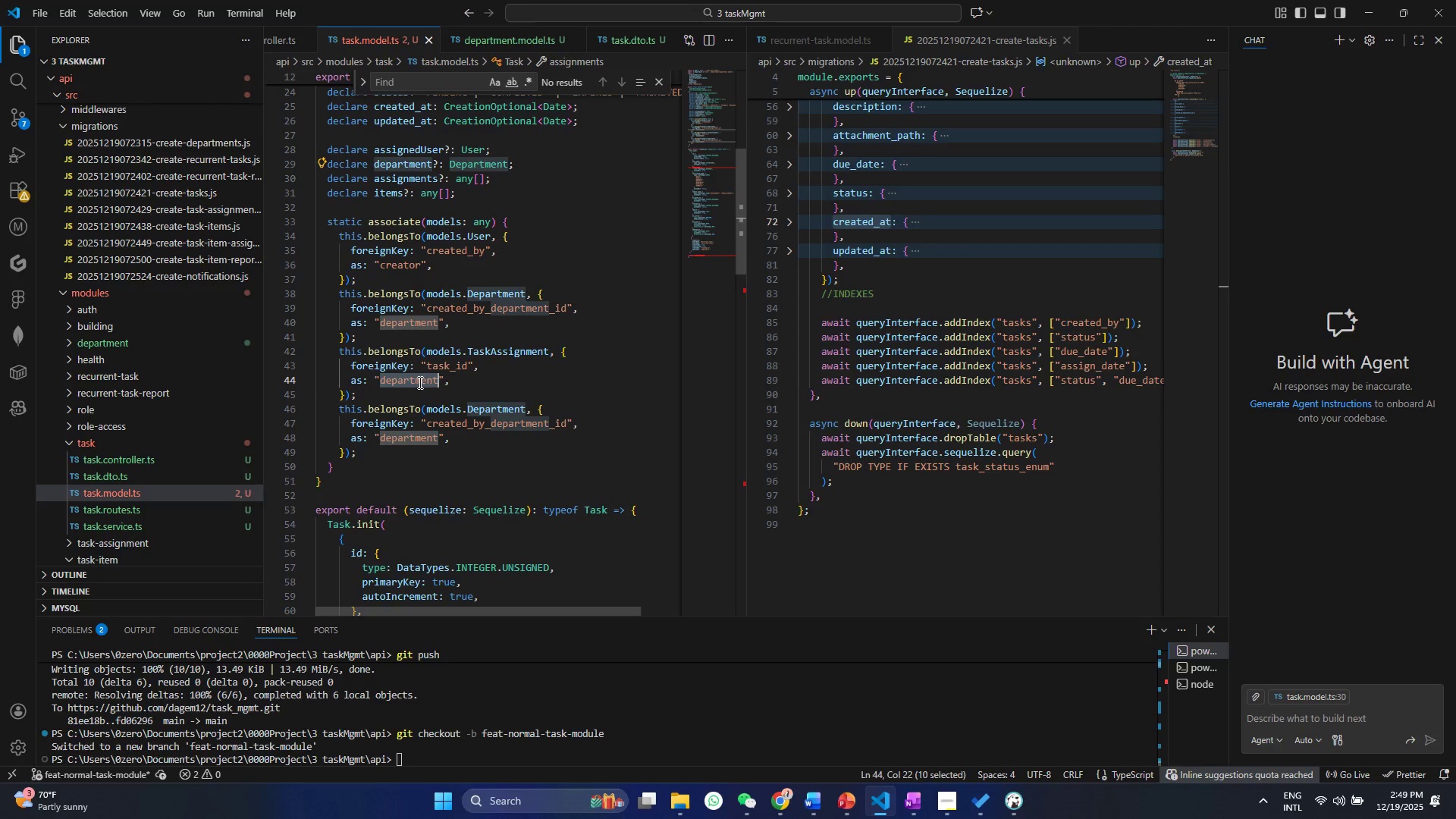 
key(Control+V)
 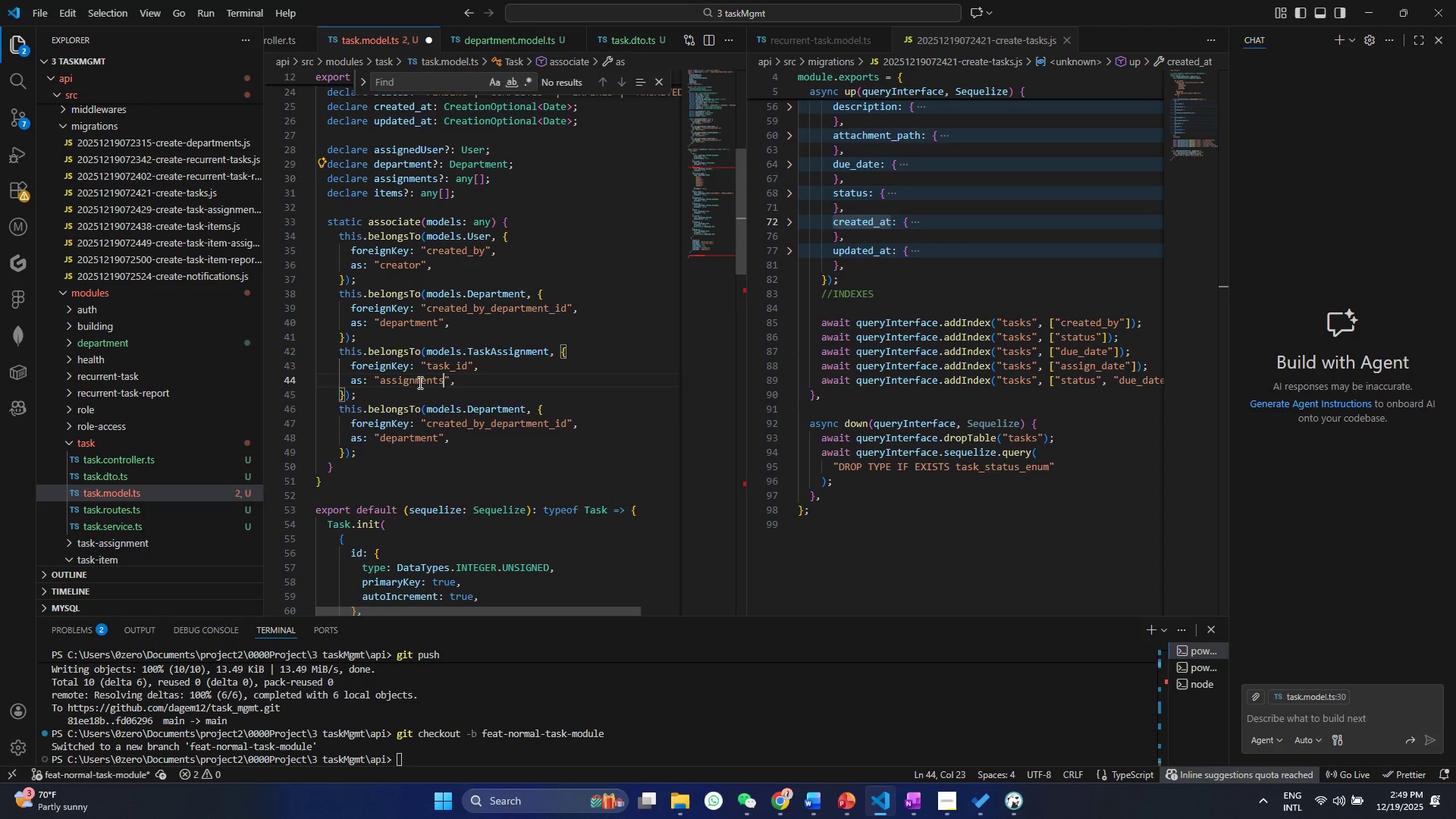 
key(Control+S)
 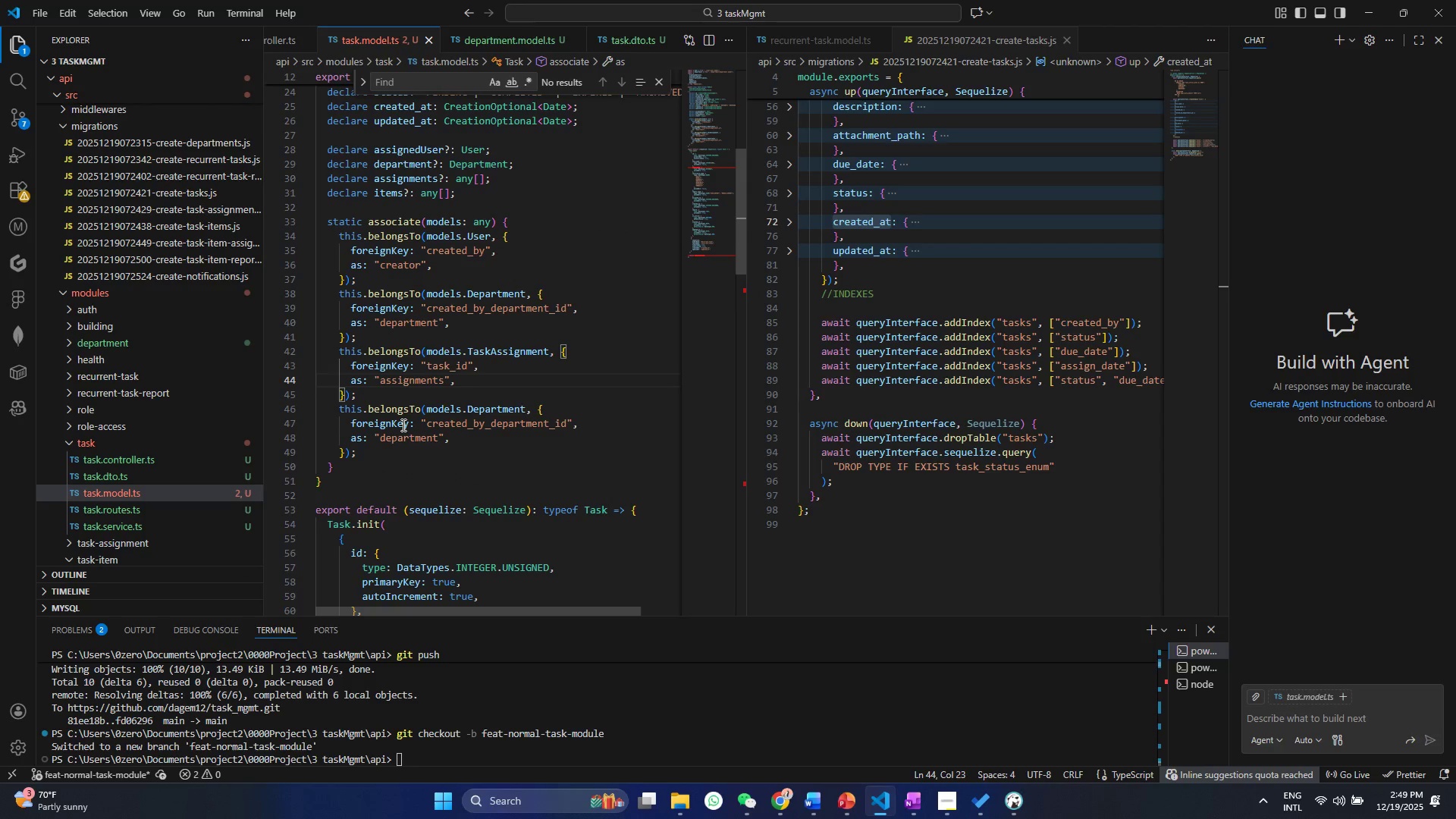 
left_click([402, 425])
 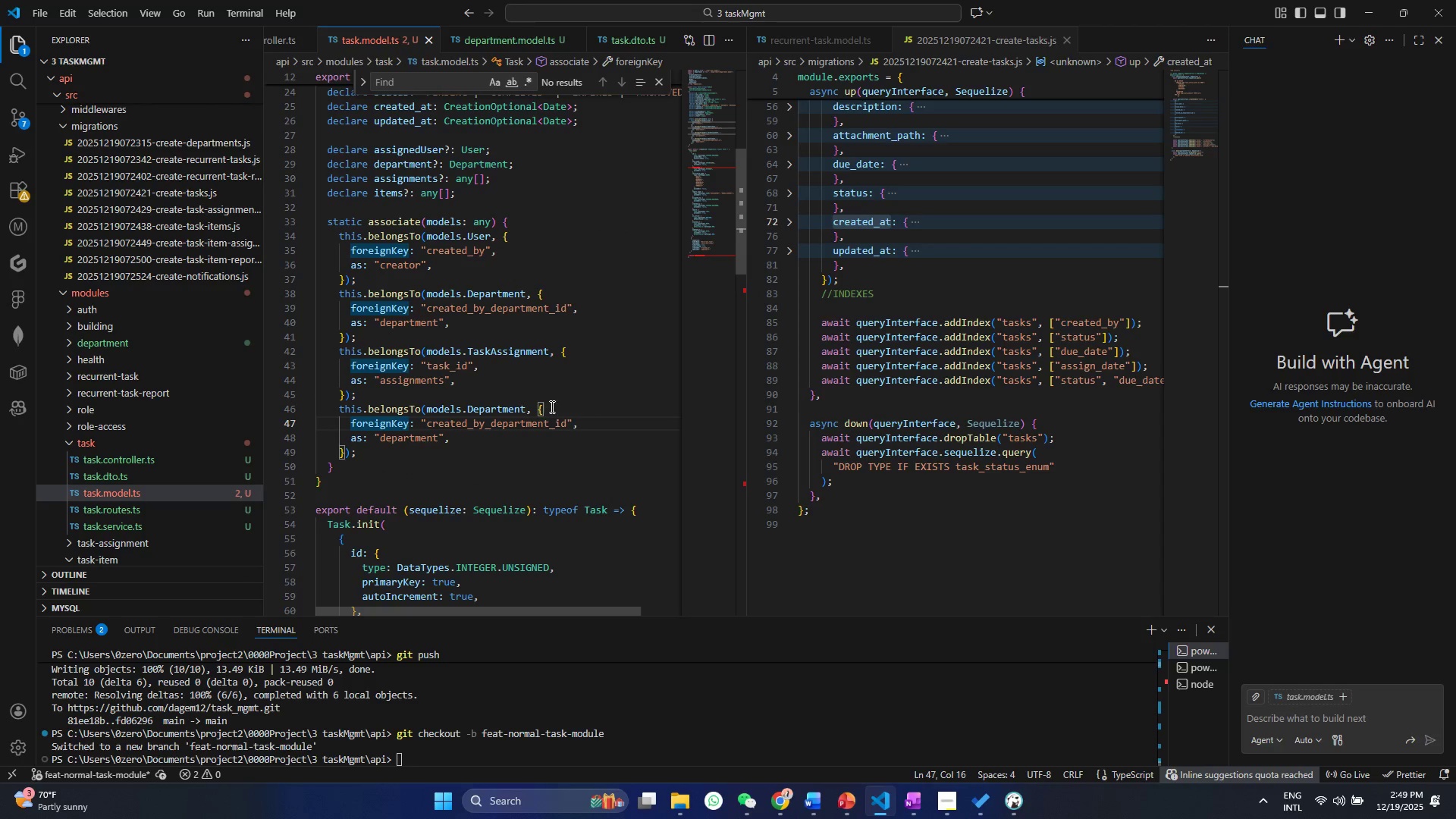 
double_click([491, 415])
 